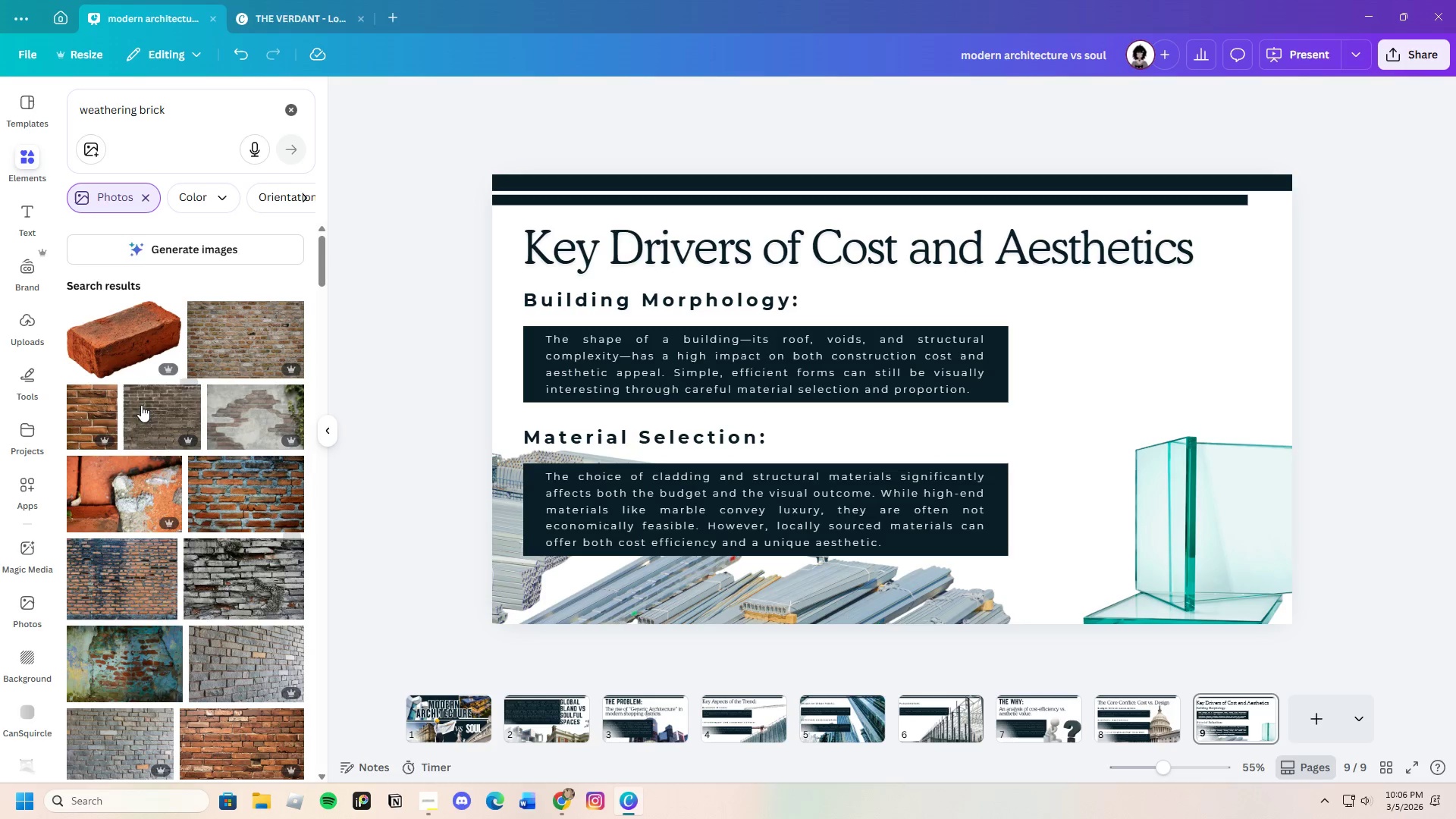 
scroll: coordinate [221, 579], scroll_direction: down, amount: 14.0
 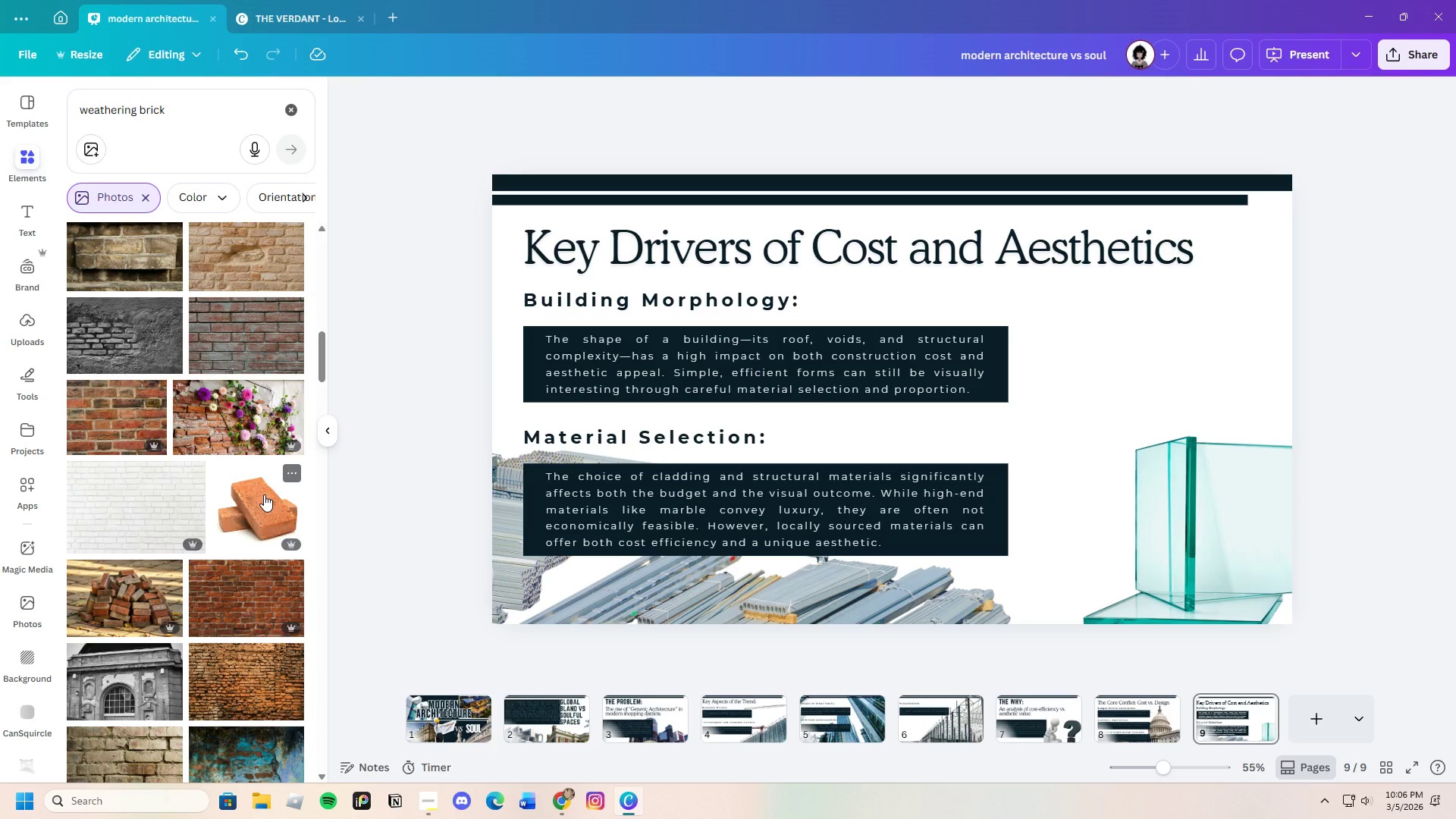 
left_click([264, 494])
 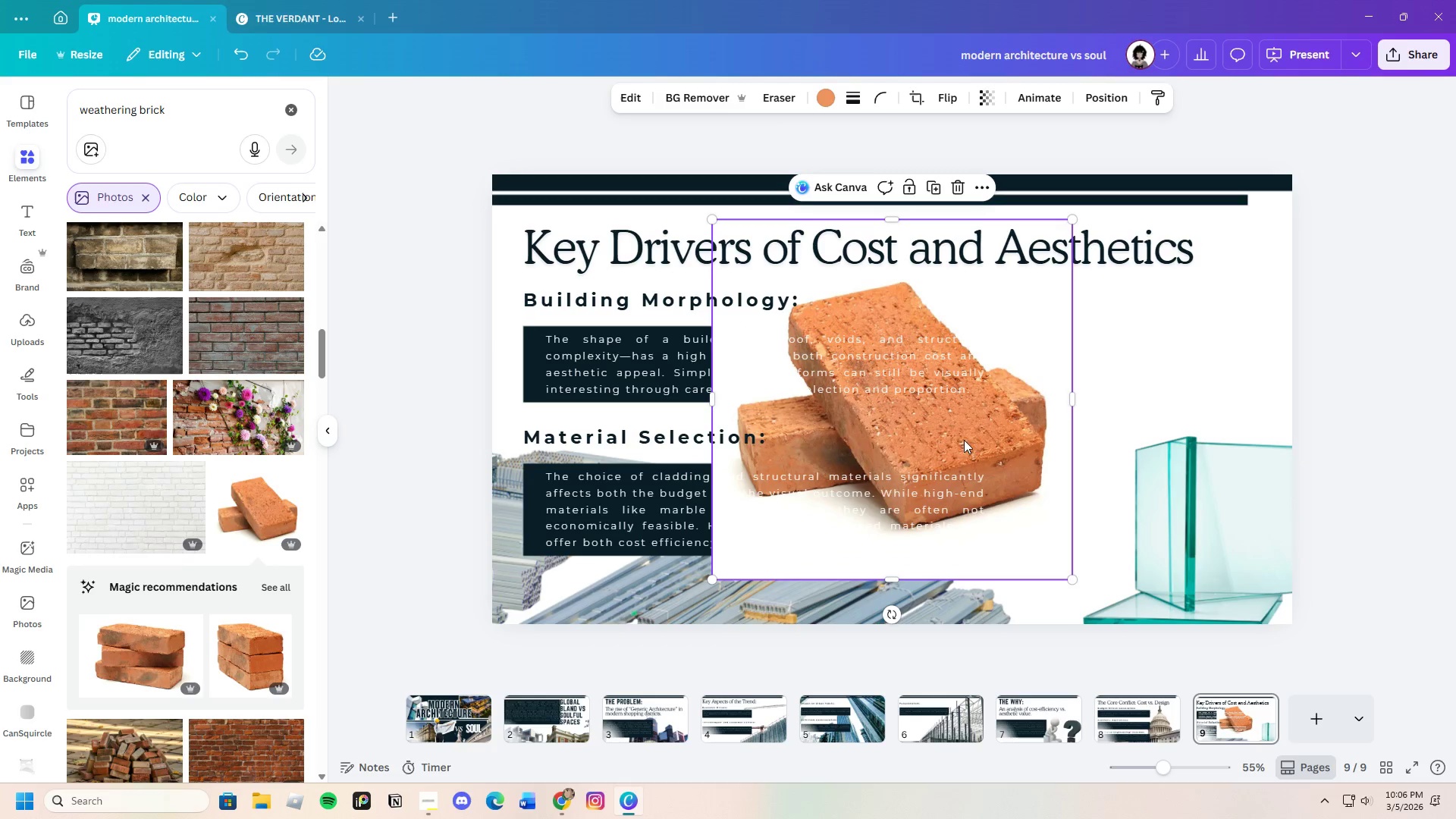 
left_click_drag(start_coordinate=[990, 438], to_coordinate=[1227, 364])
 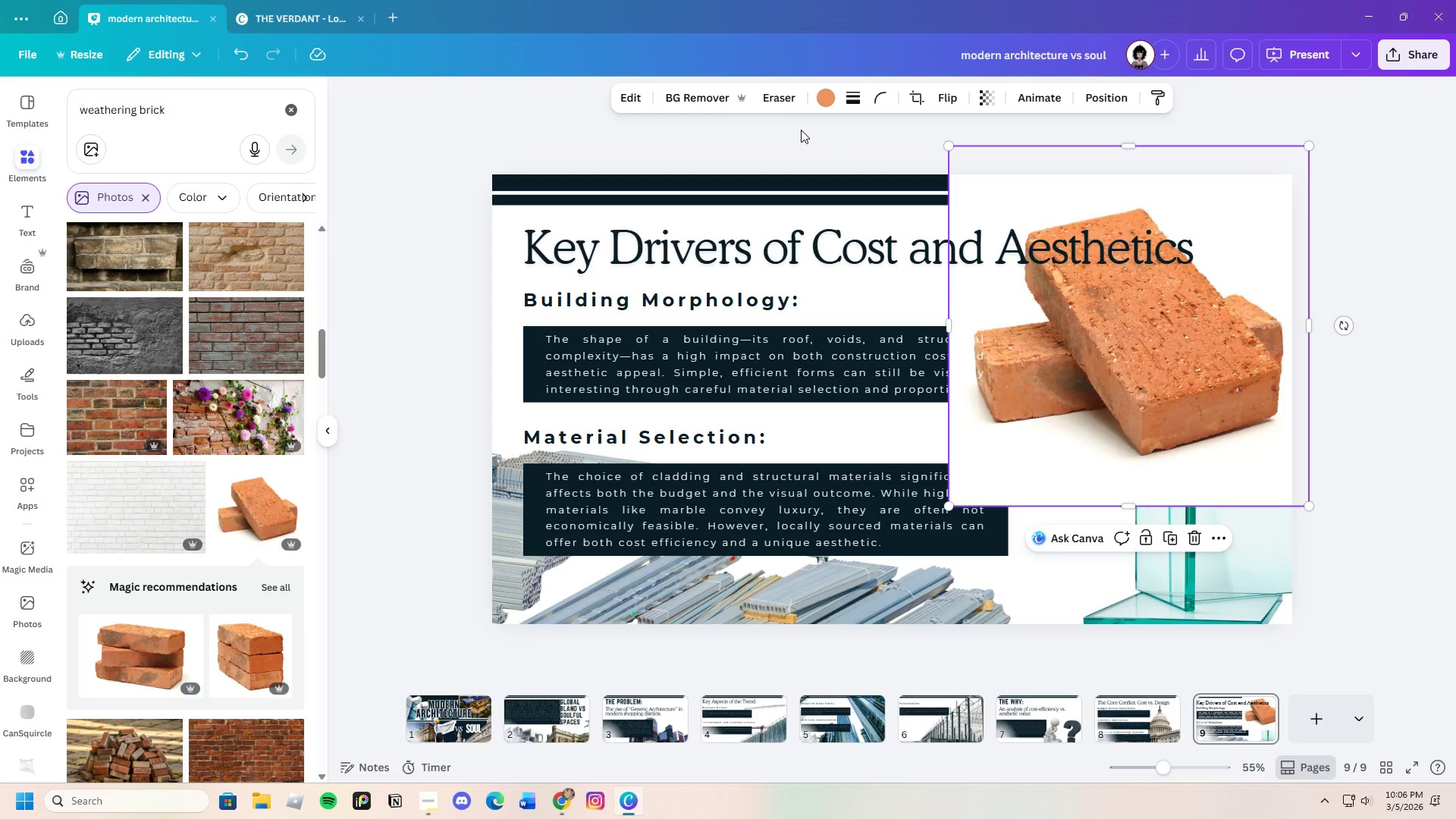 
left_click([712, 92])
 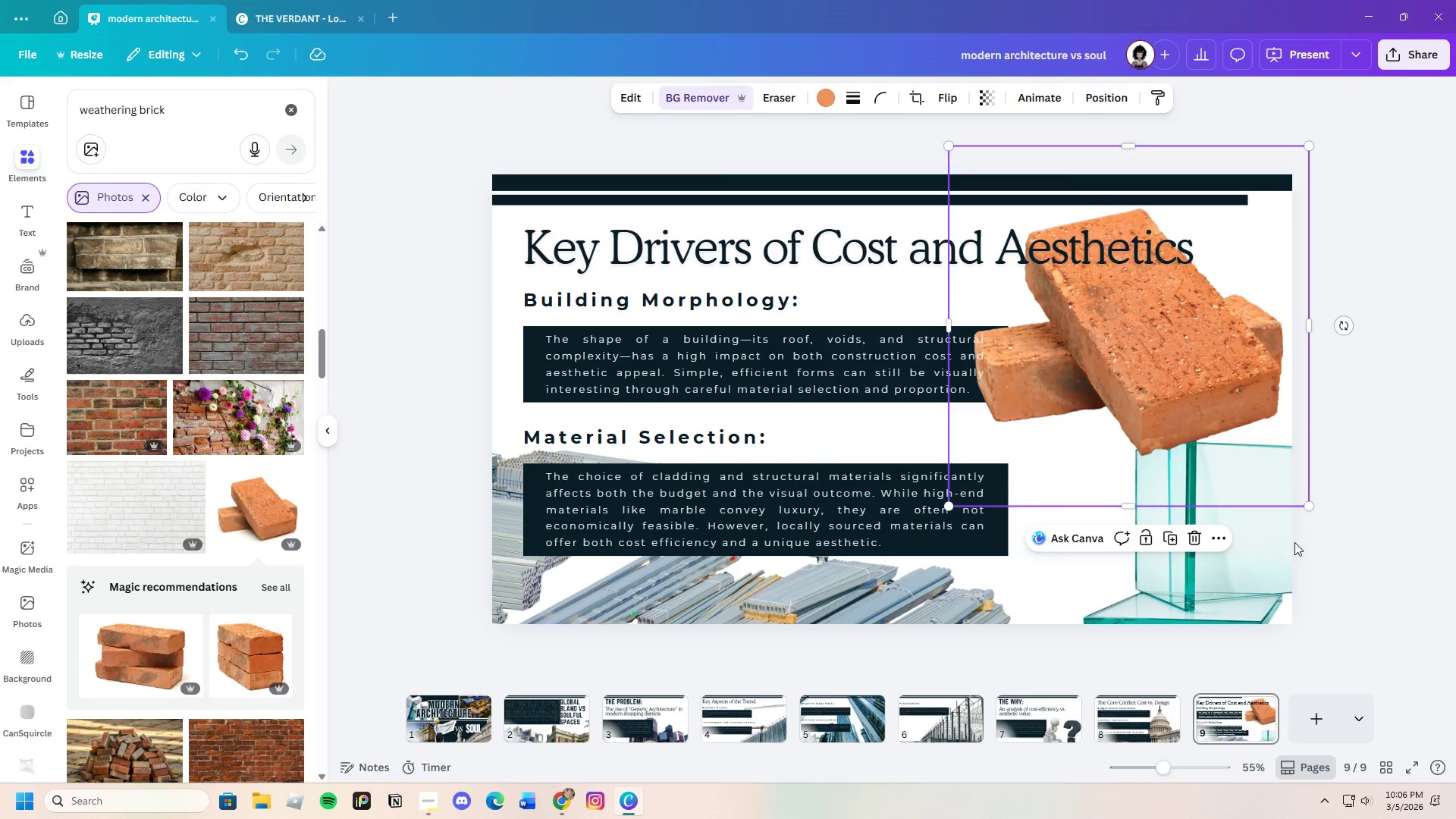 
left_click_drag(start_coordinate=[1308, 510], to_coordinate=[1178, 384])
 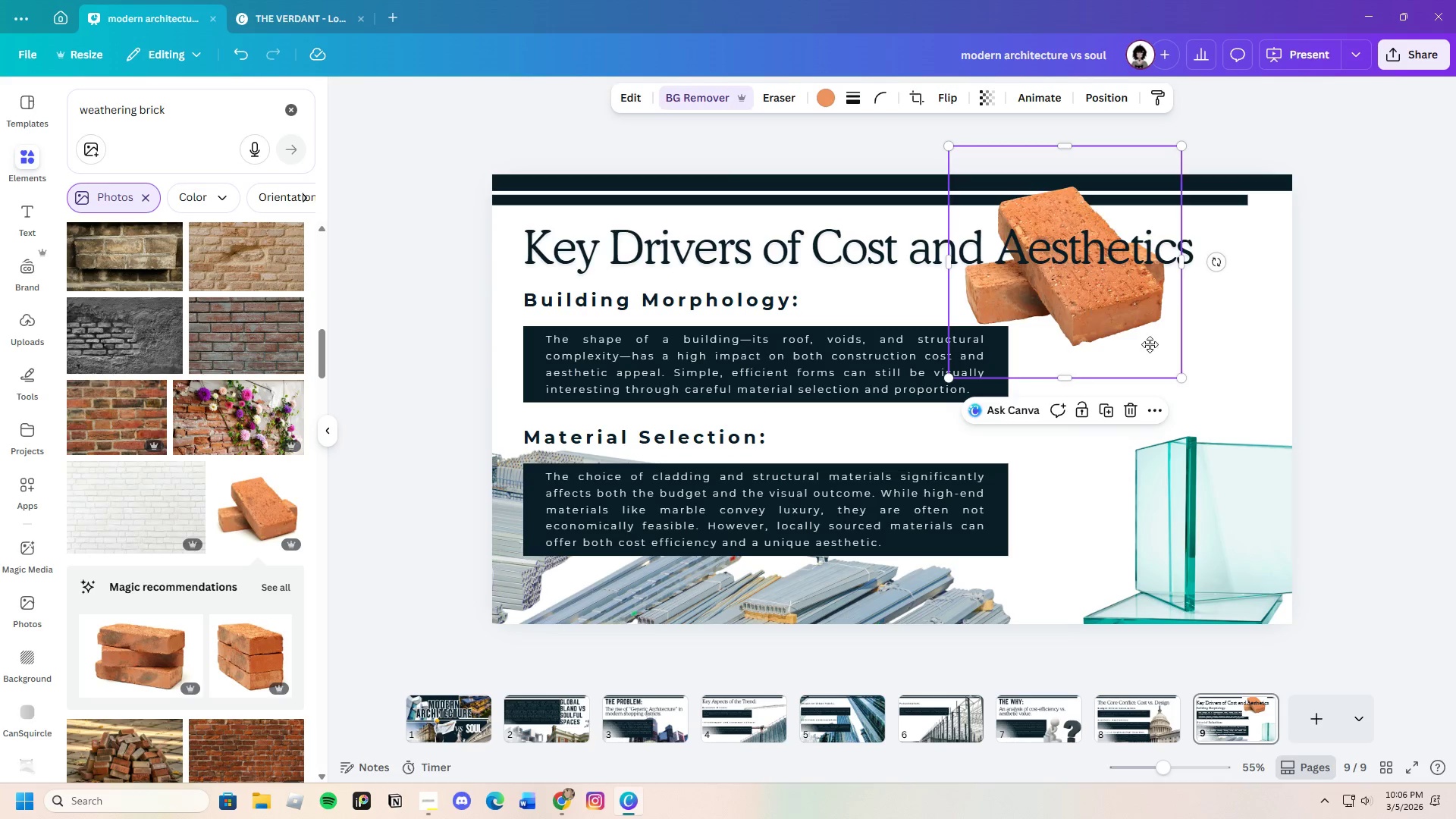 
left_click_drag(start_coordinate=[1088, 309], to_coordinate=[1264, 372])
 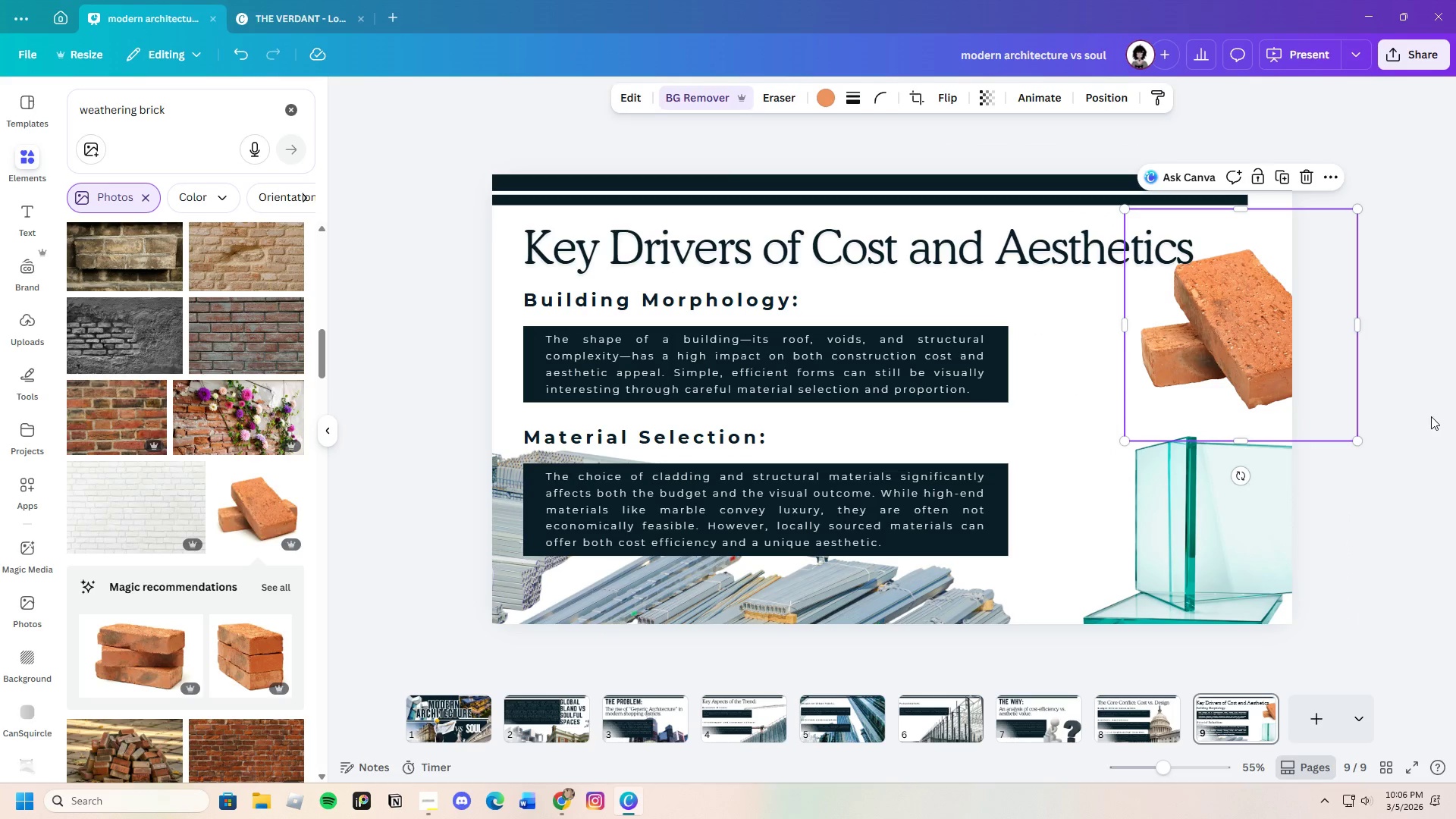 
left_click([1431, 416])
 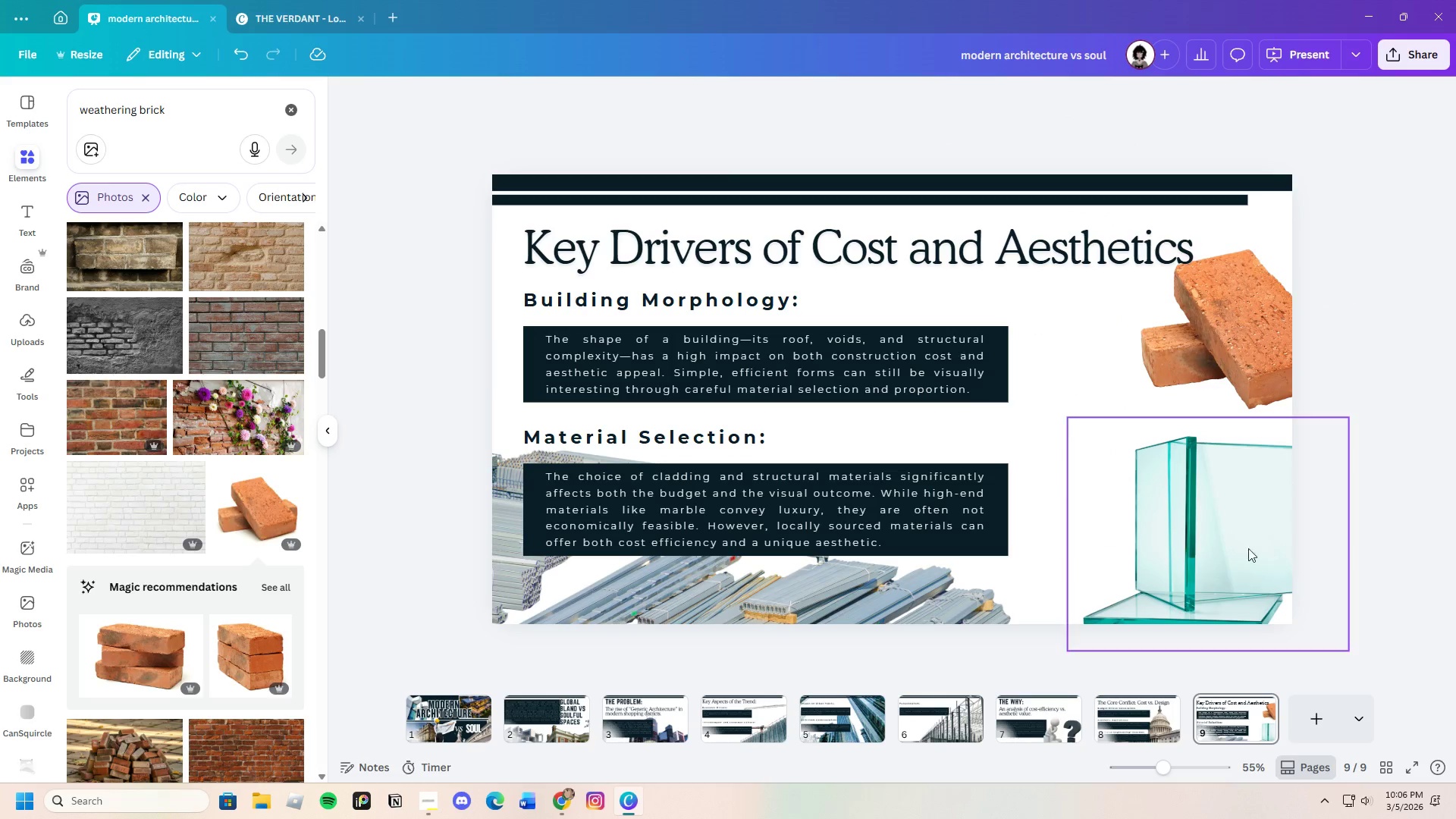 
left_click_drag(start_coordinate=[1245, 544], to_coordinate=[1211, 484])
 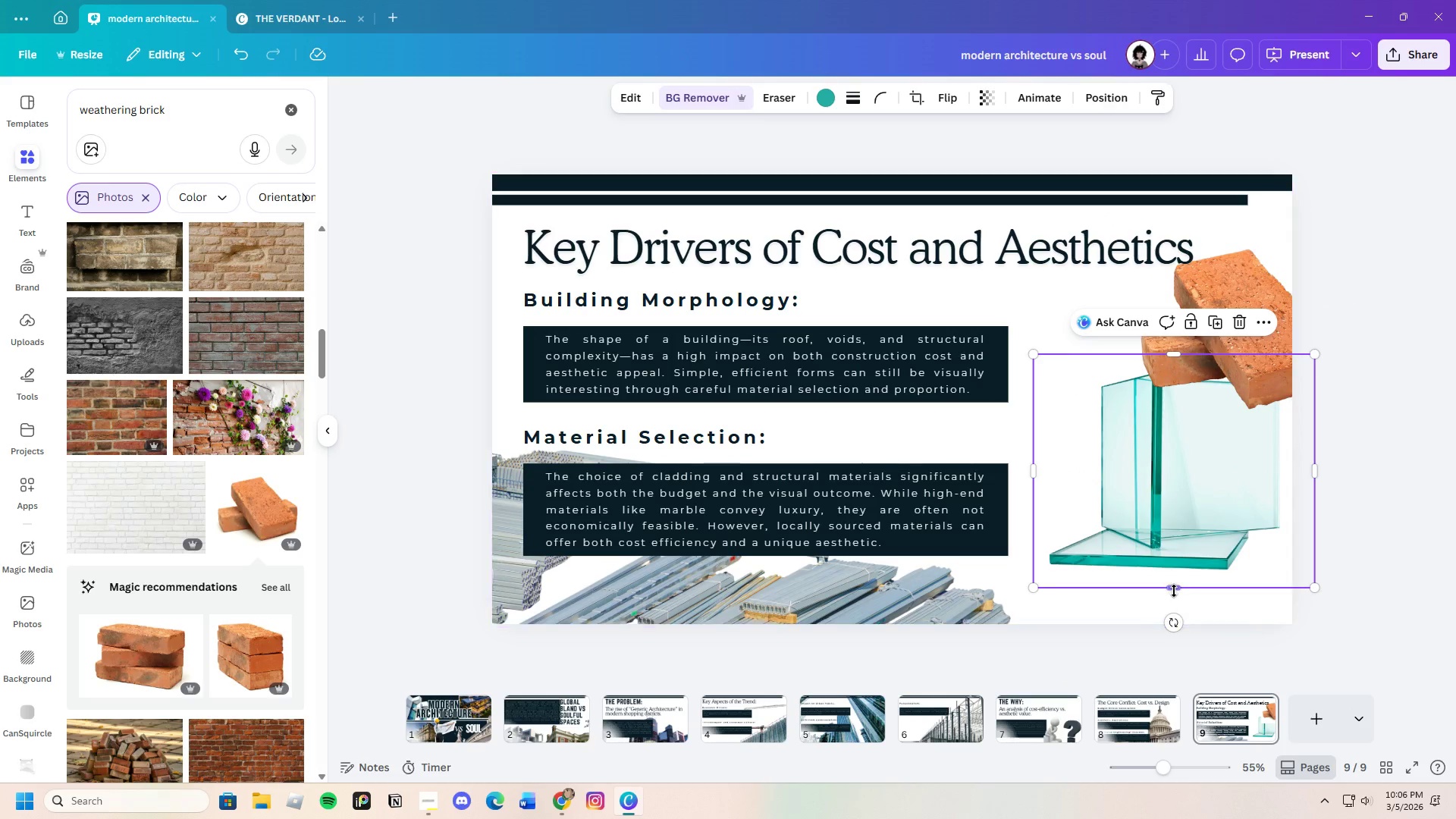 
left_click_drag(start_coordinate=[1173, 583], to_coordinate=[1173, 569])
 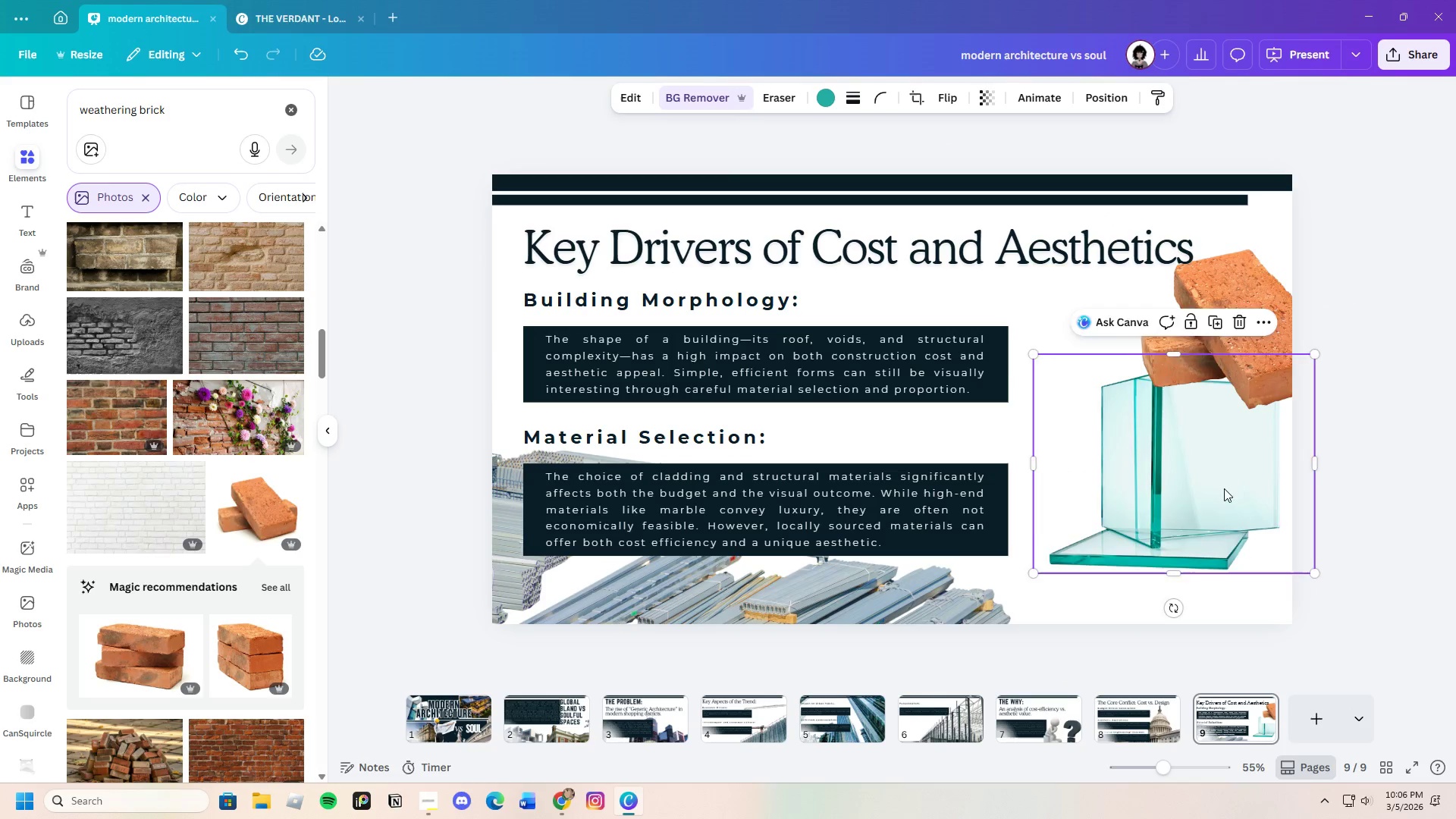 
left_click_drag(start_coordinate=[1223, 485], to_coordinate=[1244, 599])
 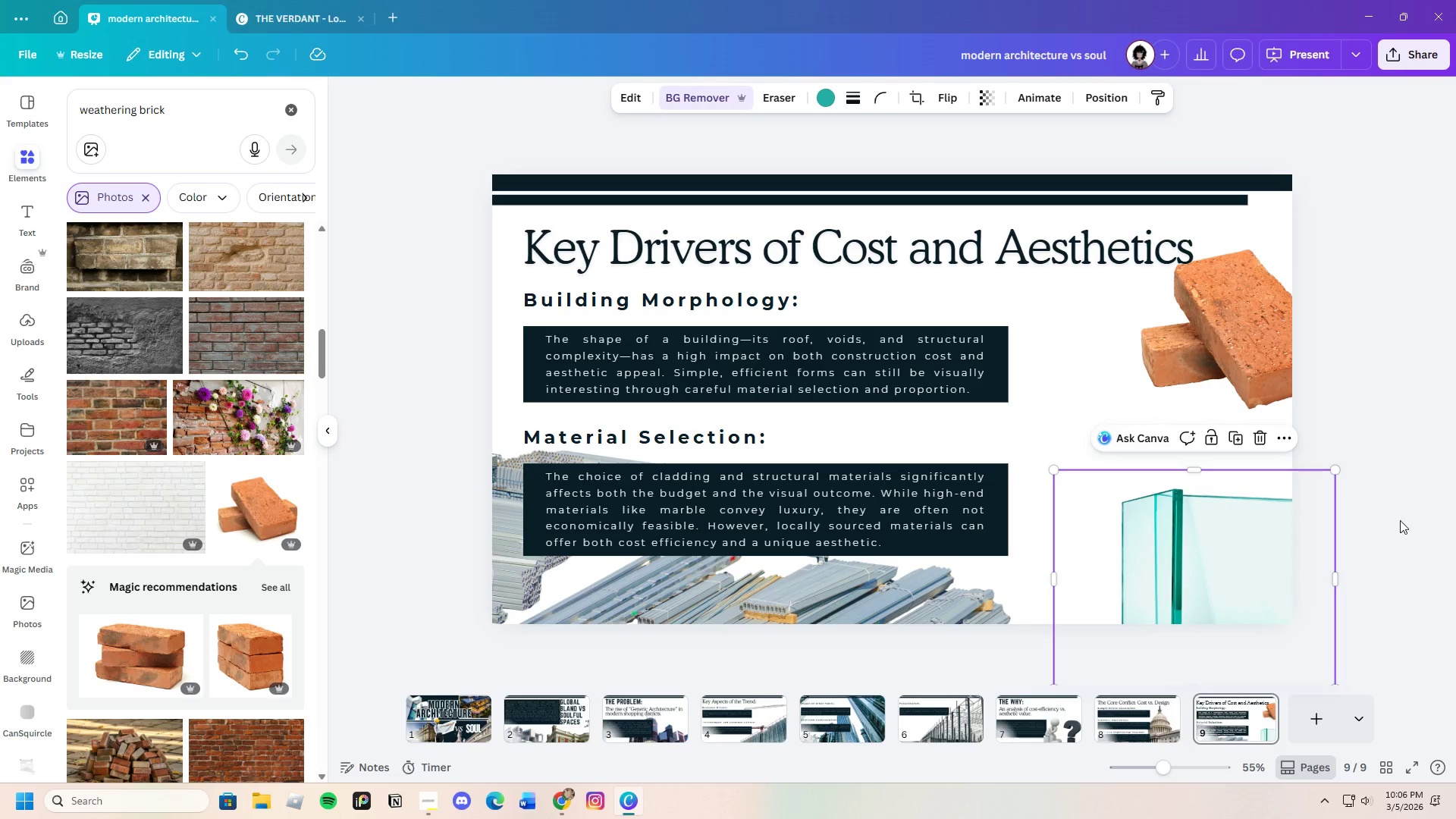 
left_click([1400, 520])
 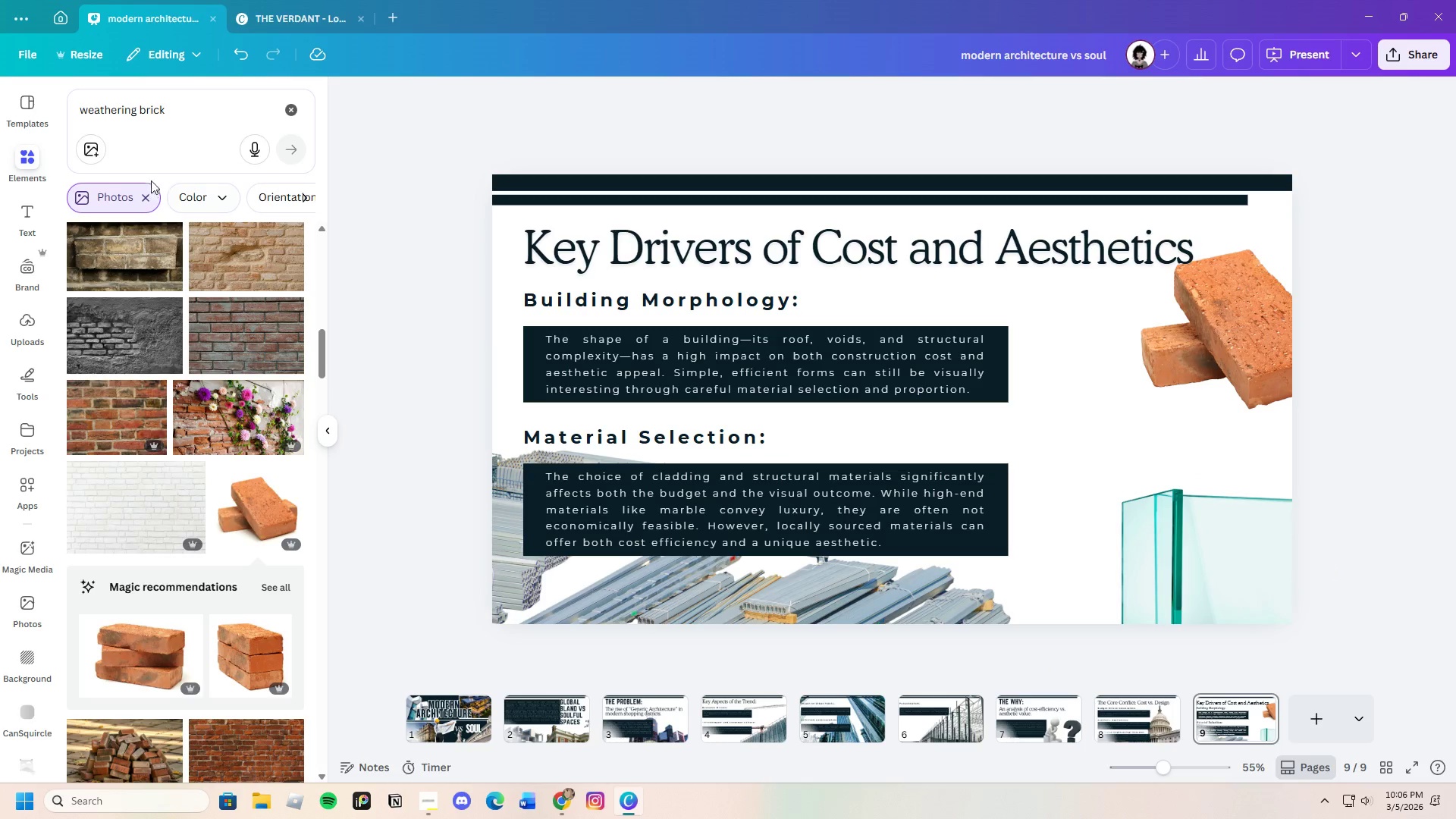 
left_click_drag(start_coordinate=[190, 118], to_coordinate=[32, 102])
 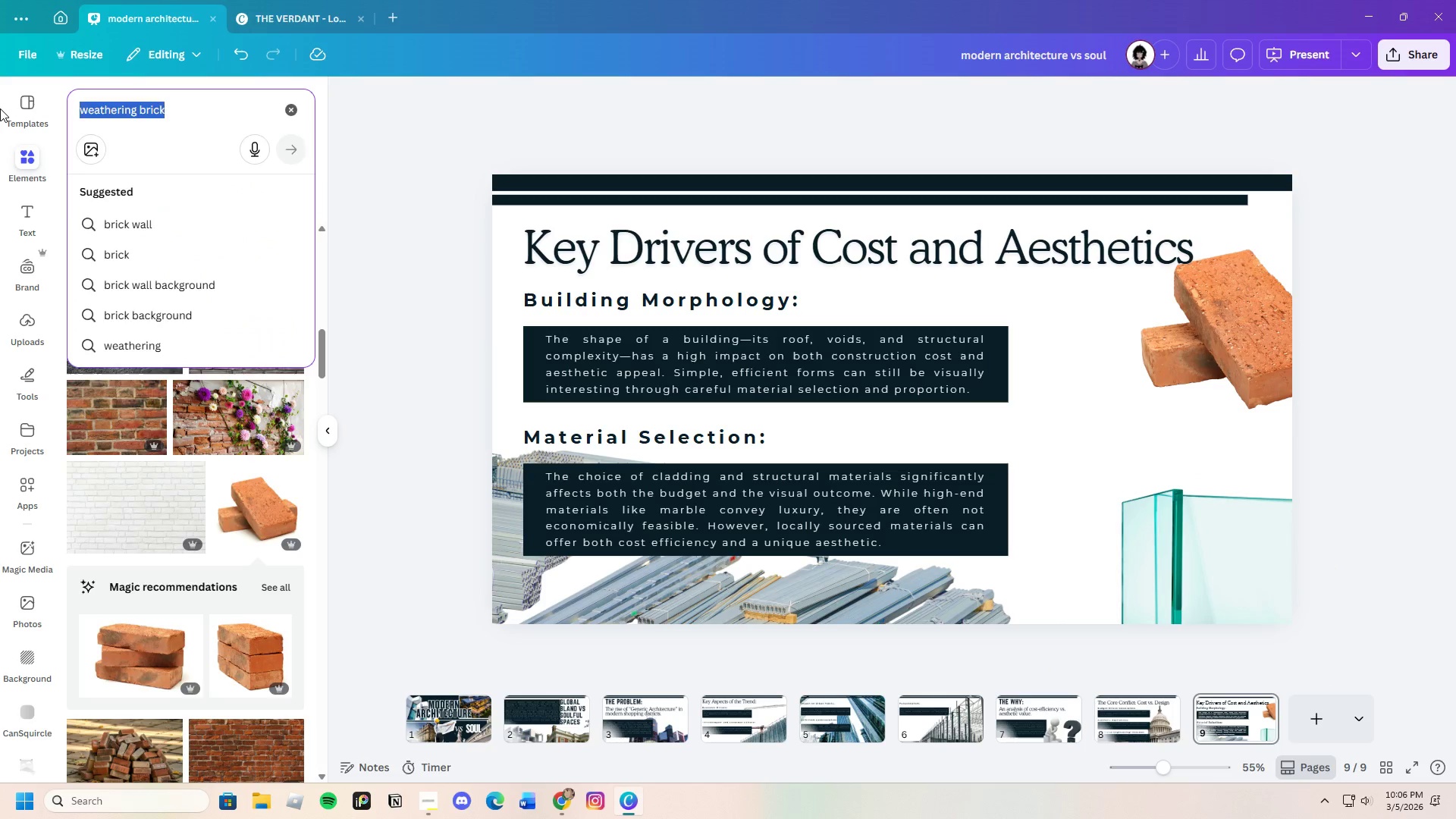 
key(Backspace)
type(marb;)
key(Backspace)
type(le)
 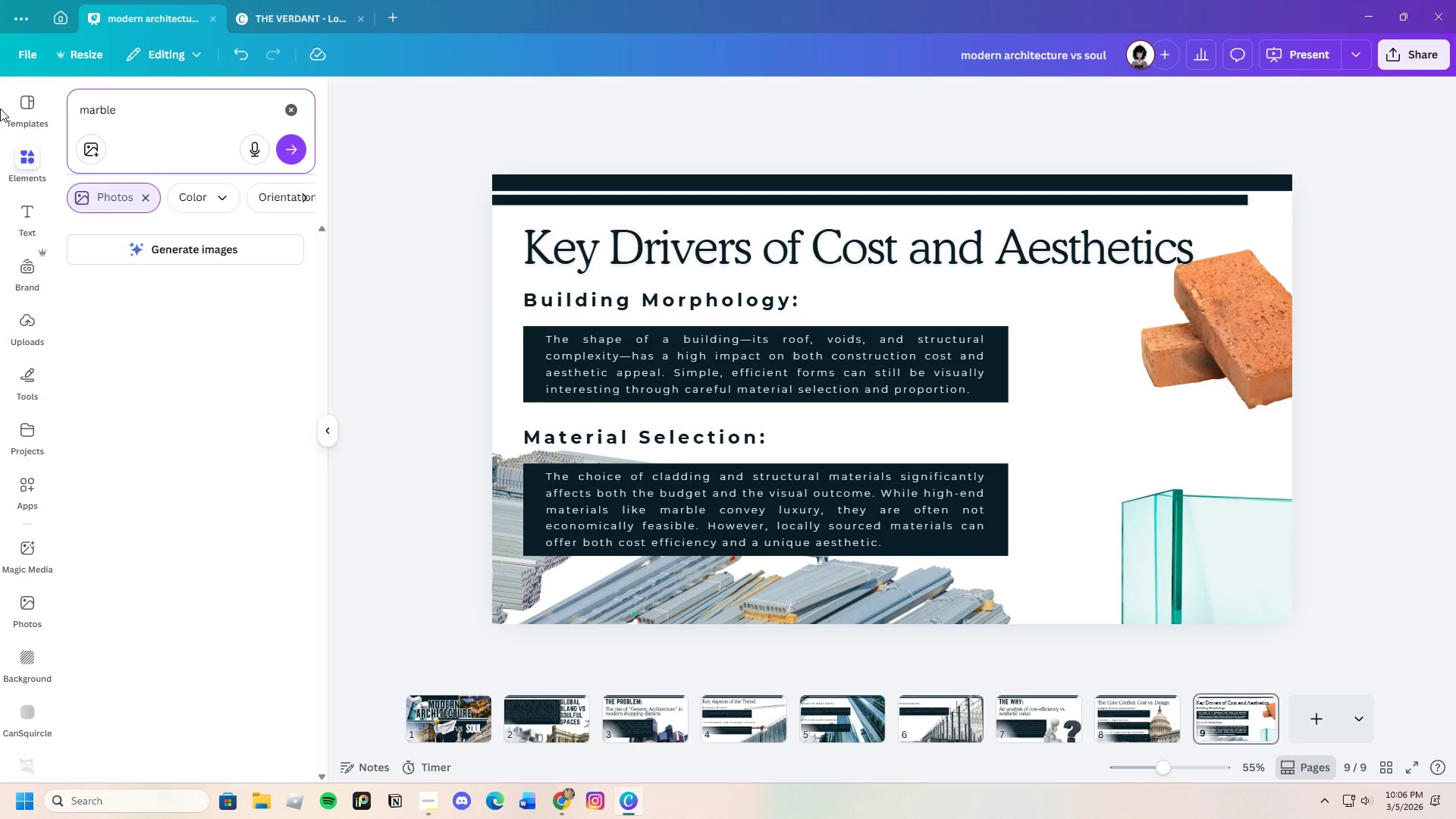 
key(Enter)
 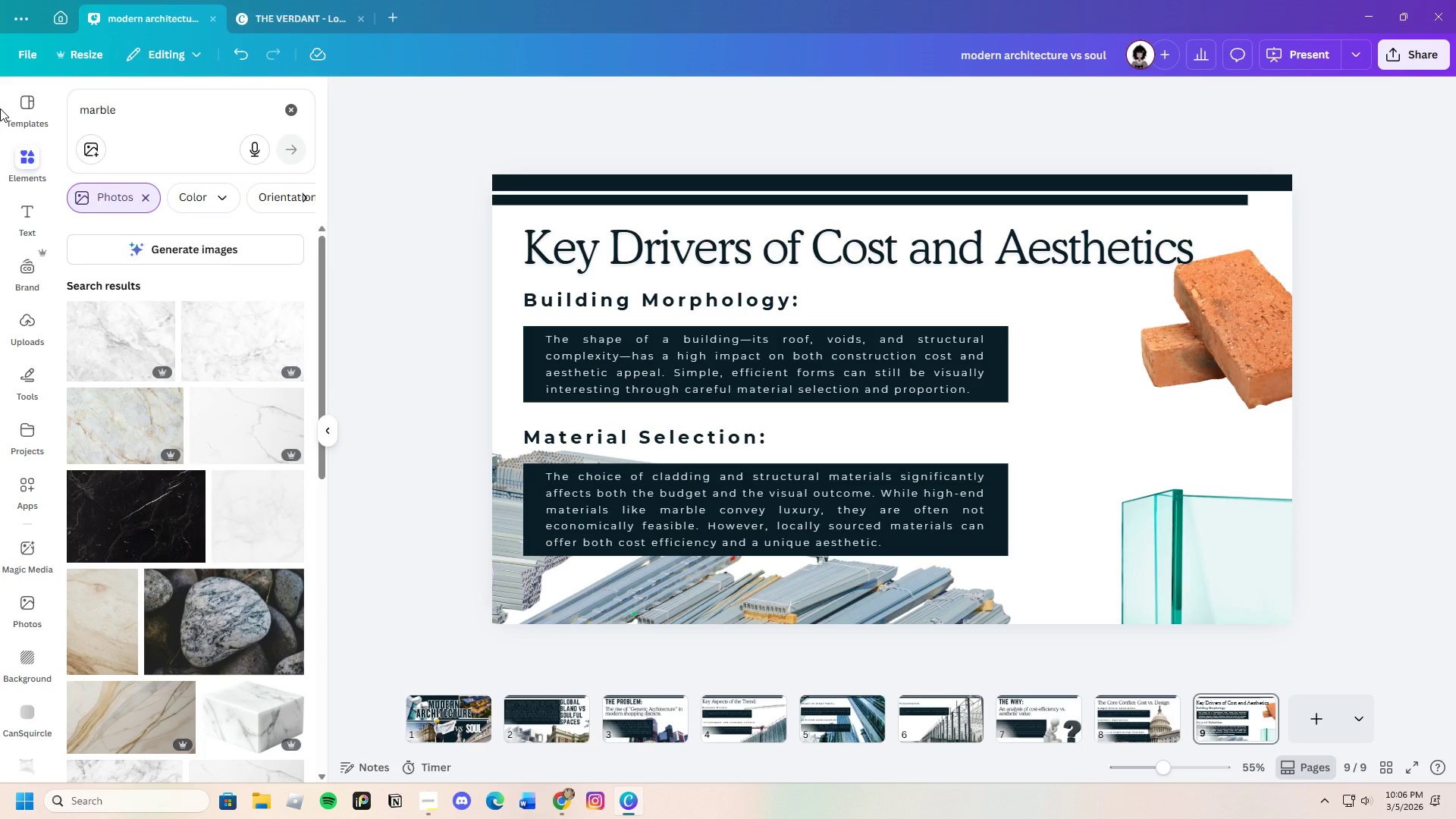 
wait(8.39)
 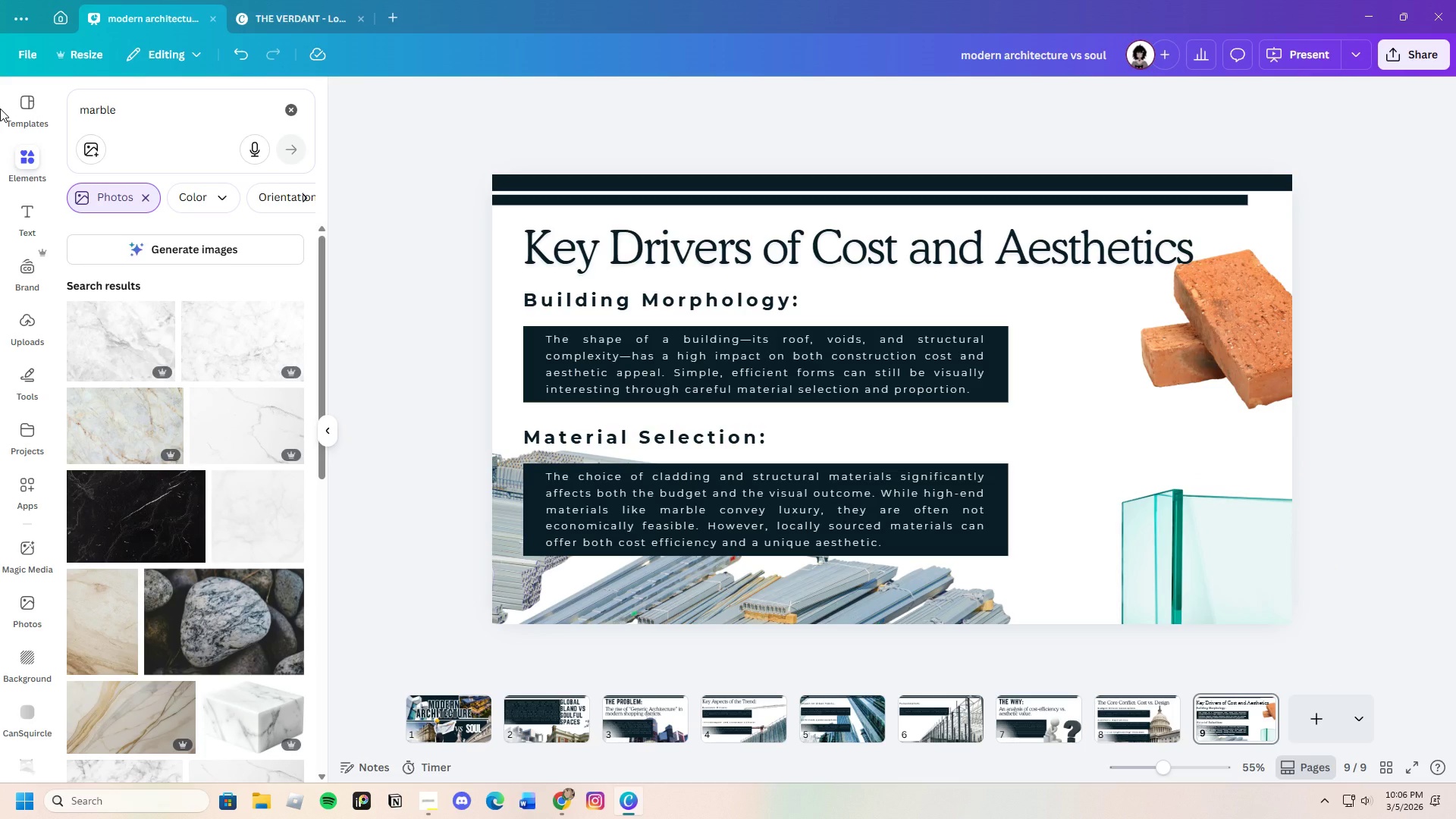 
scroll: coordinate [212, 639], scroll_direction: down, amount: 14.0
 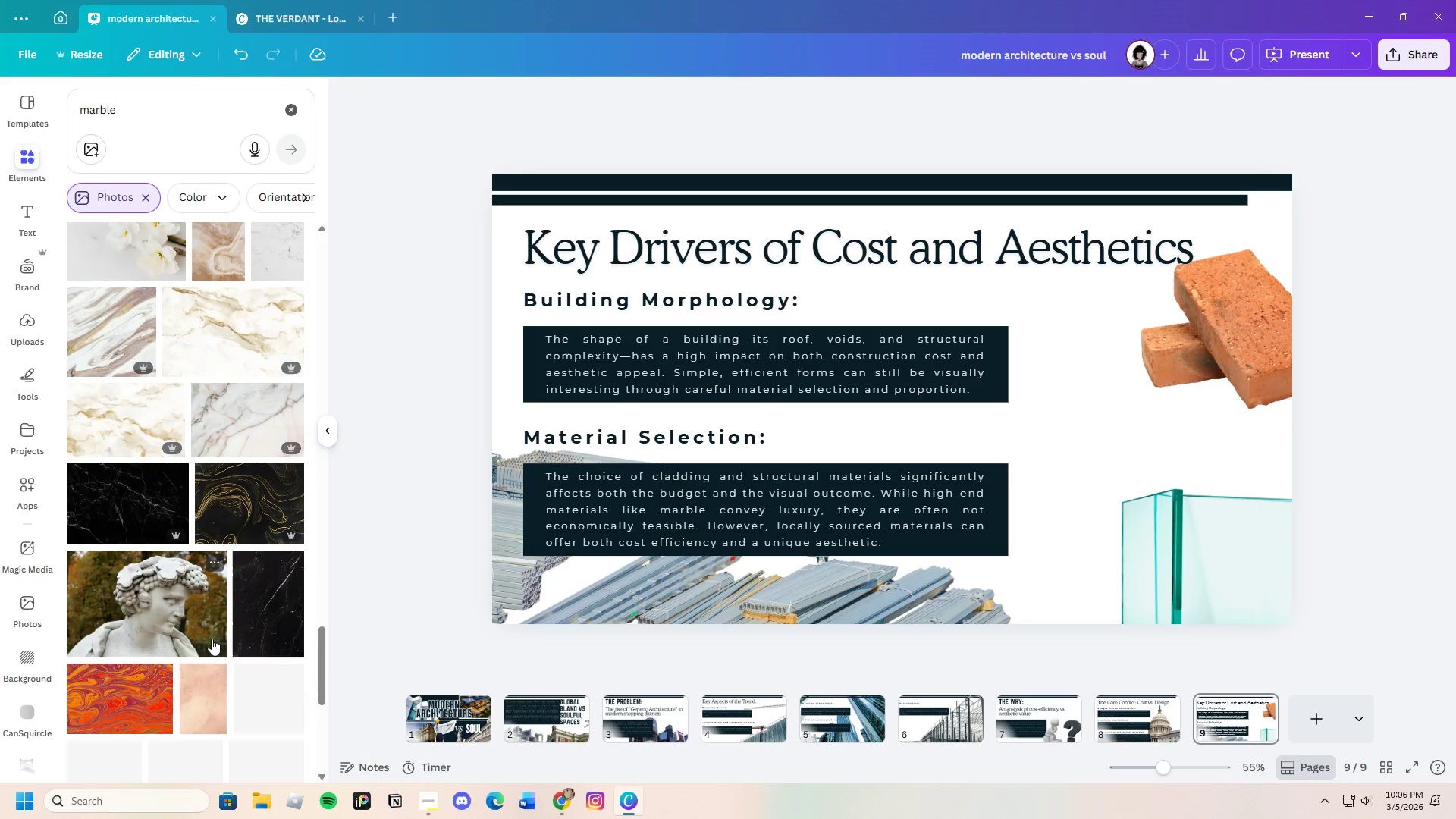 
left_click([155, 102])
 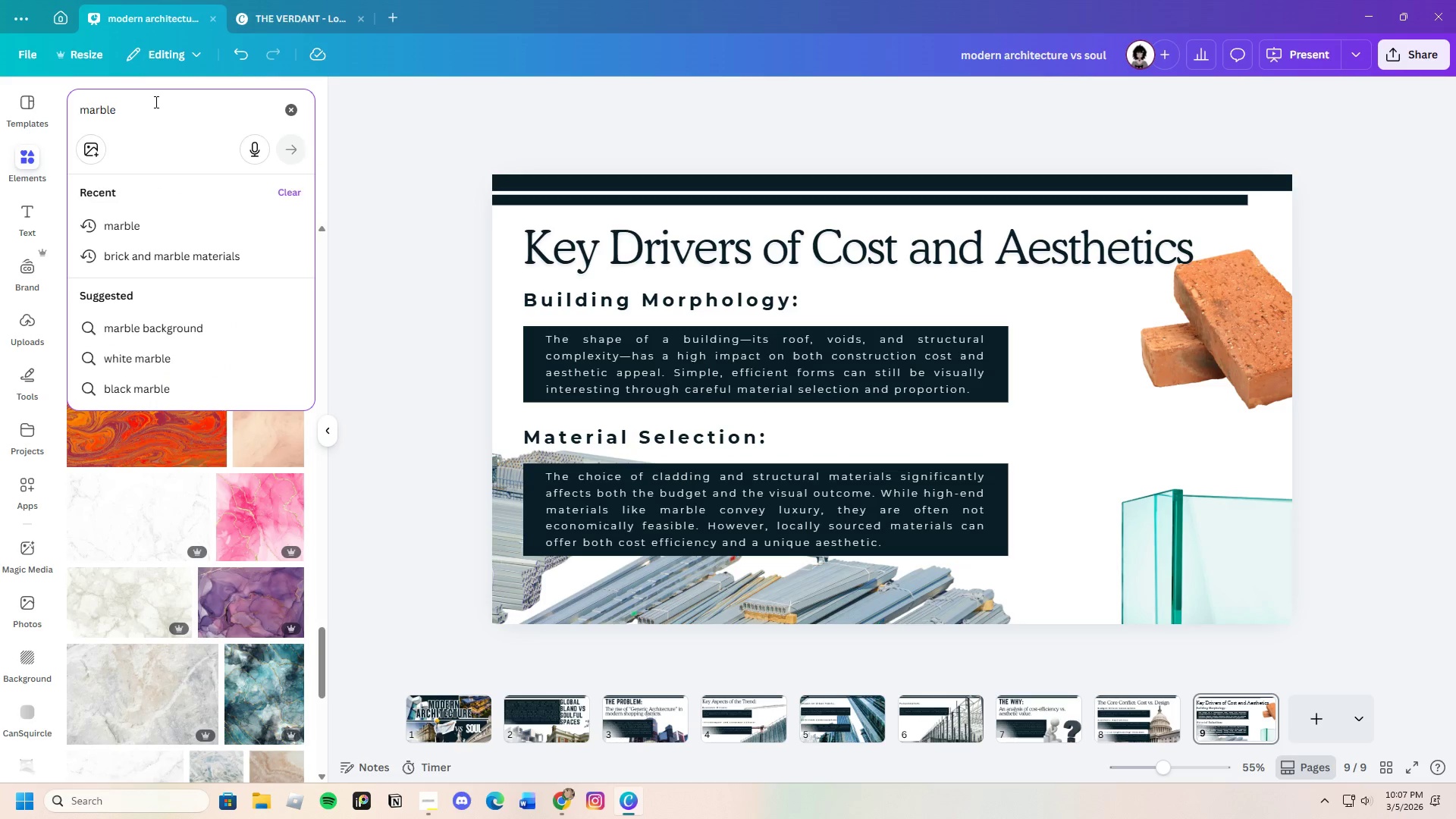 
type( materilas)
 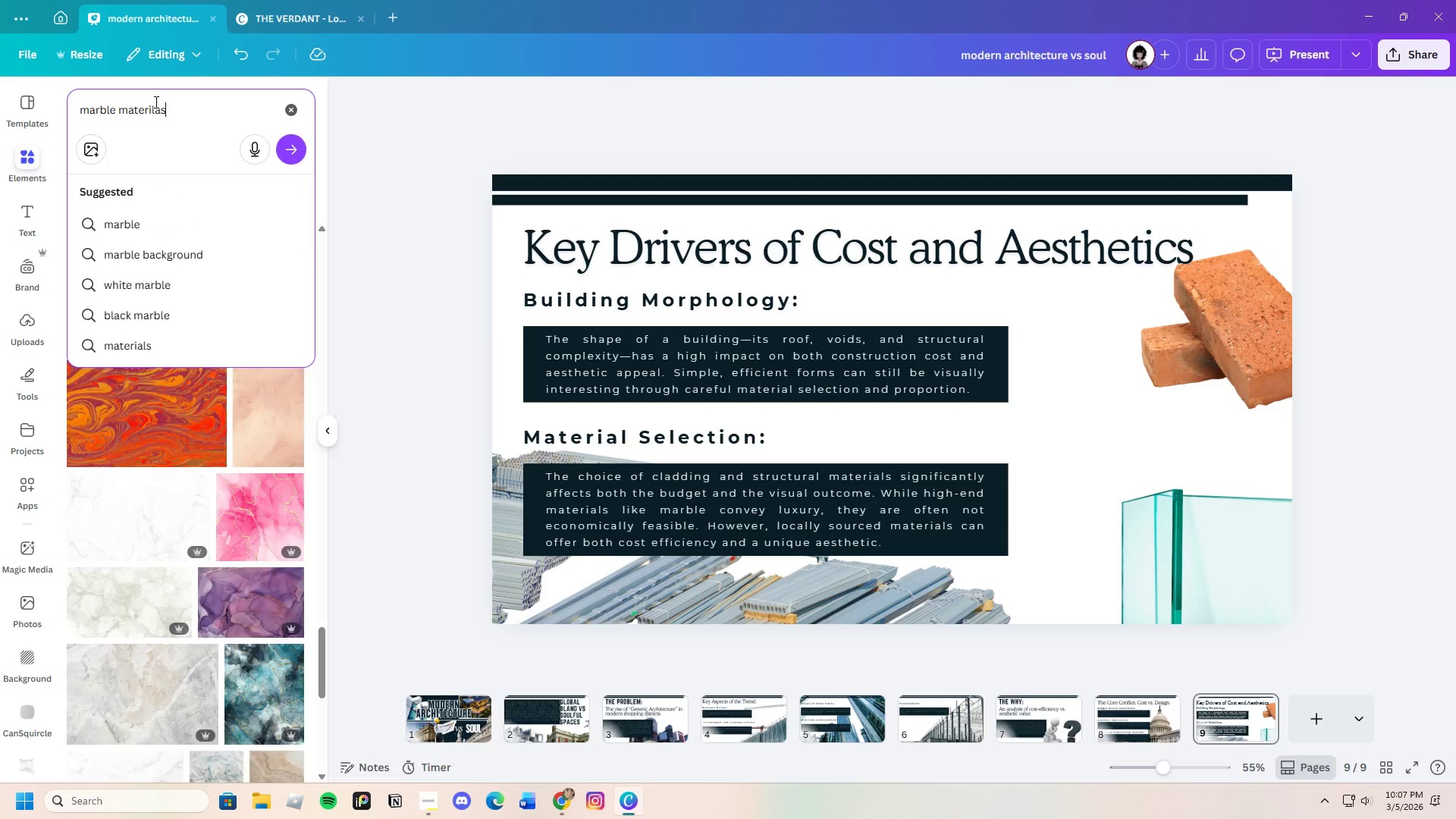 
key(Enter)
 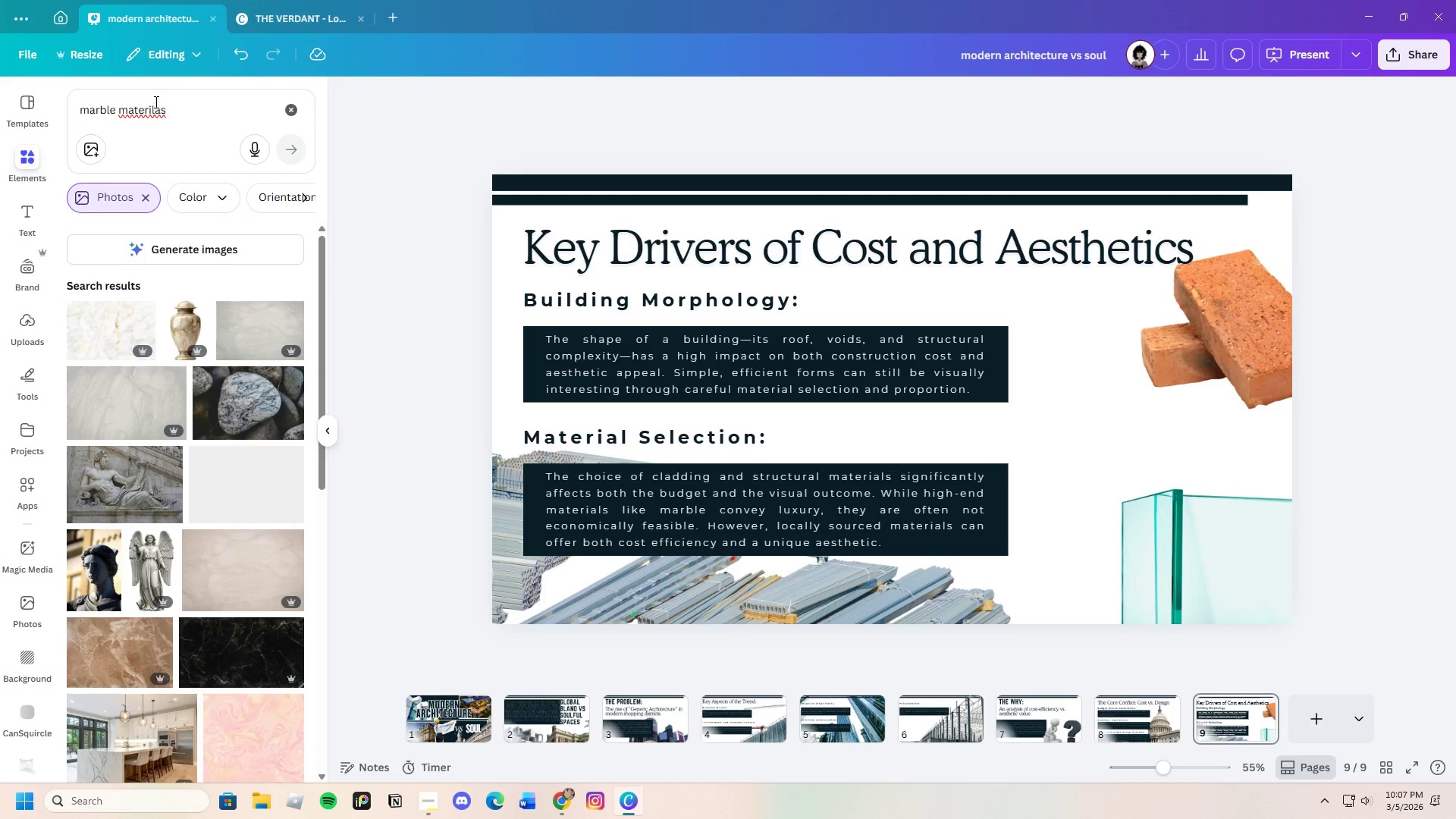 
key(Backspace)
 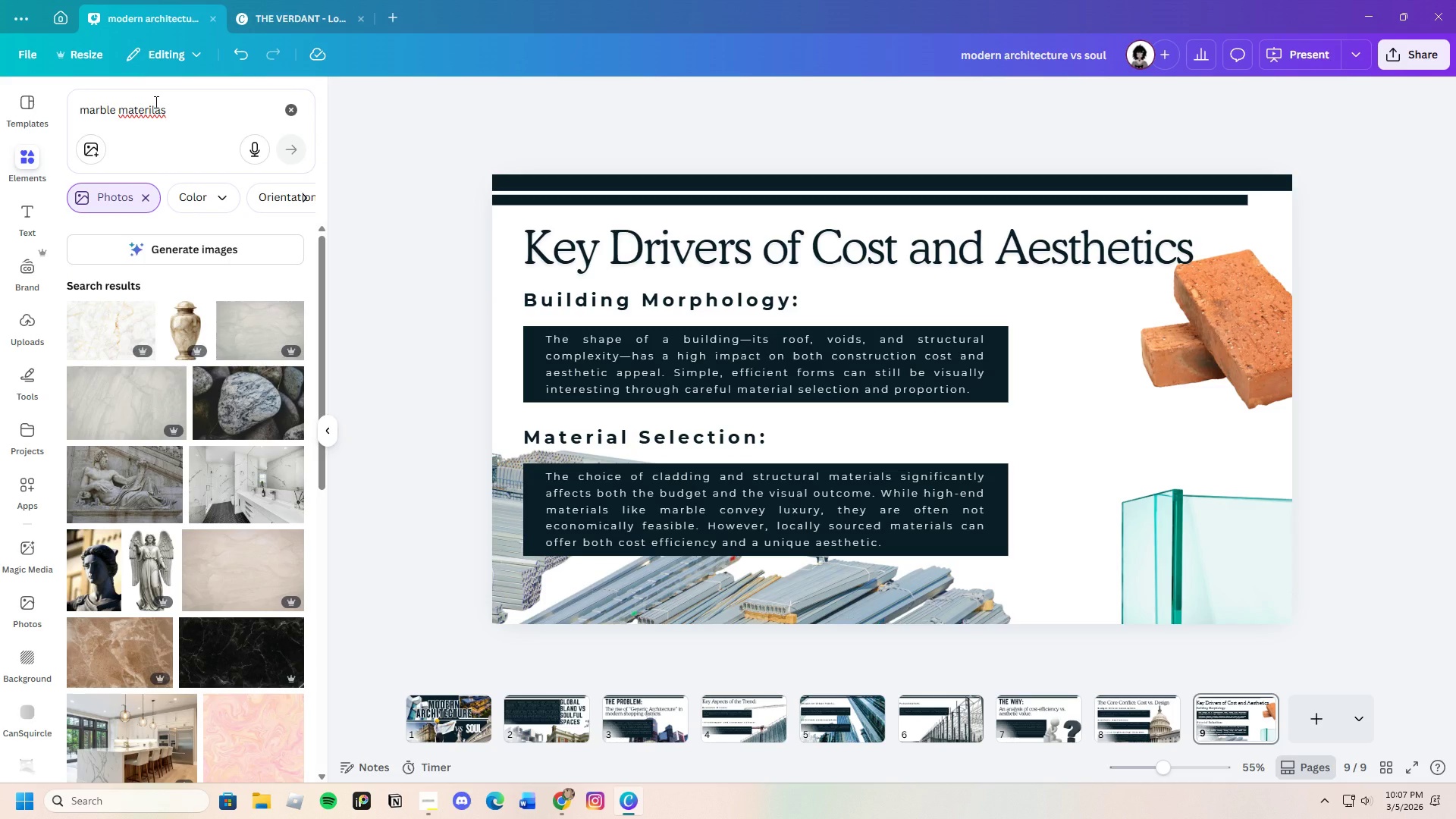 
key(Backspace)
 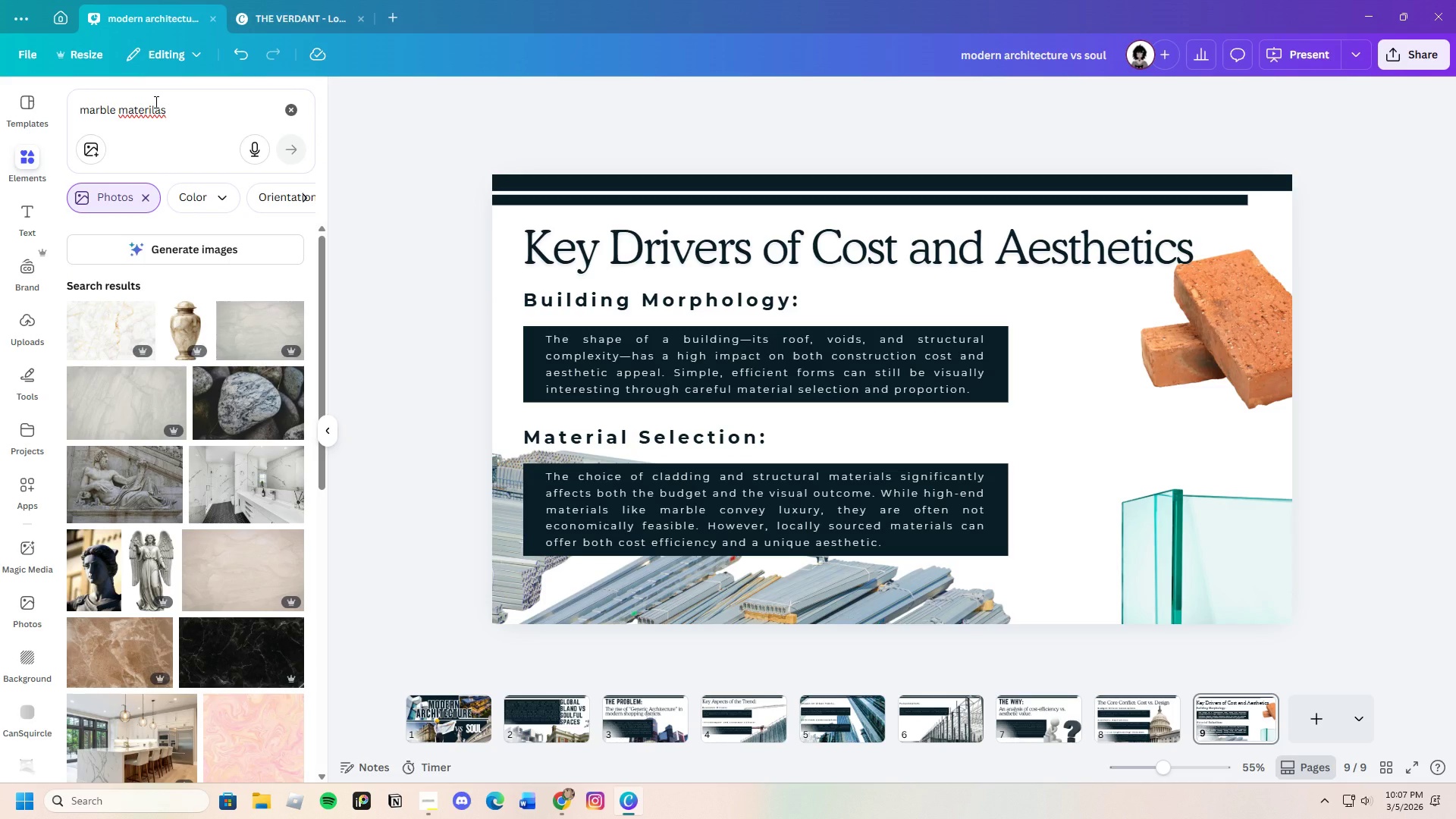 
key(Backspace)
 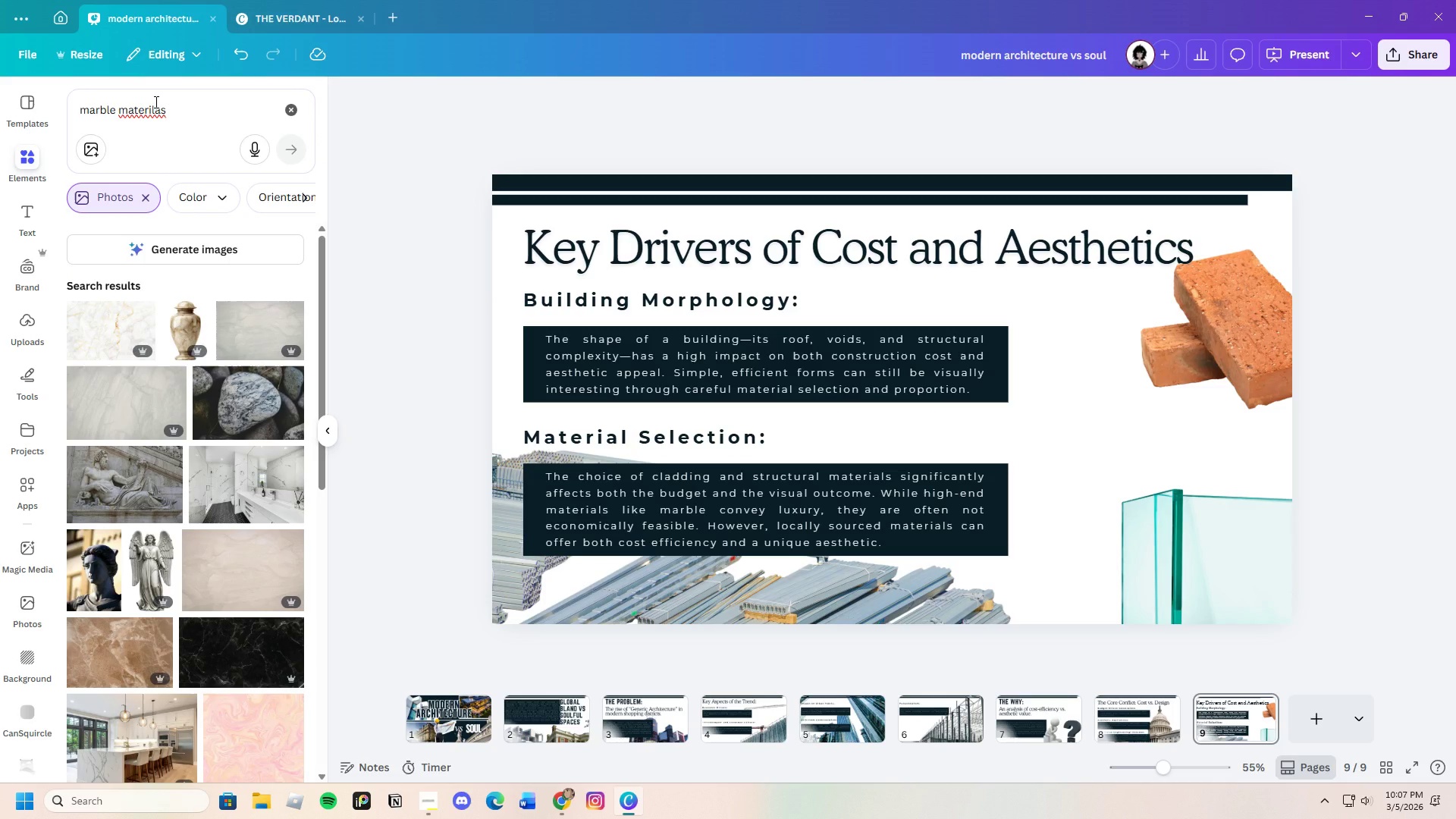 
key(Backspace)
 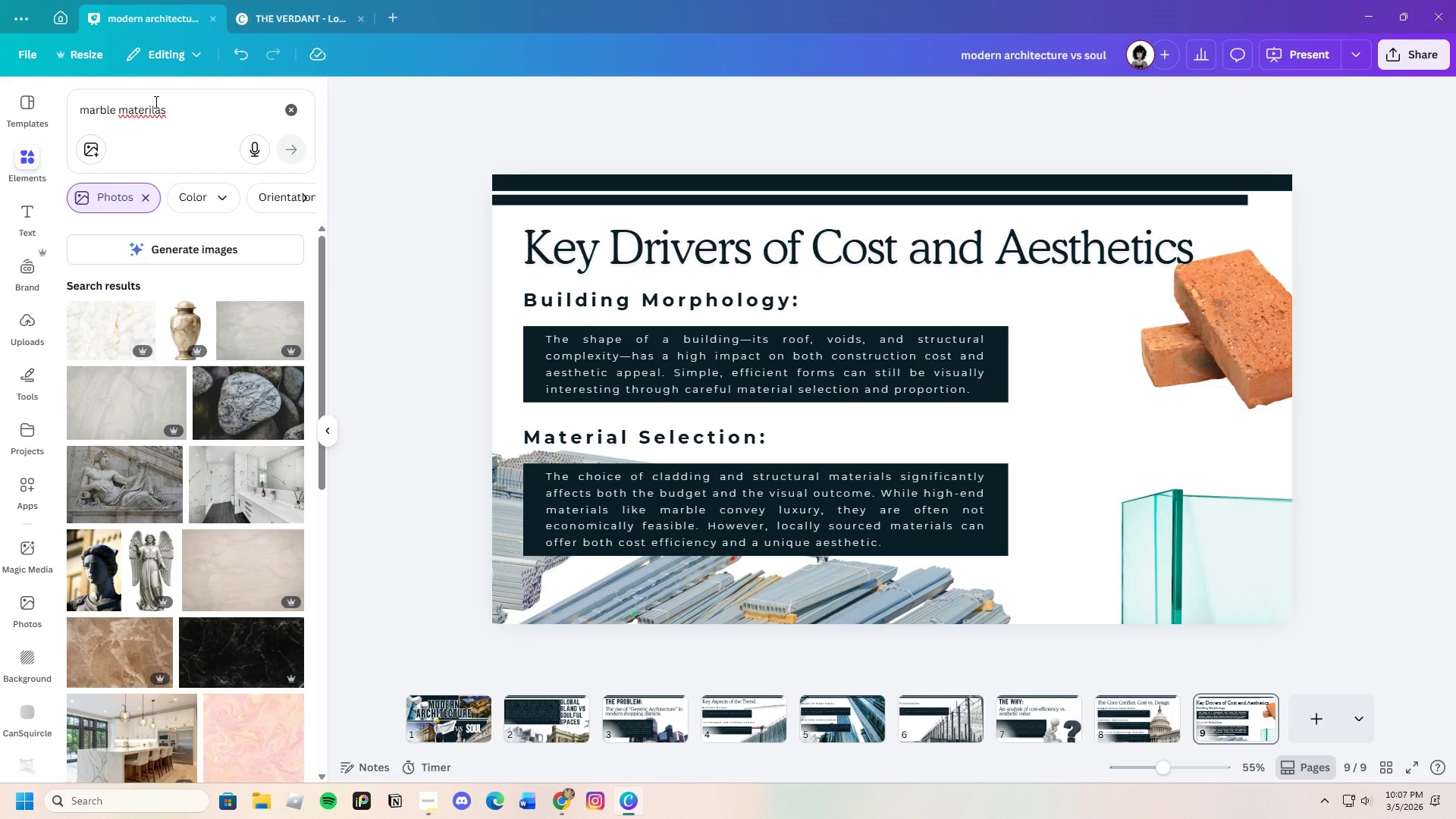 
key(Backspace)
 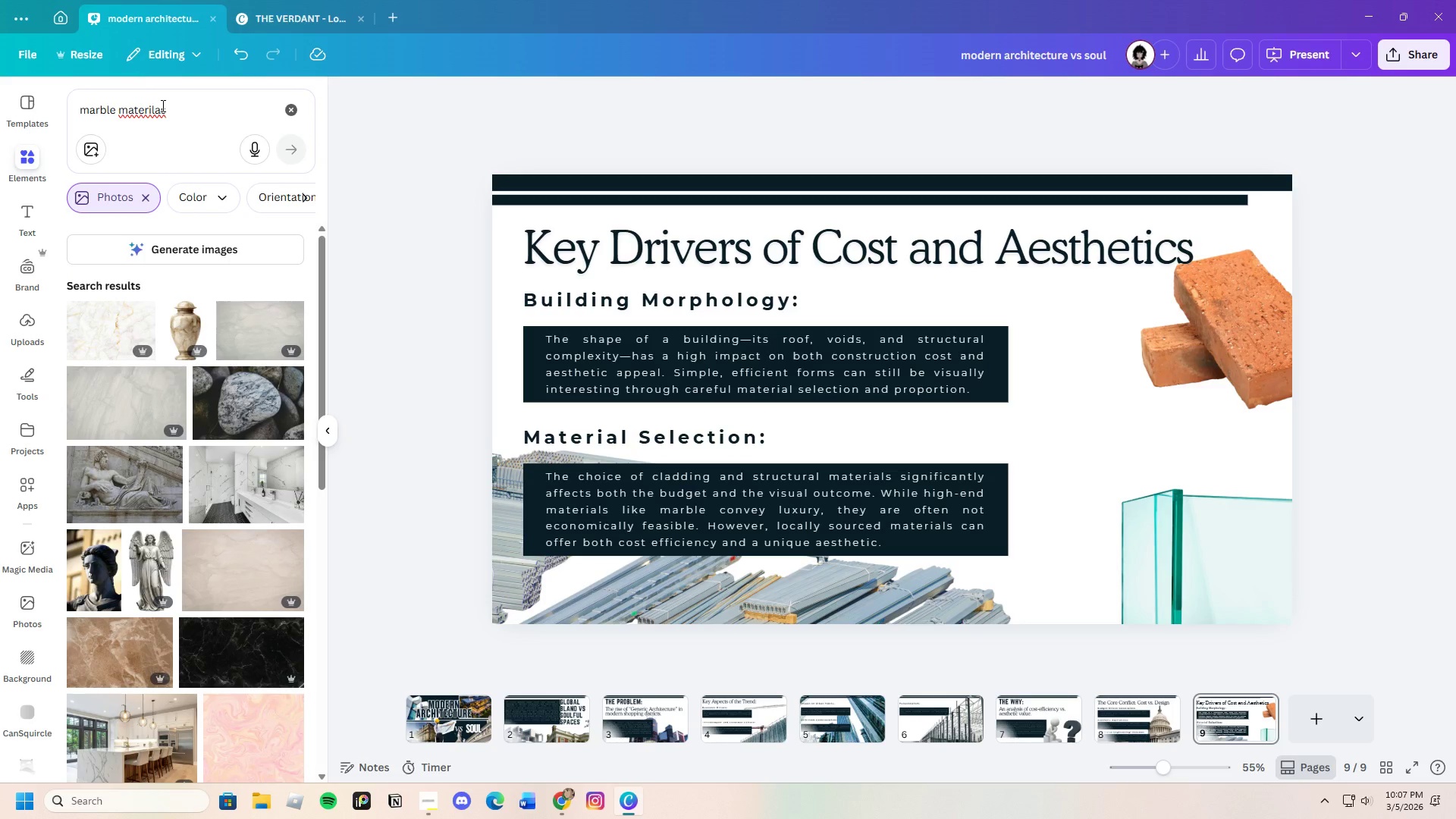 
left_click([186, 111])
 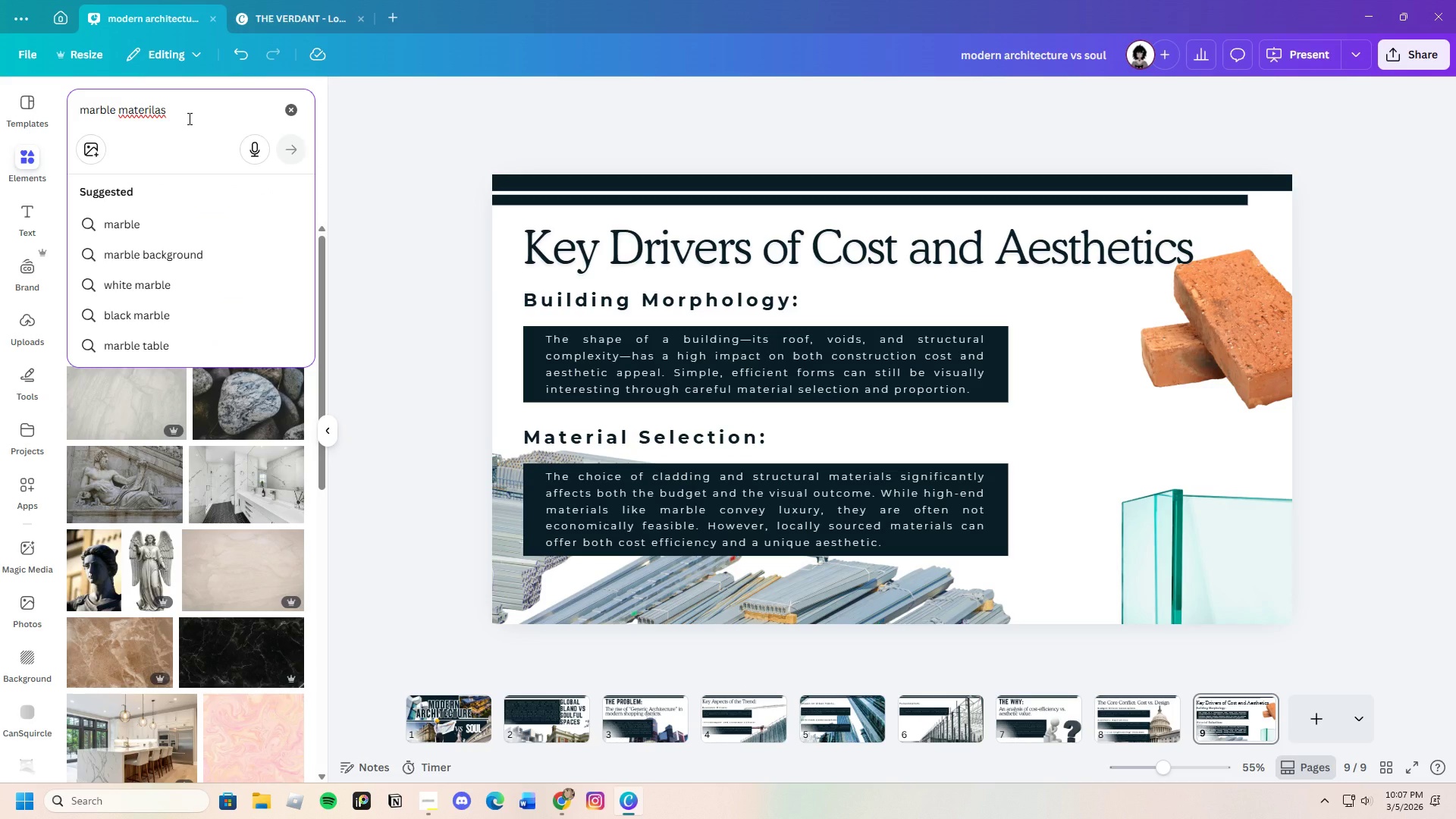 
key(Backspace)
 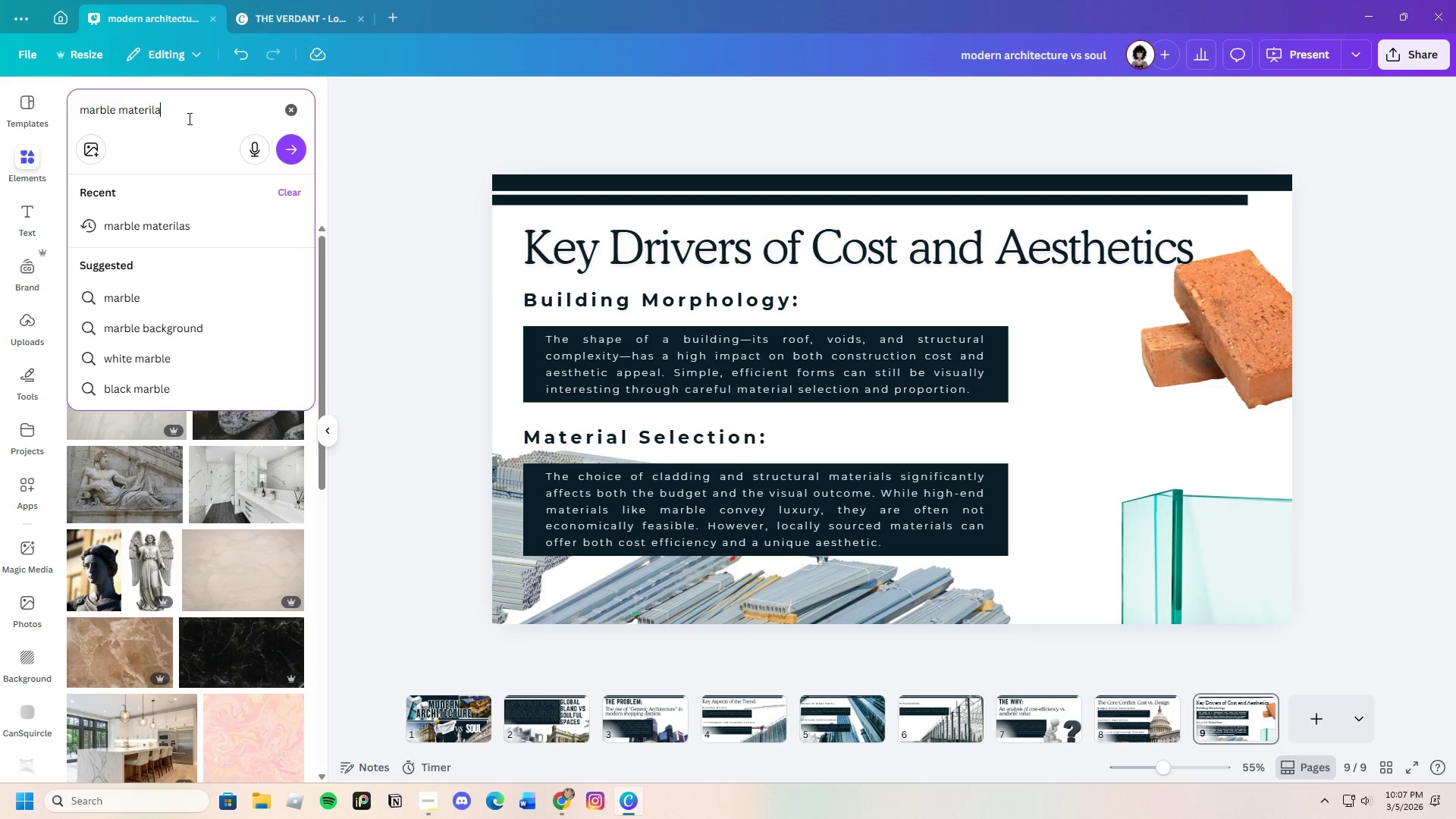 
key(Backspace)
key(Backspace)
type(als)
 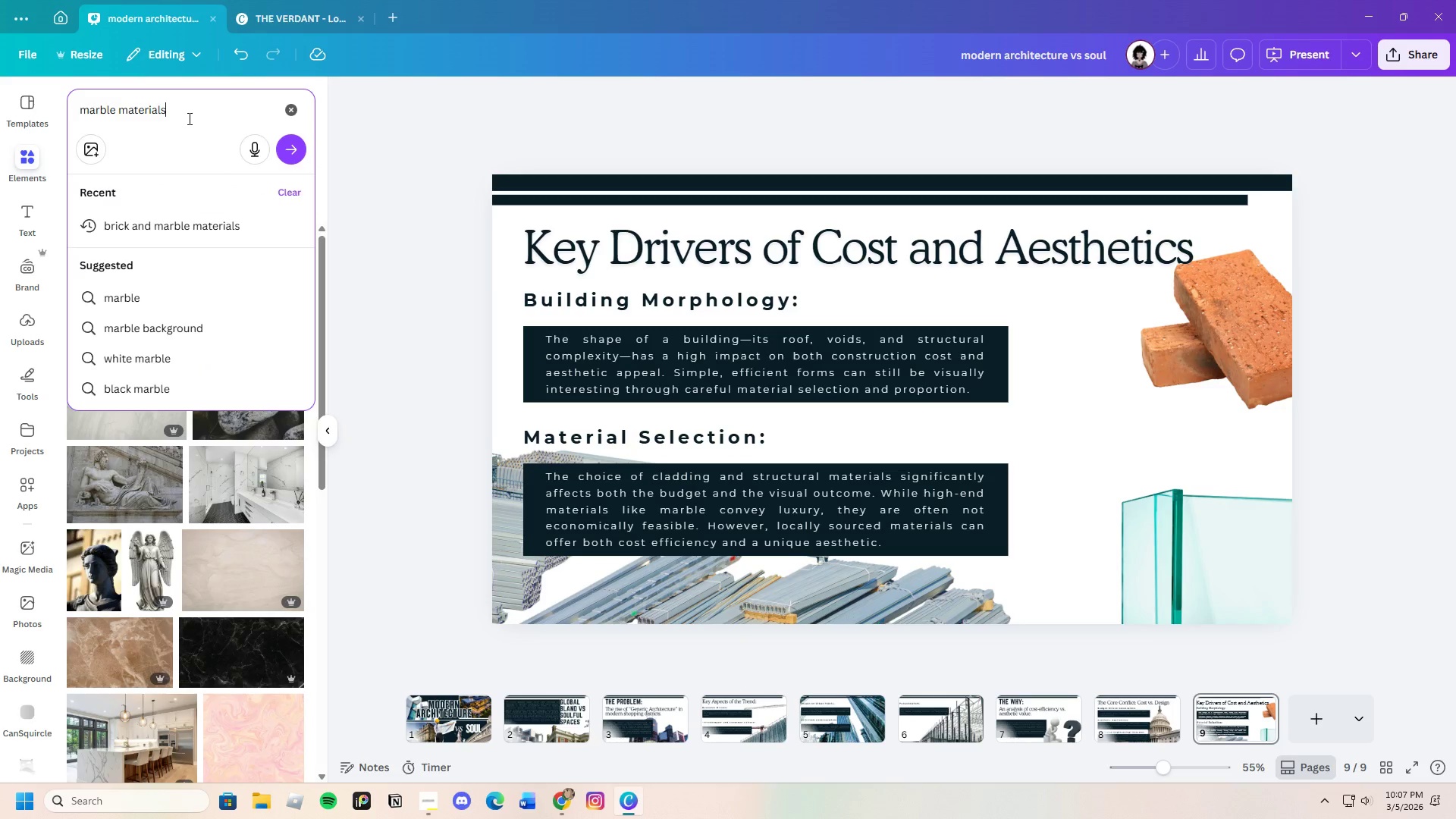 
key(Enter)
 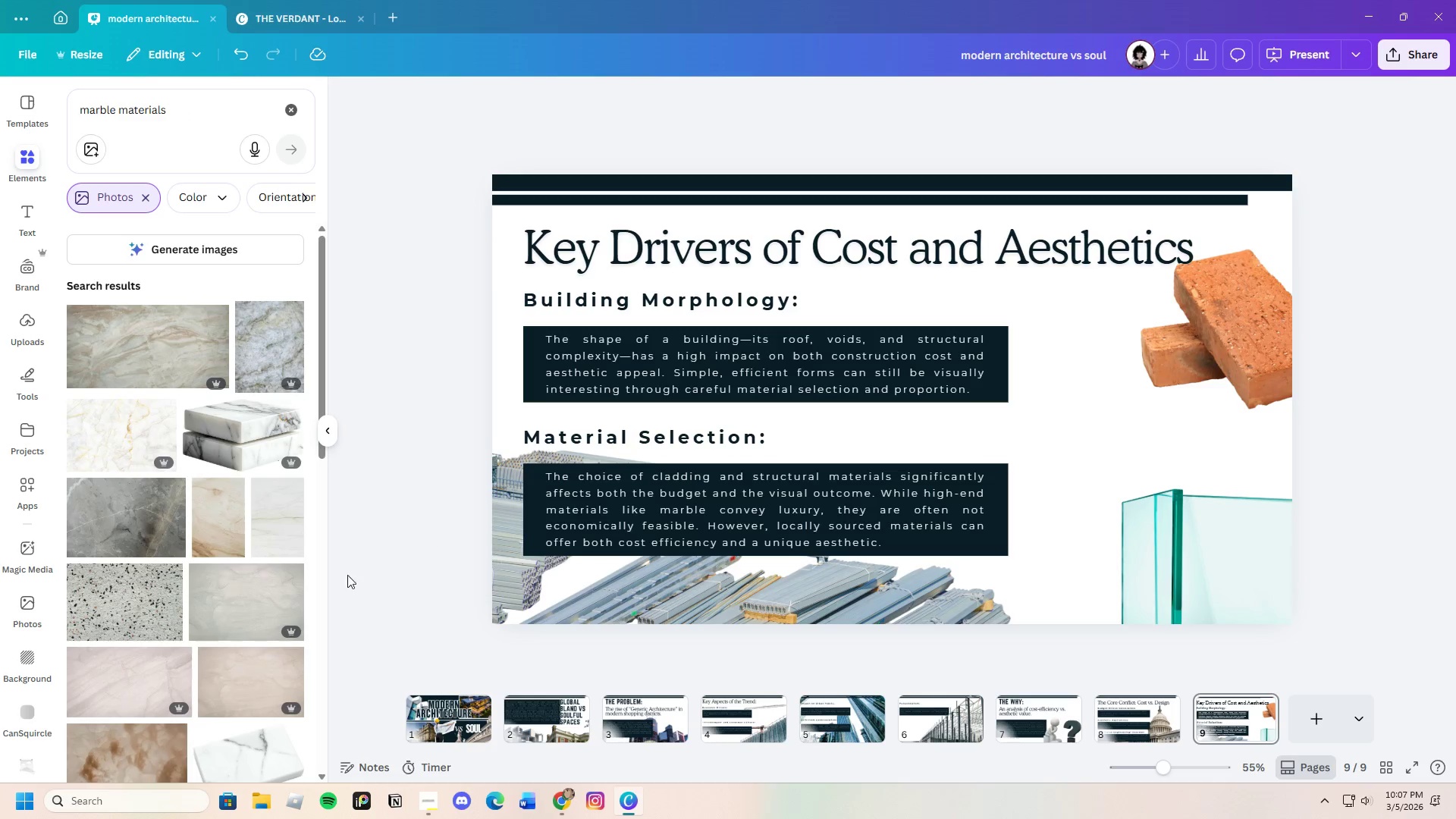 
scroll: coordinate [228, 623], scroll_direction: down, amount: 4.0
 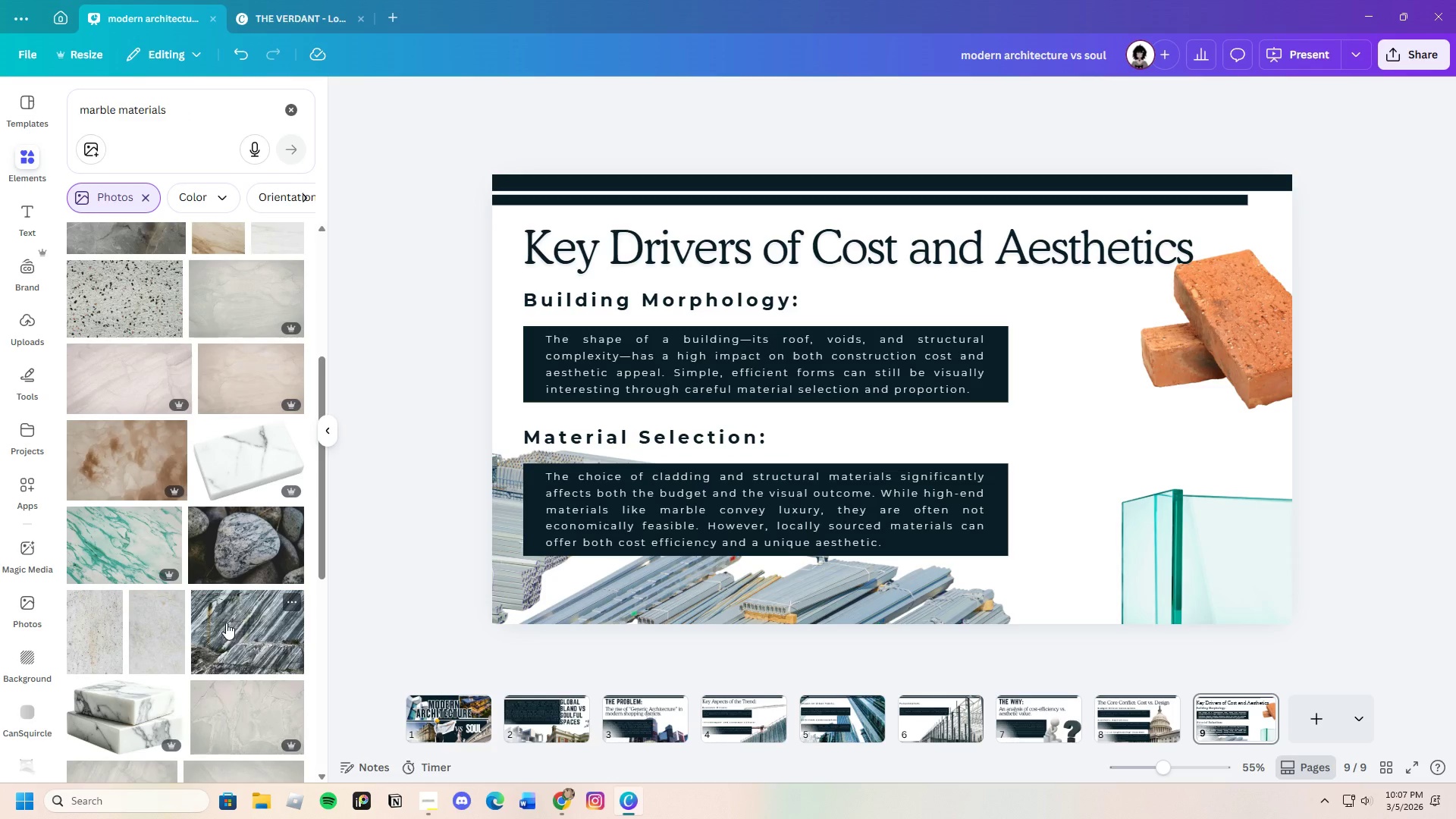 
left_click([214, 277])
 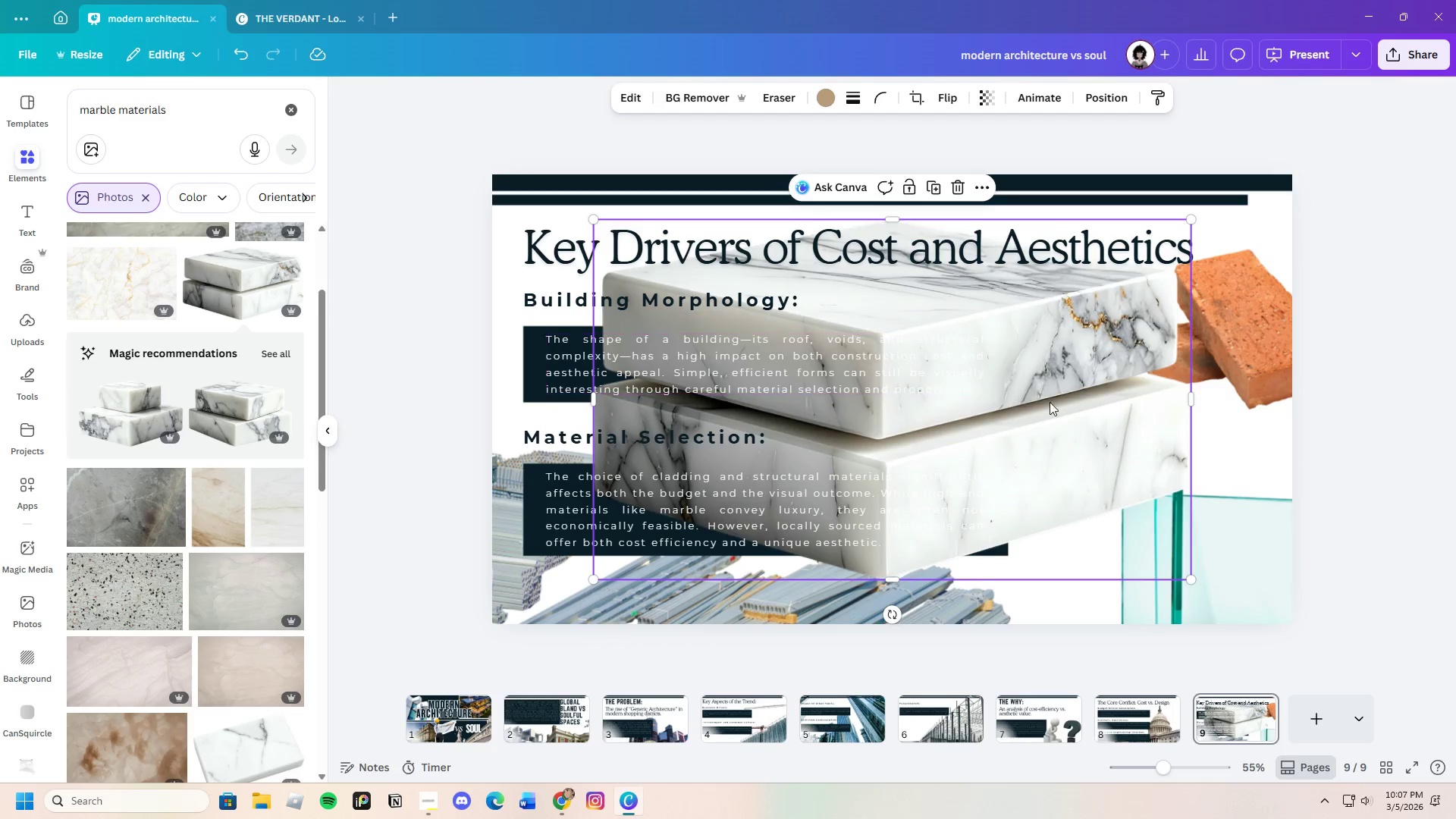 
scroll: coordinate [228, 560], scroll_direction: up, amount: 2.0
 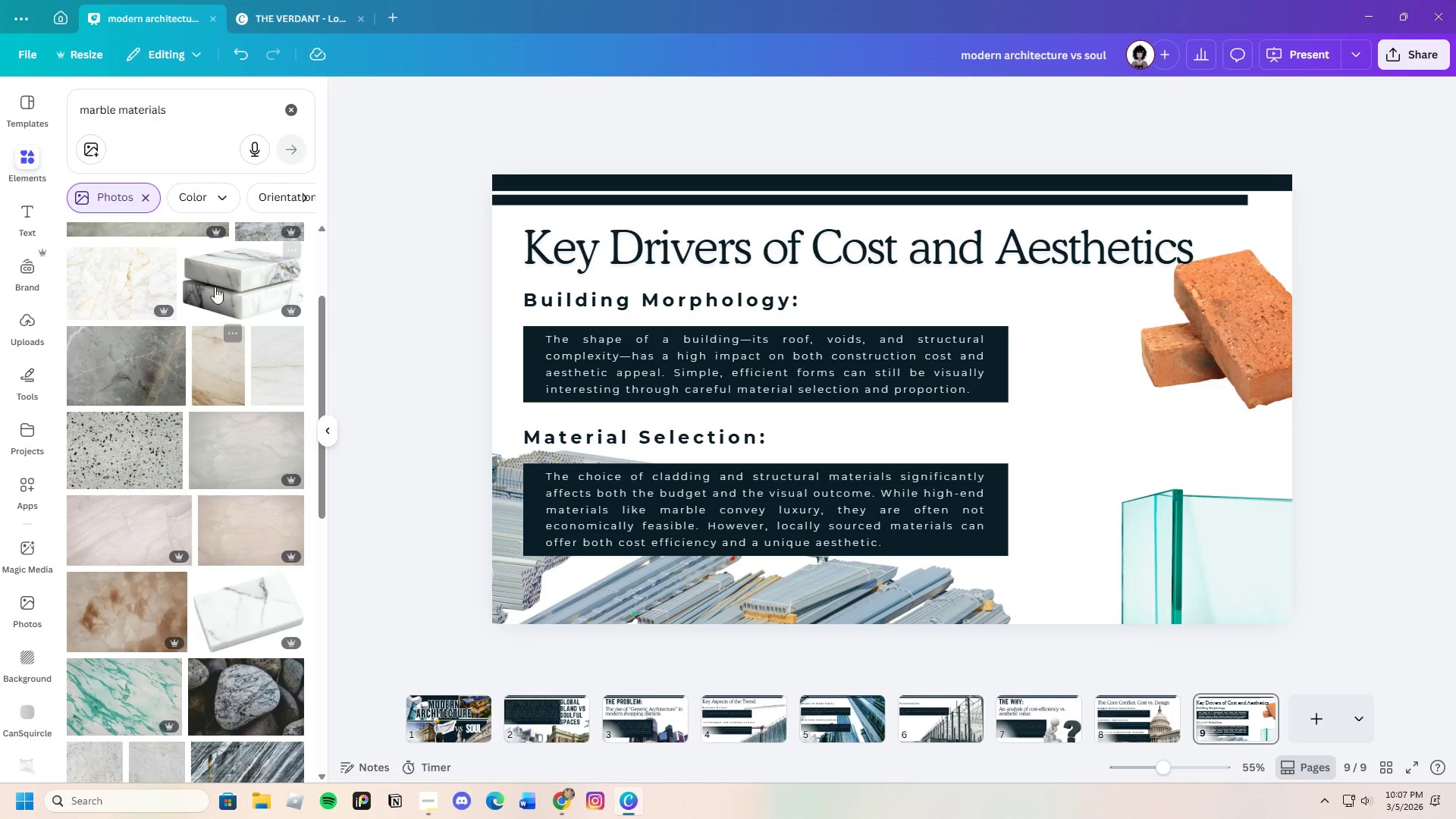 
left_click_drag(start_coordinate=[1056, 405], to_coordinate=[1164, 423])
 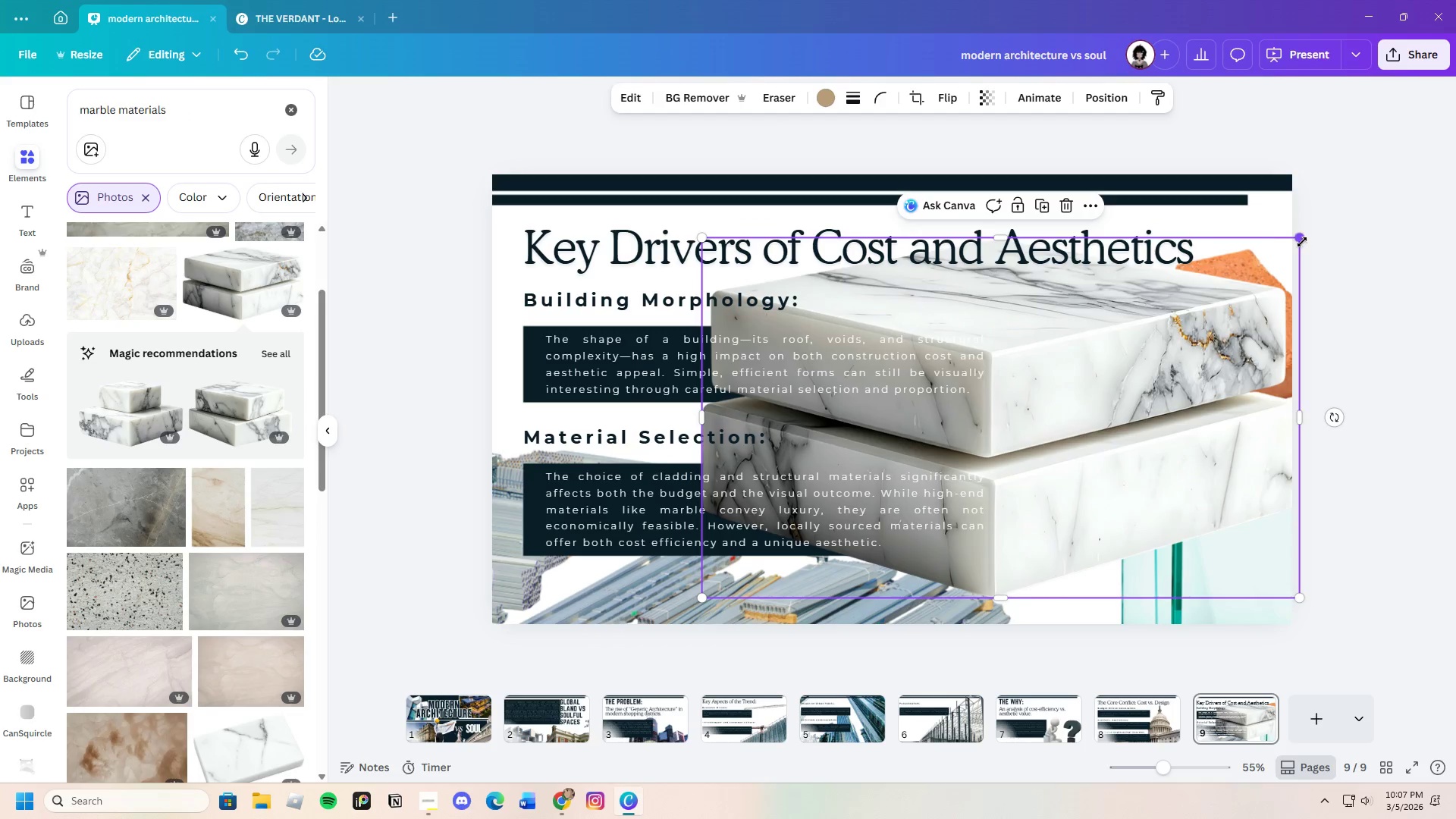 
left_click_drag(start_coordinate=[1302, 242], to_coordinate=[1003, 547])
 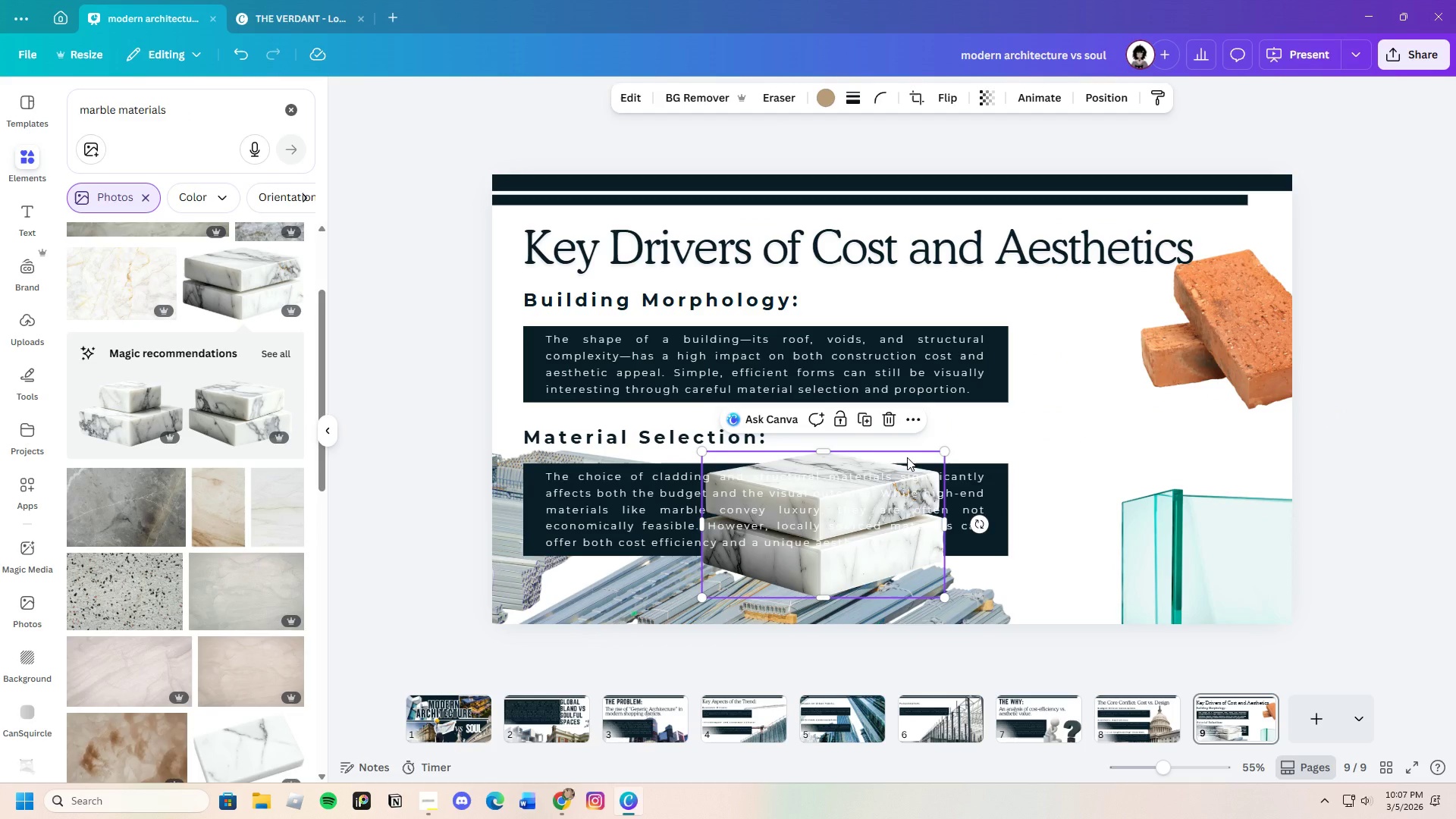 
left_click_drag(start_coordinate=[907, 457], to_coordinate=[1220, 373])
 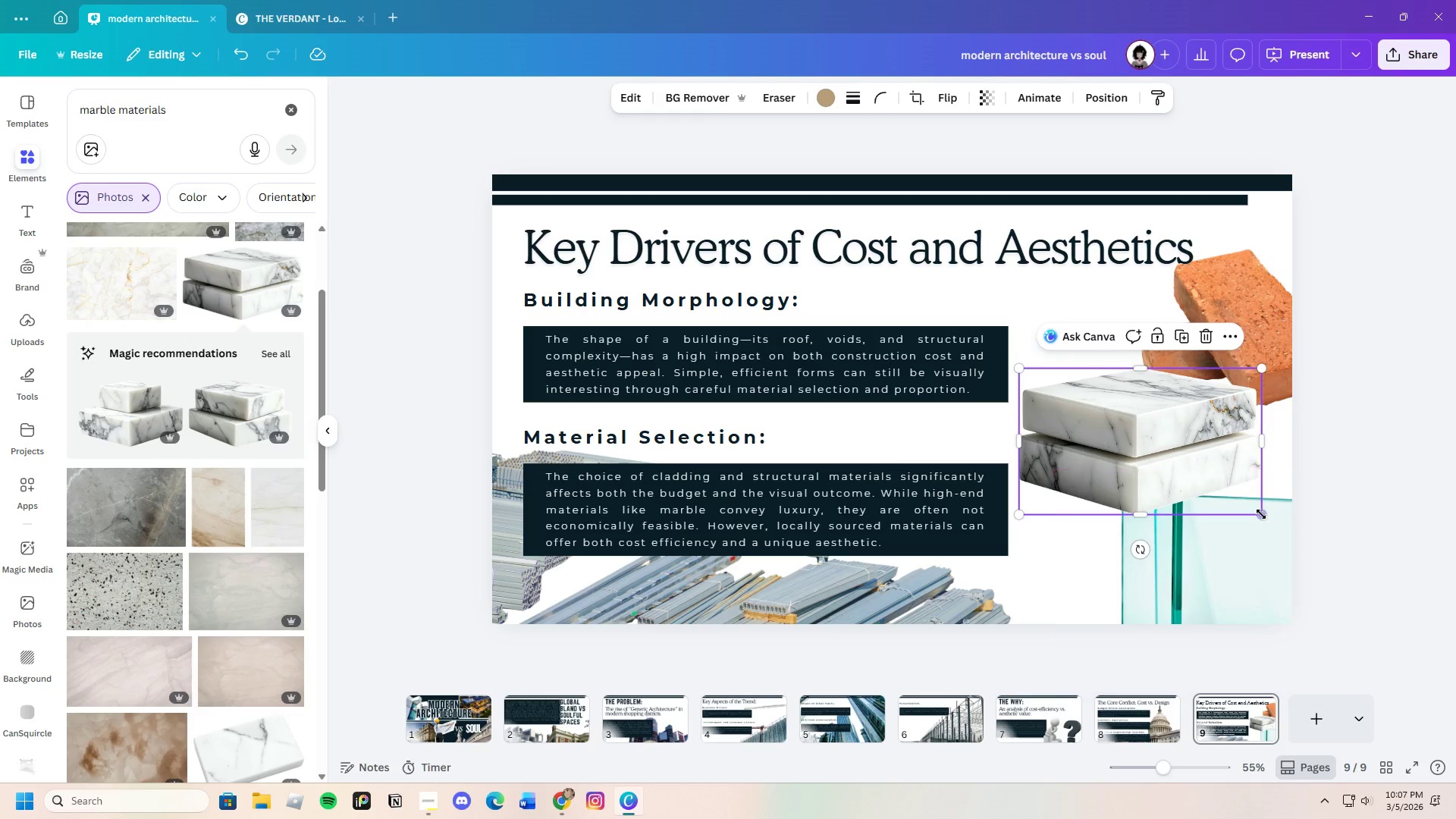 
left_click_drag(start_coordinate=[1261, 514], to_coordinate=[1177, 465])
 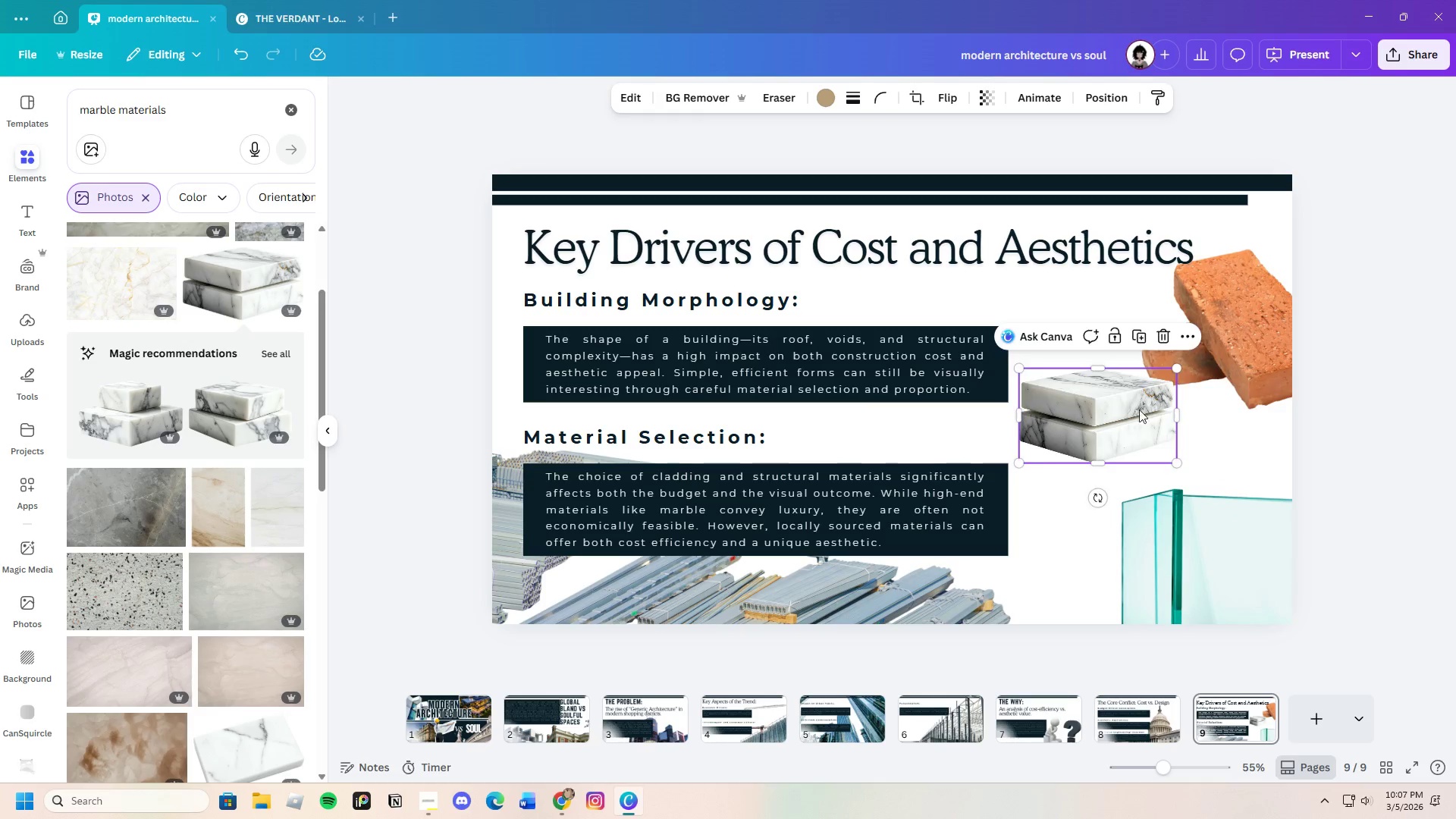 
left_click_drag(start_coordinate=[1134, 410], to_coordinate=[1285, 397])
 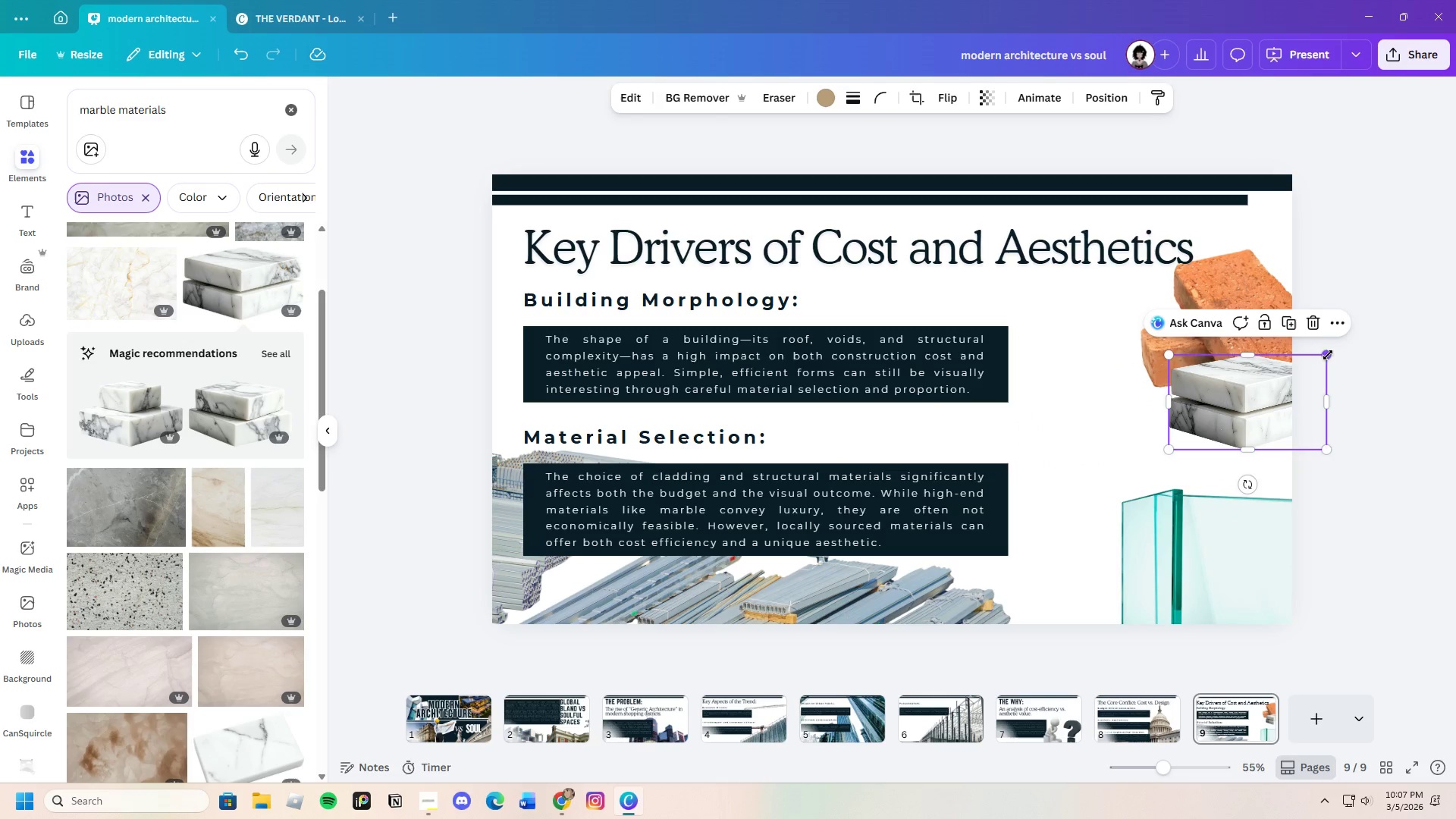 
left_click([1247, 261])
 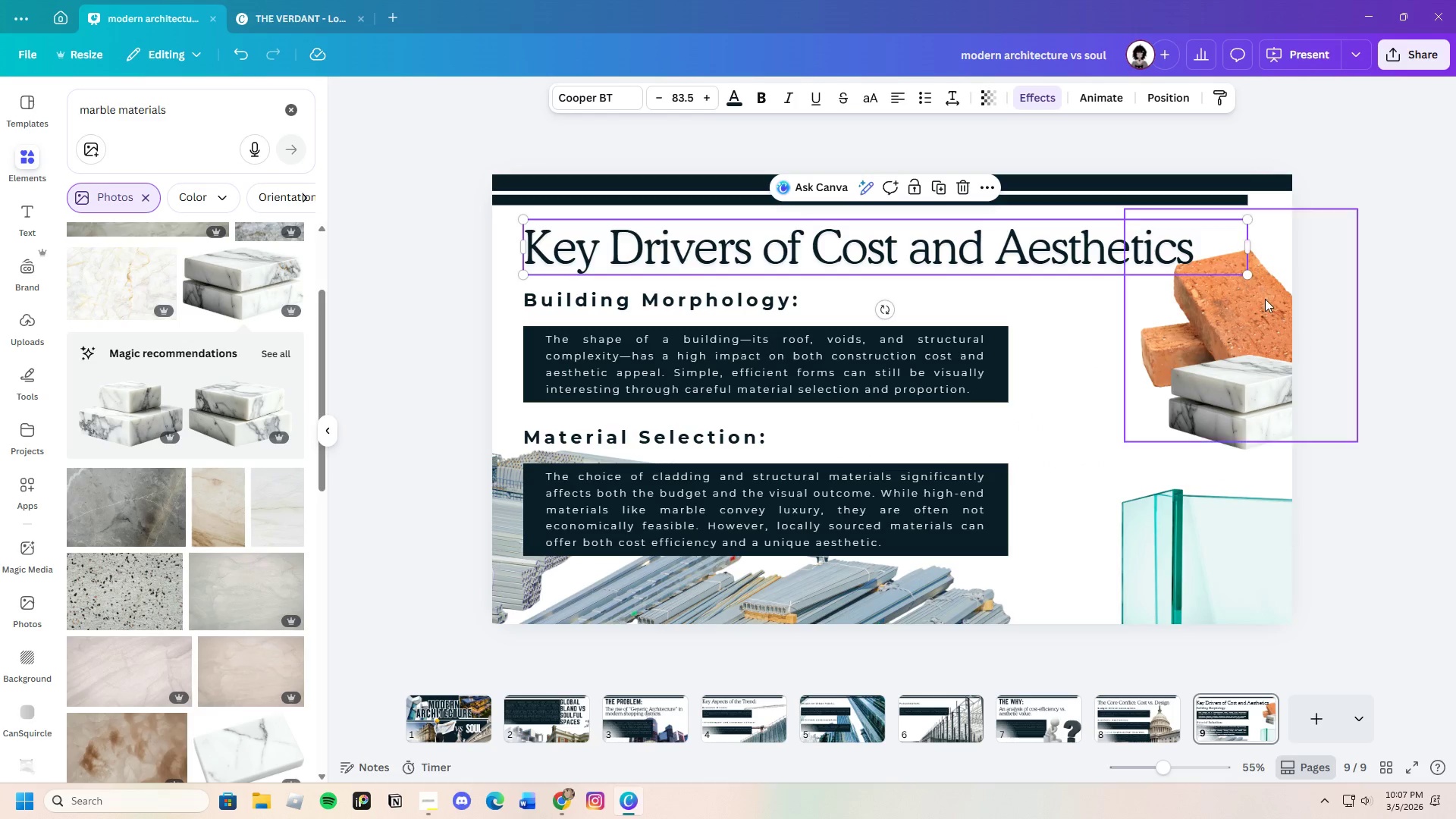 
left_click([1266, 300])
 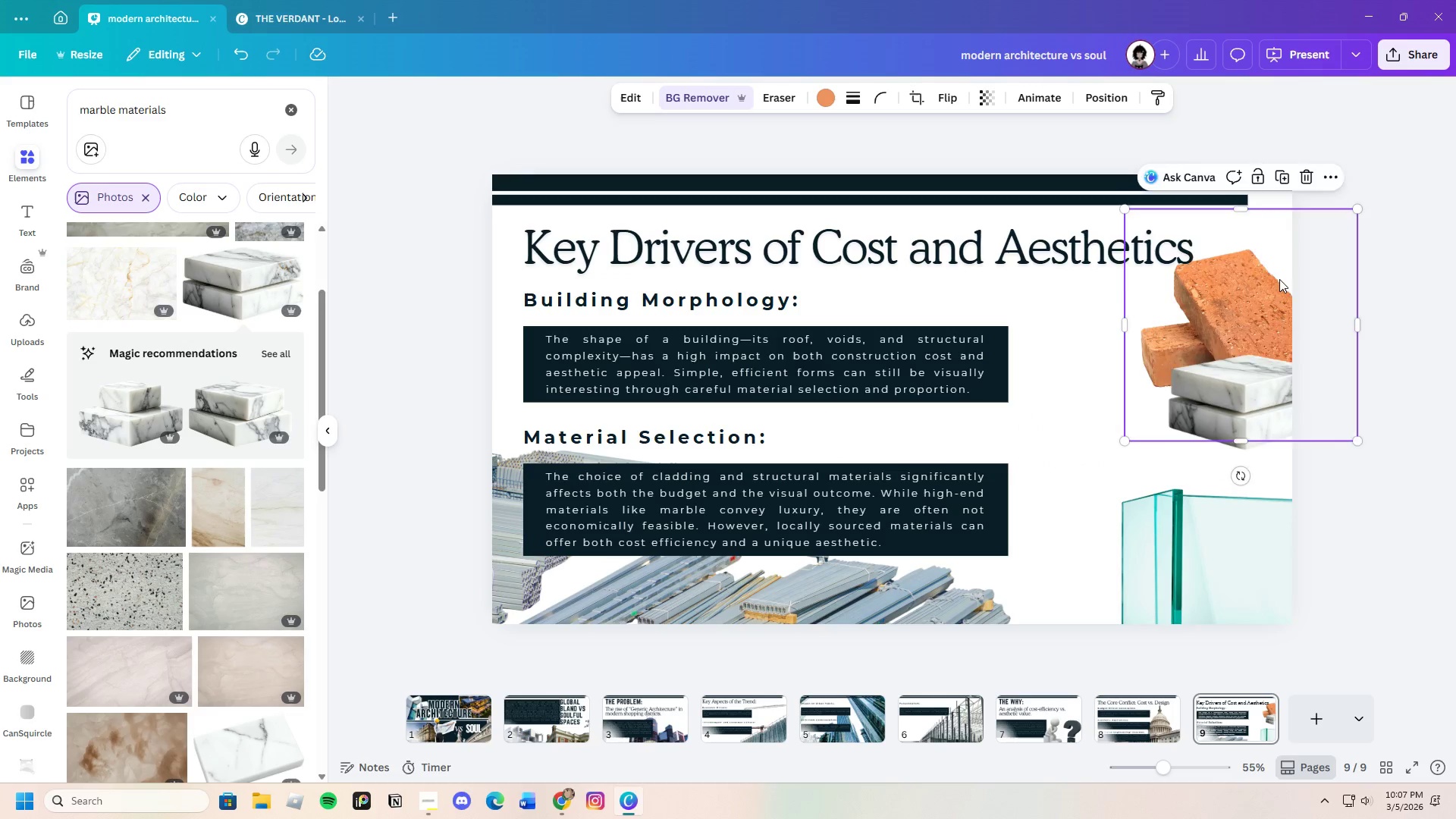 
left_click_drag(start_coordinate=[1266, 300], to_coordinate=[1288, 258])
 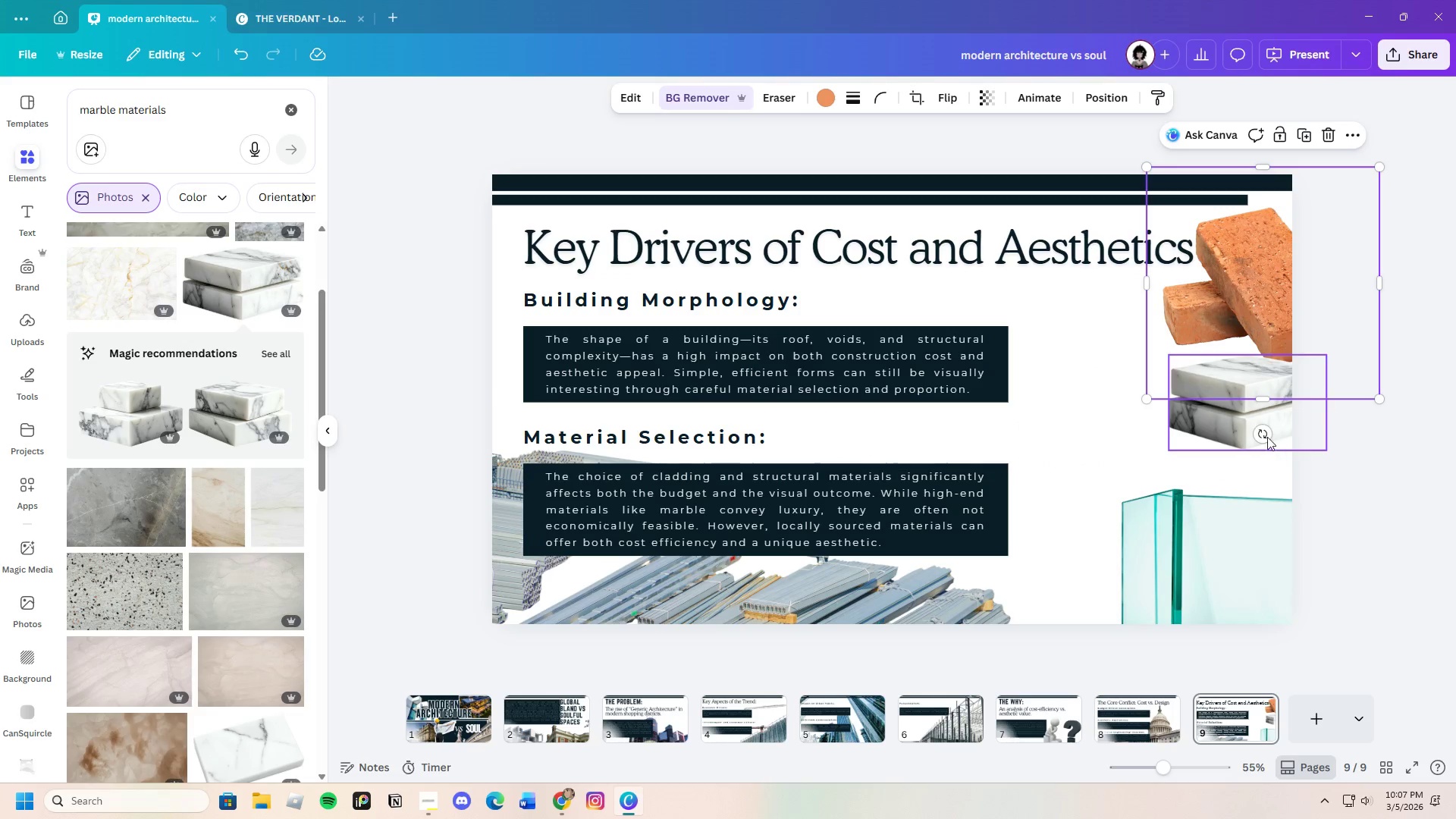 
left_click([1262, 428])
 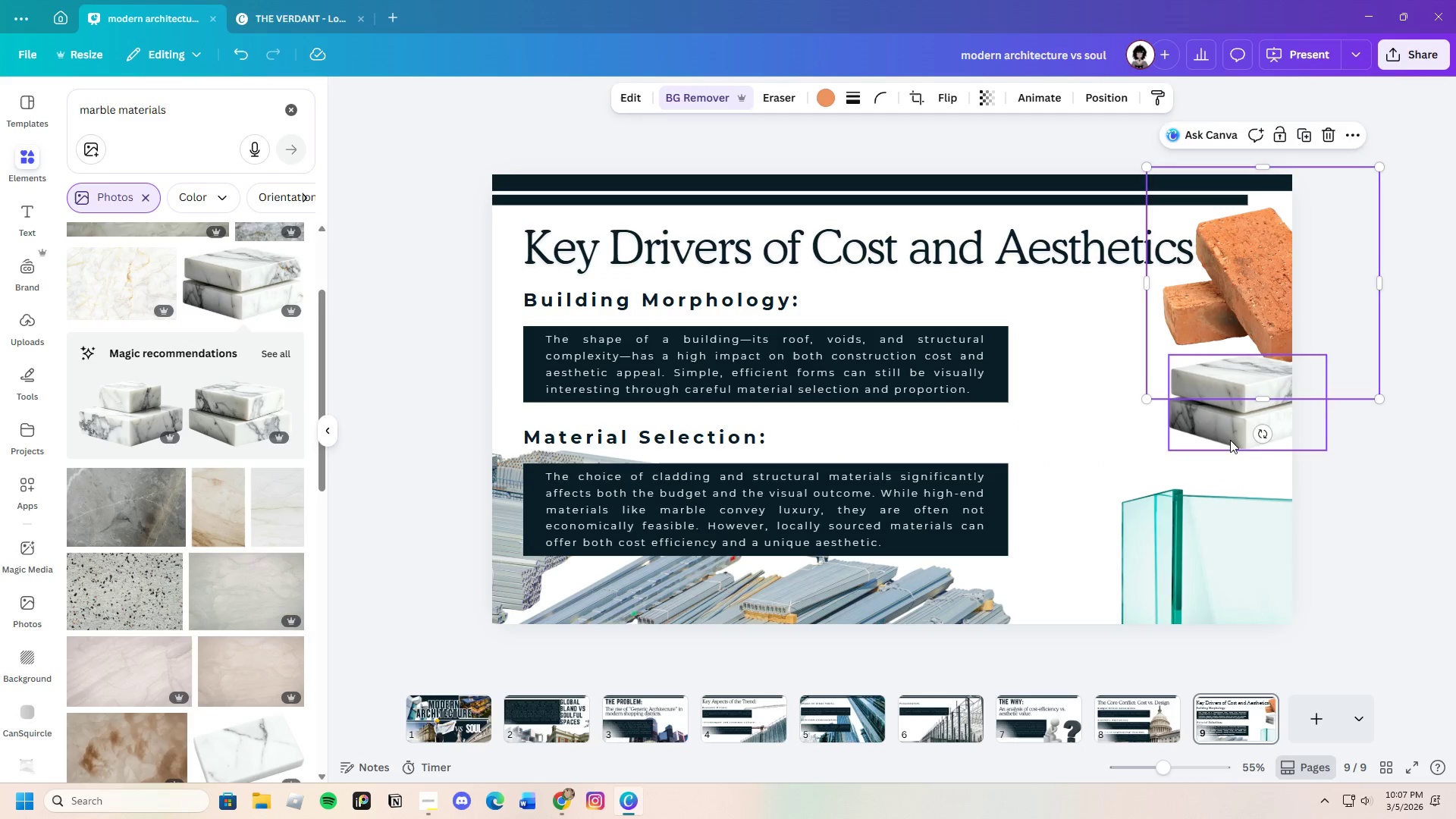 
left_click([1223, 431])
 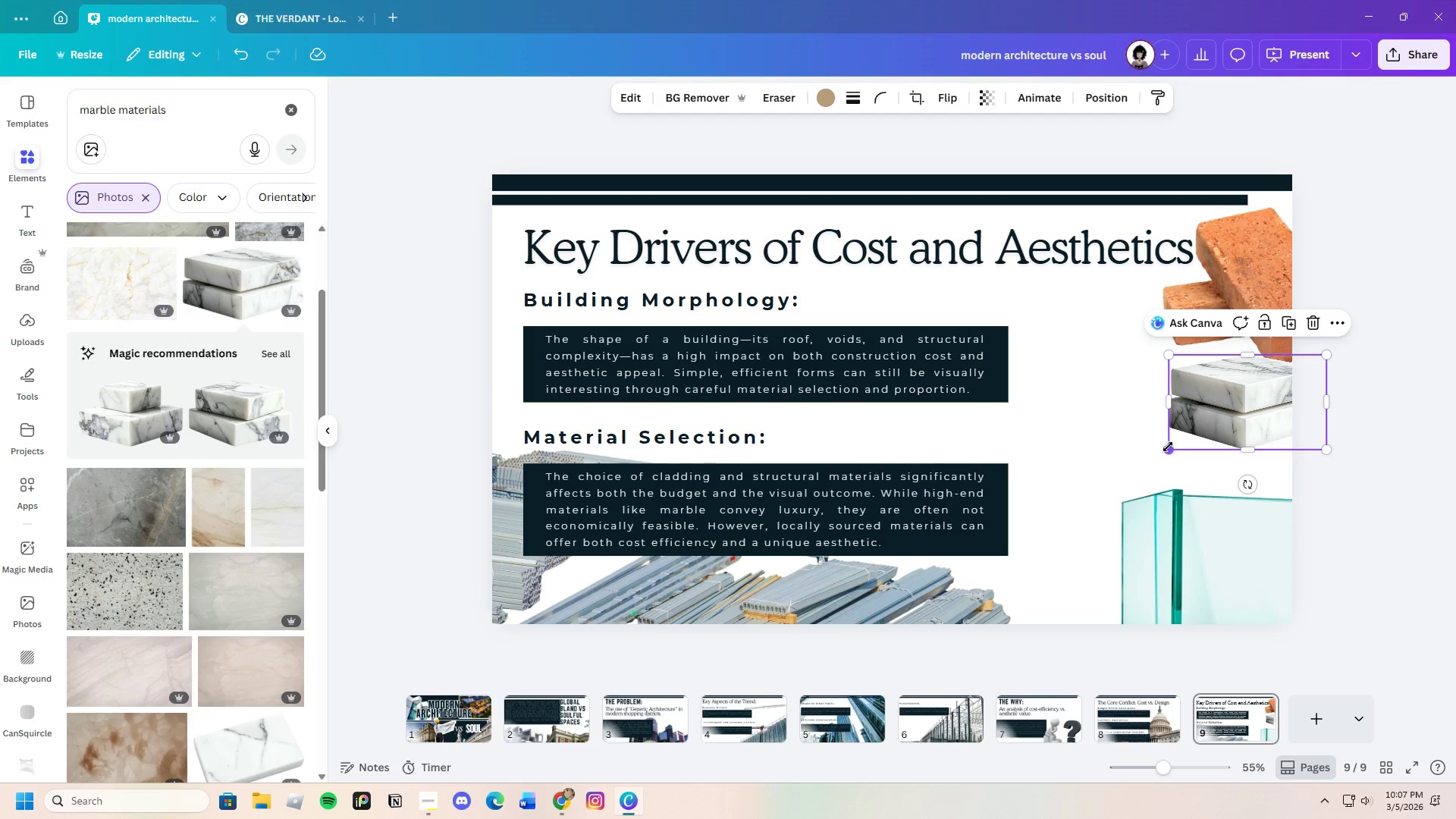 
left_click_drag(start_coordinate=[1168, 447], to_coordinate=[1153, 463])
 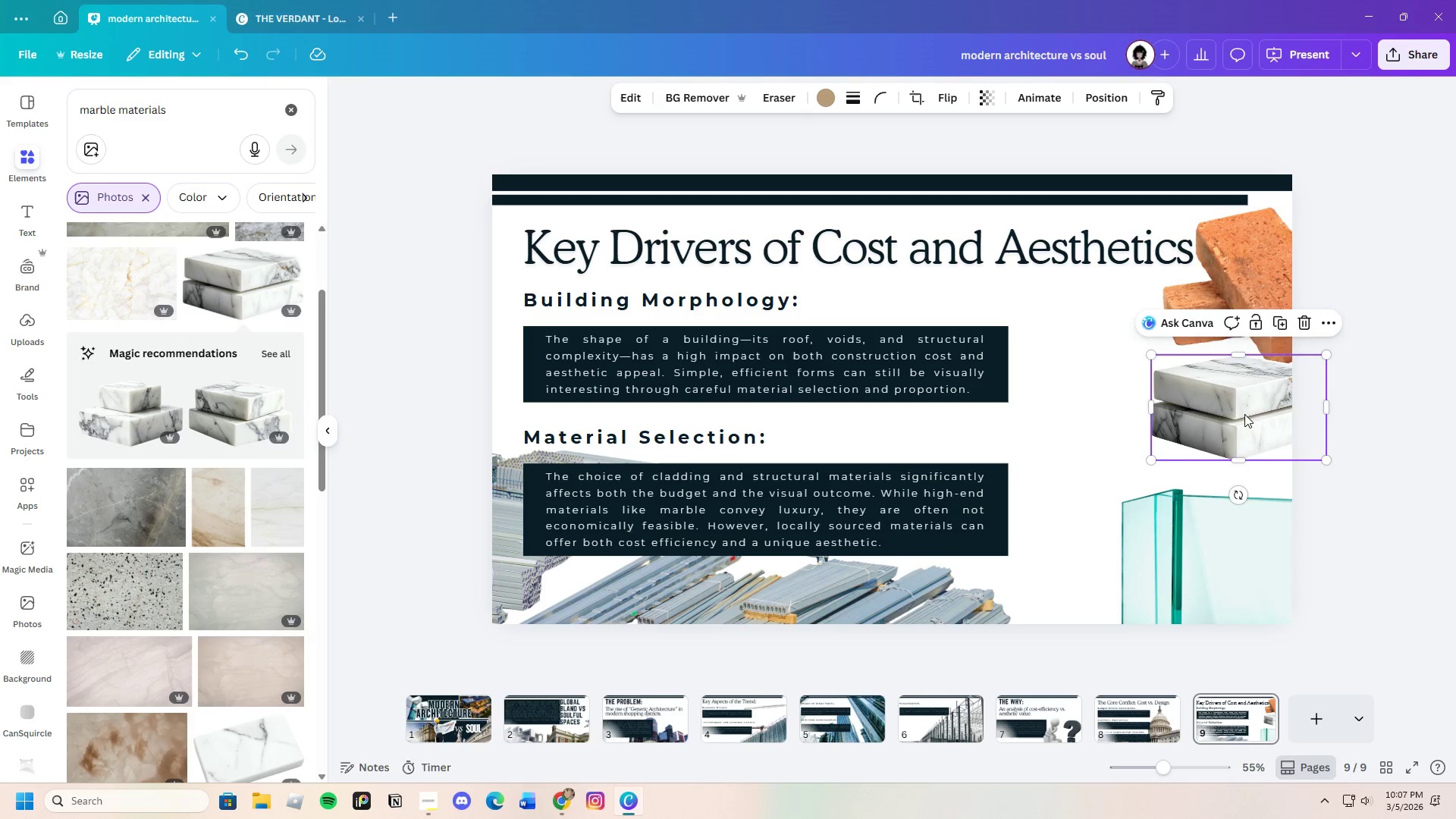 
left_click_drag(start_coordinate=[1244, 414], to_coordinate=[1251, 403])
 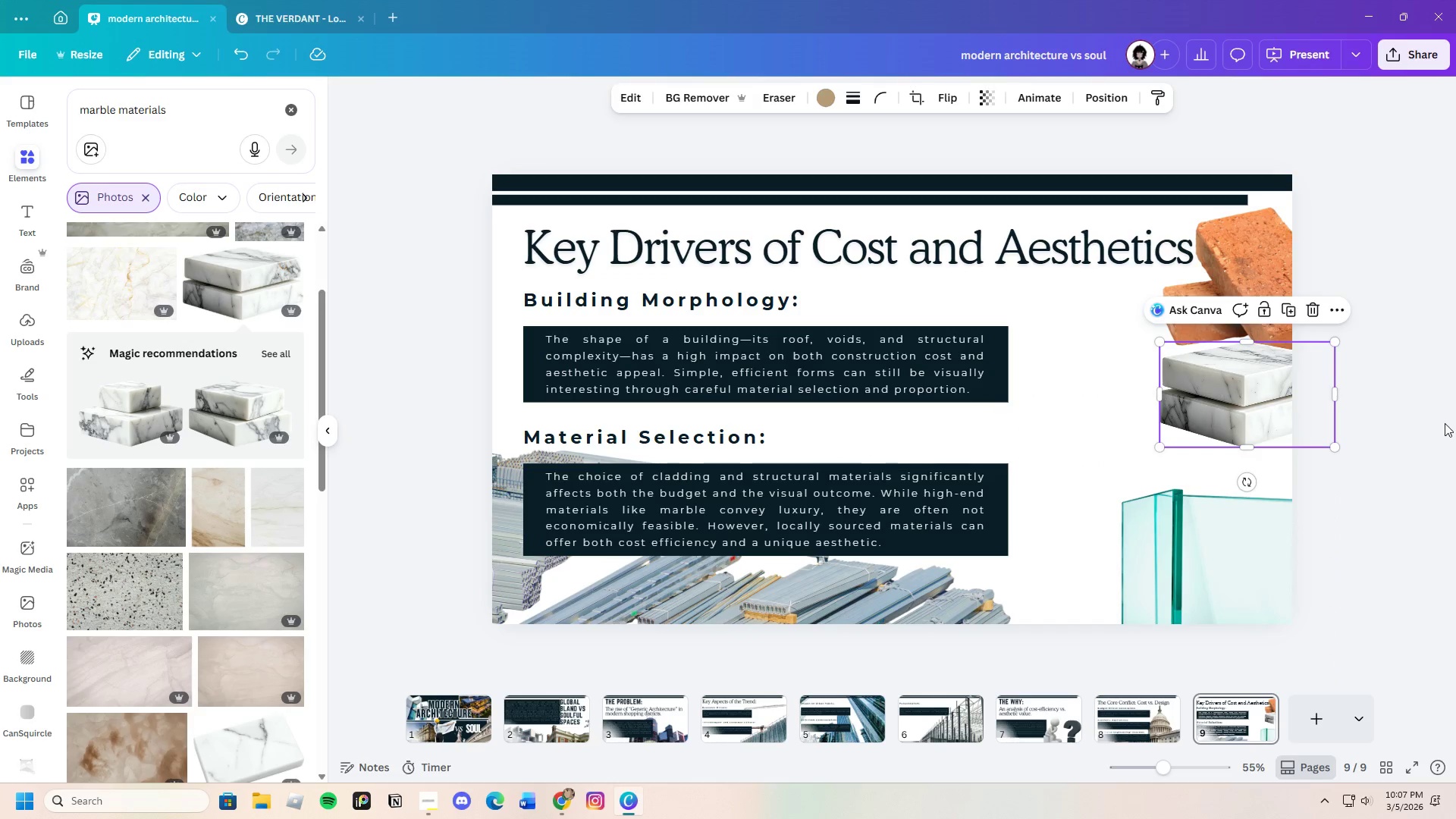 
left_click([1445, 423])
 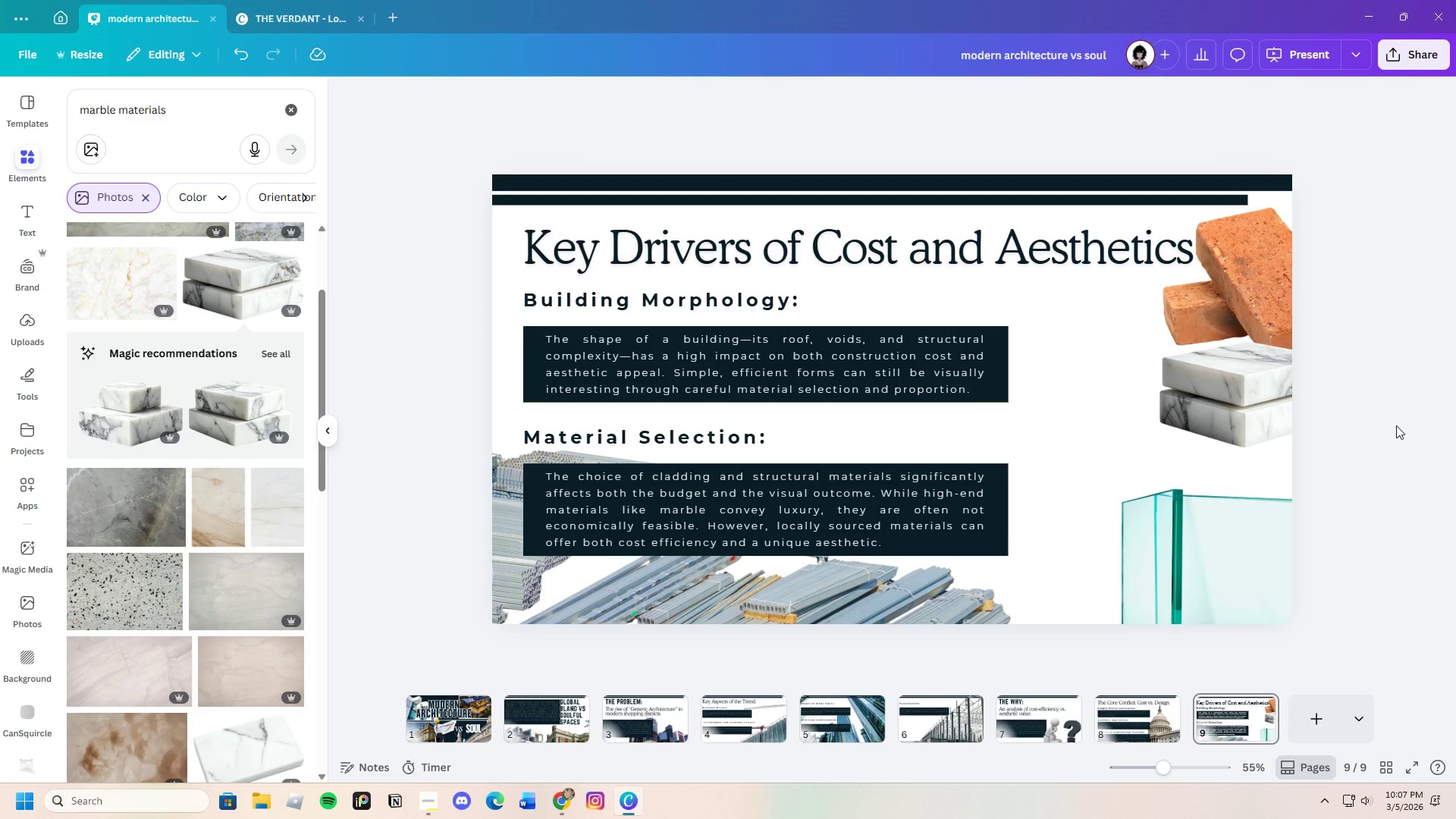 
wait(8.3)
 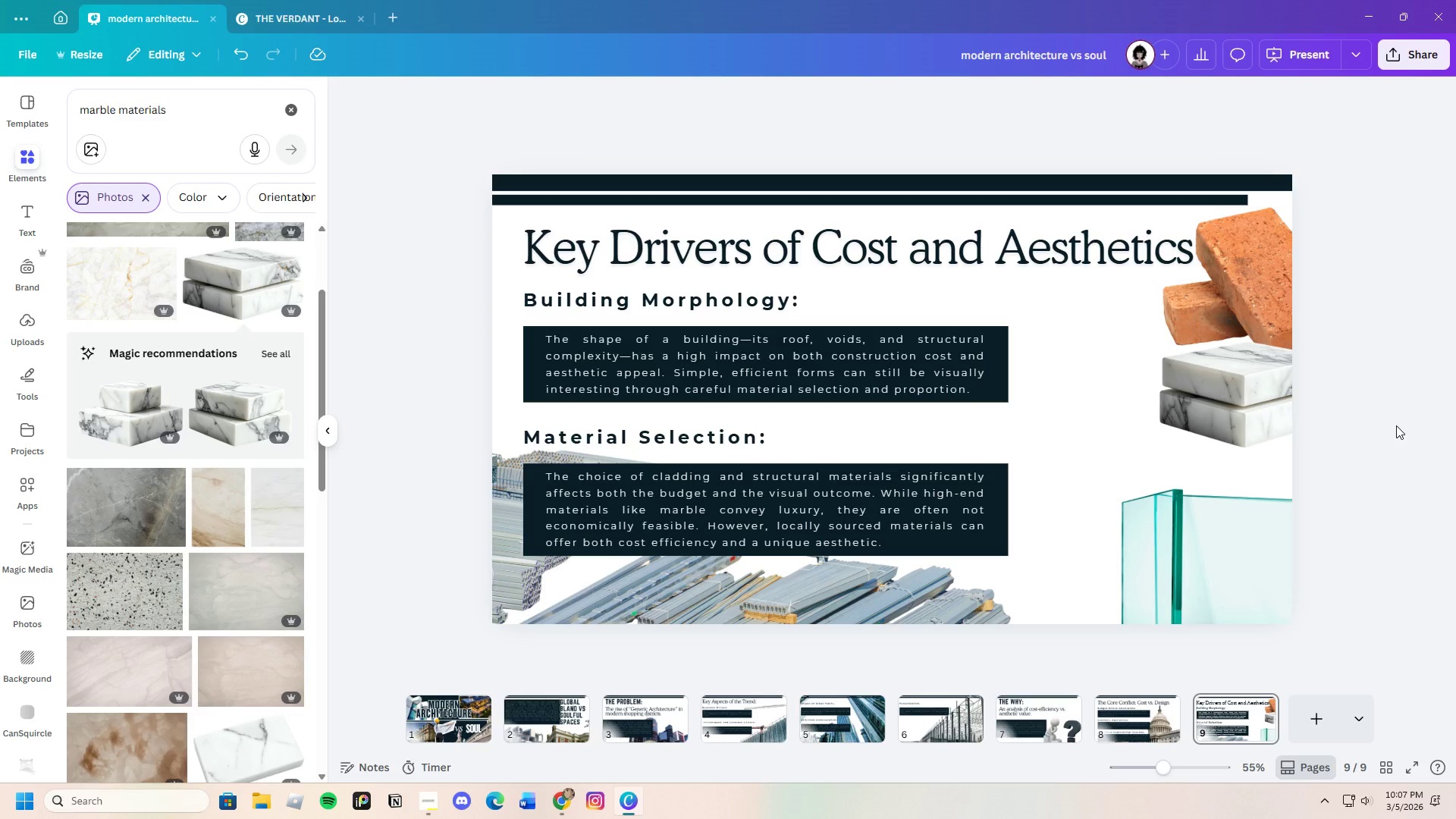 
left_click([1272, 410])
 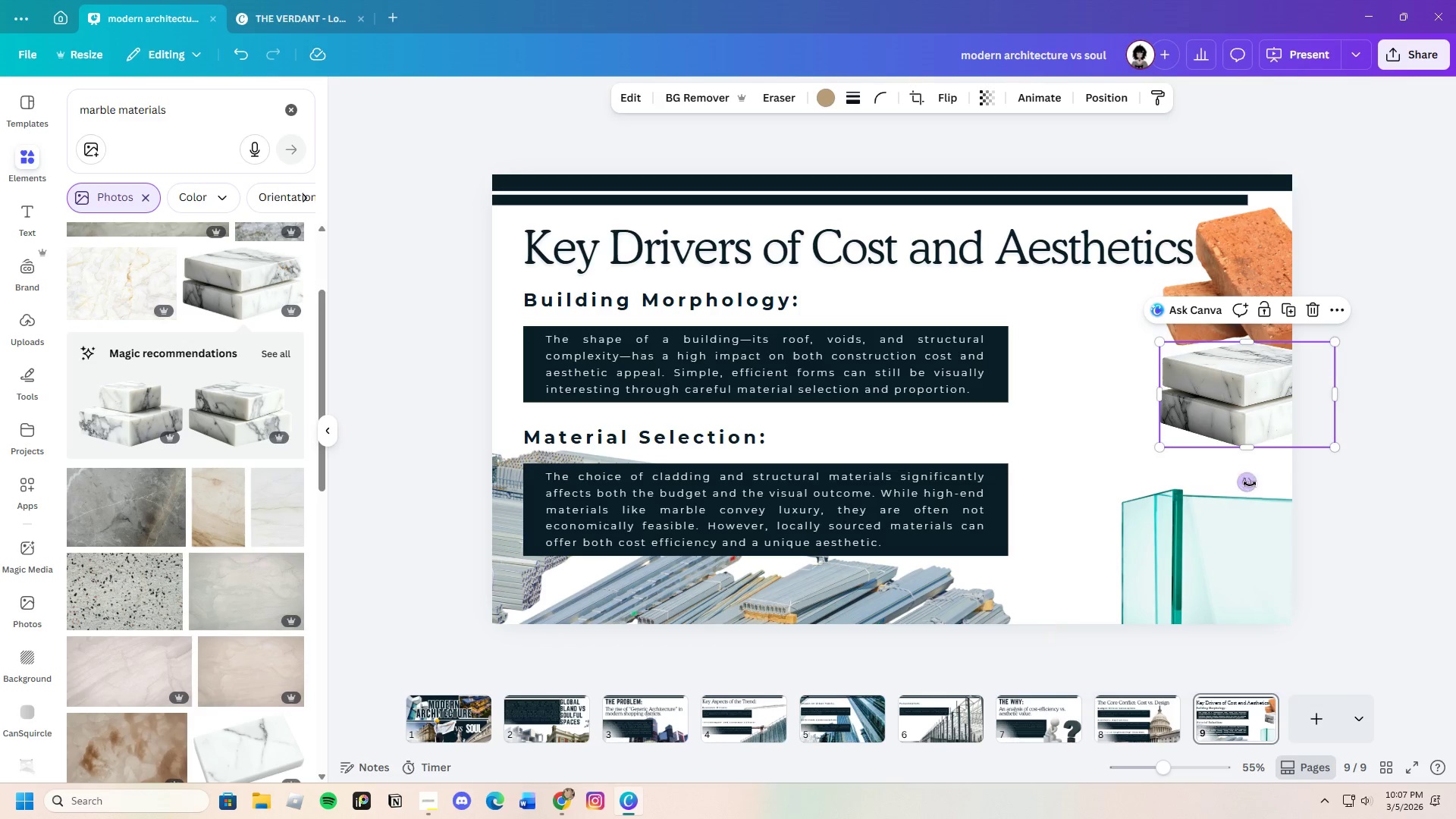 
left_click_drag(start_coordinate=[1249, 485], to_coordinate=[1301, 497])
 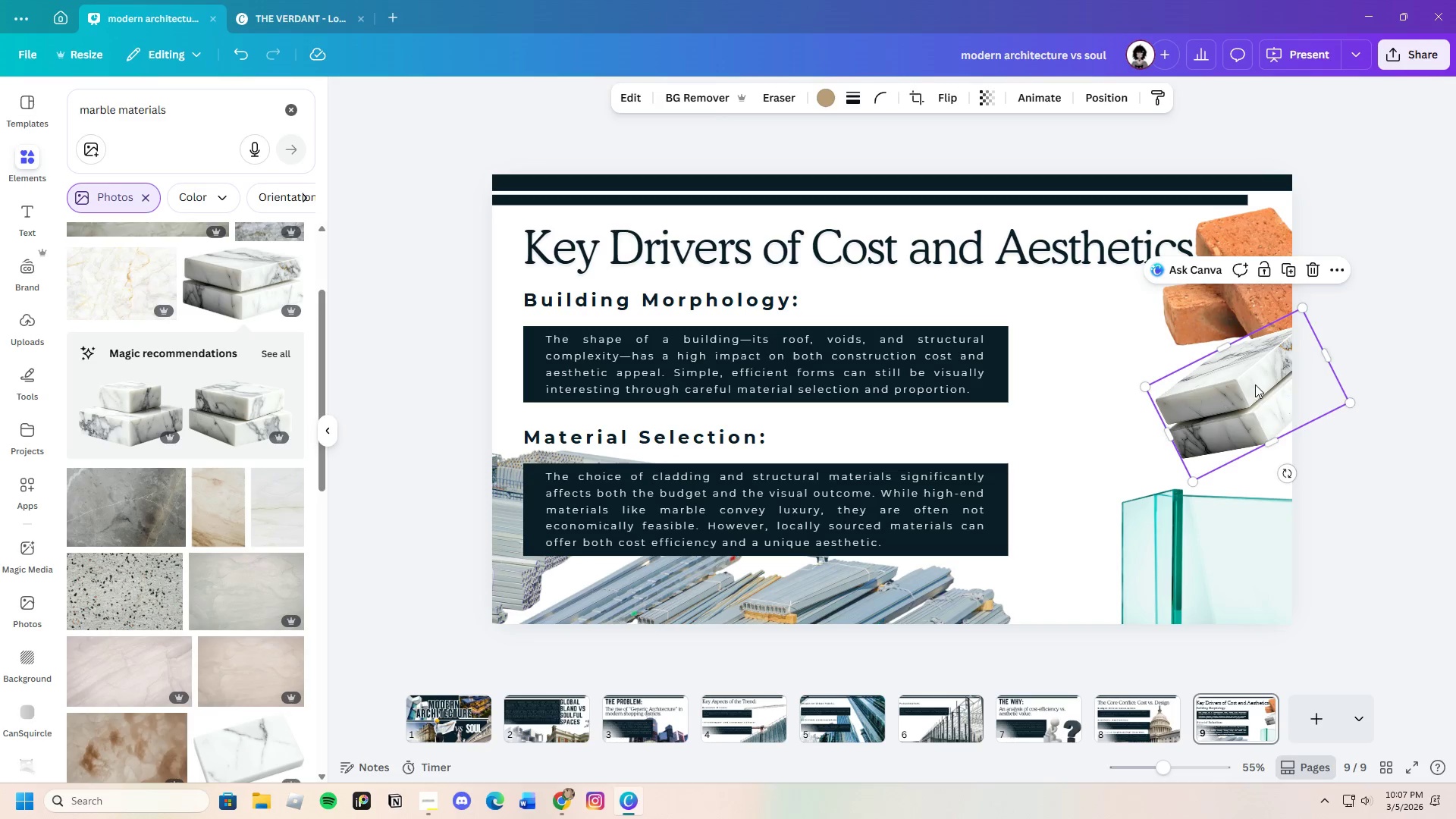 
left_click_drag(start_coordinate=[1254, 384], to_coordinate=[1268, 389])
 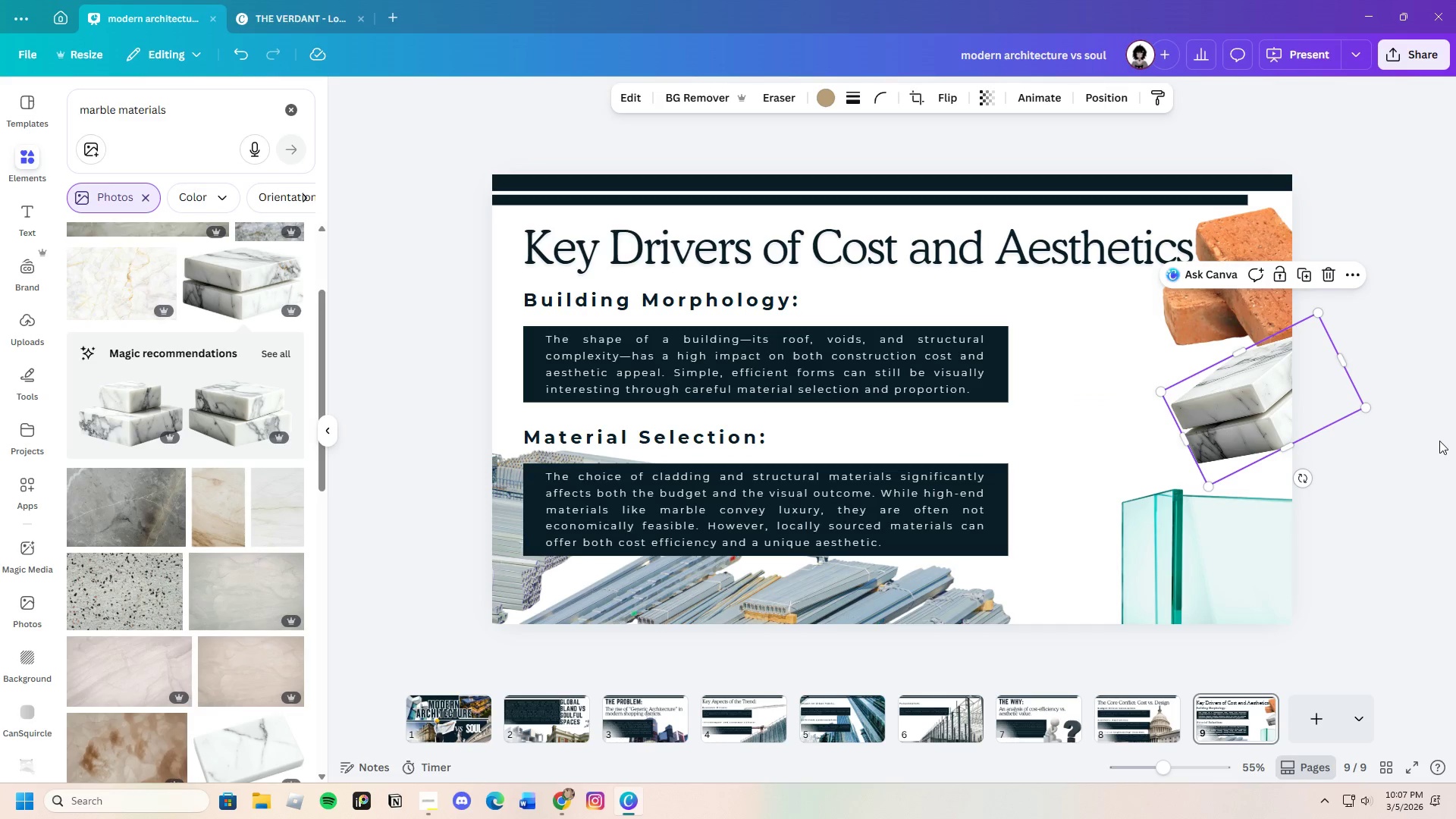 
left_click([1439, 441])
 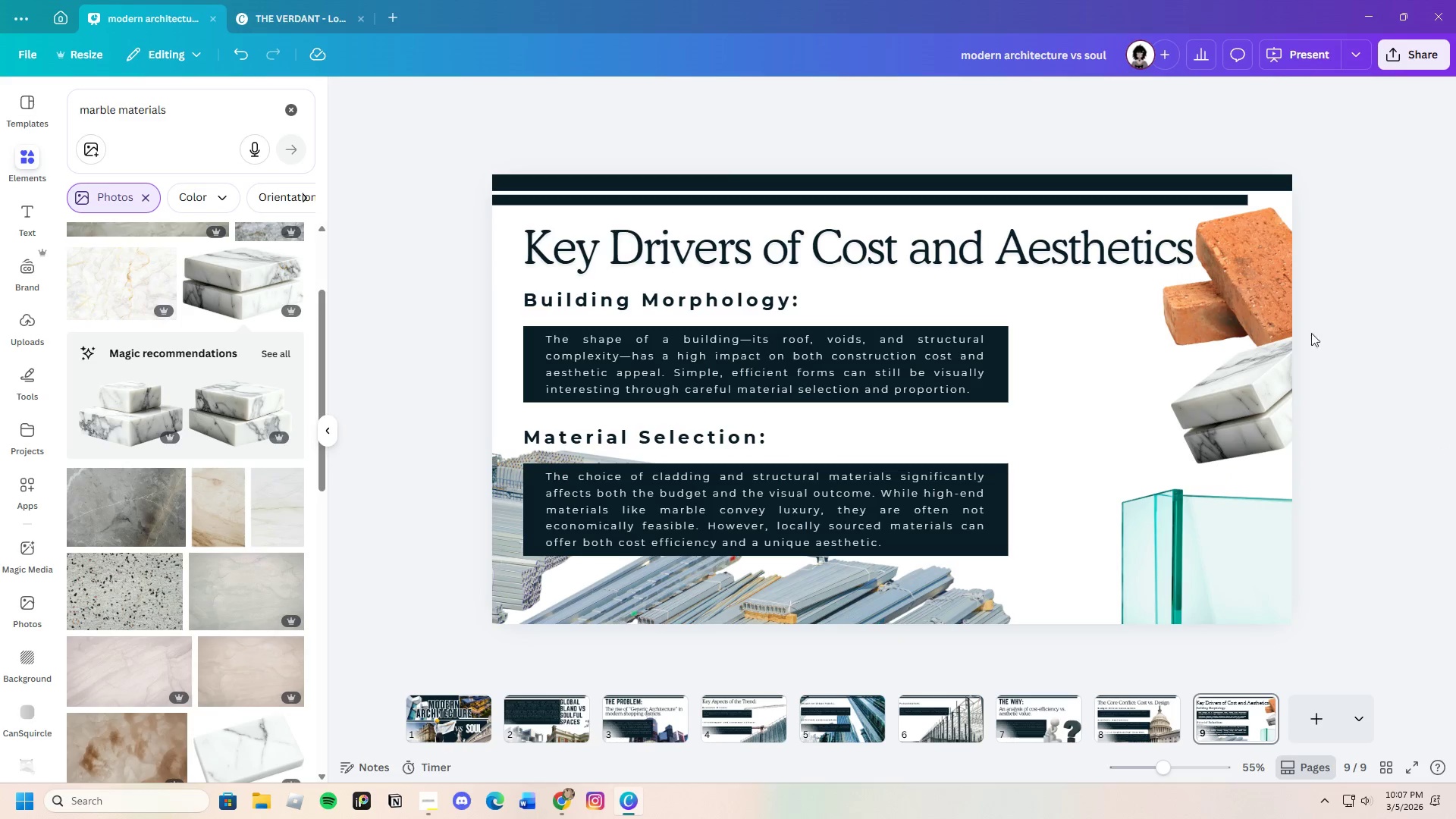 
left_click([1291, 289])
 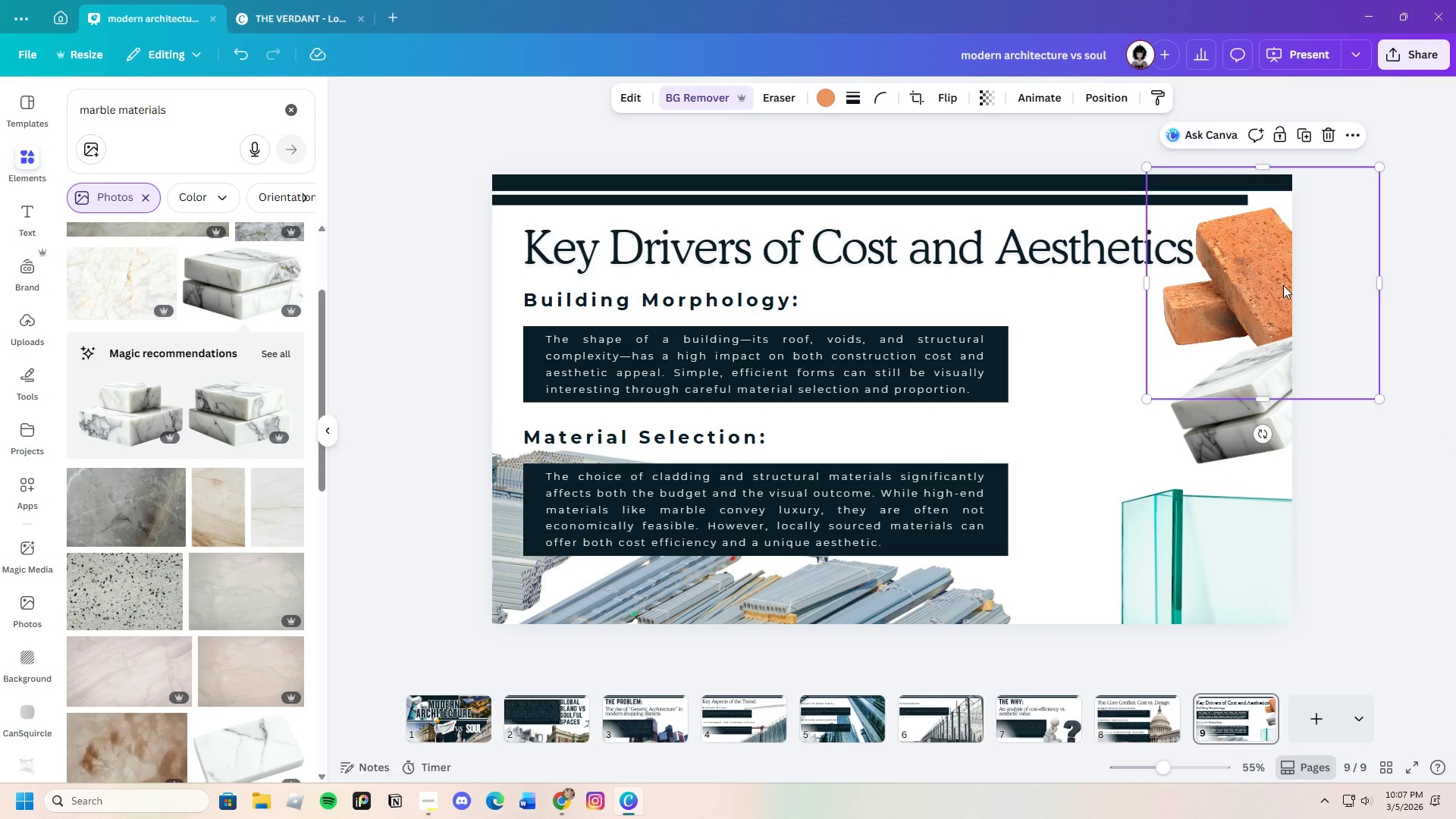 
left_click_drag(start_coordinate=[1283, 285], to_coordinate=[1287, 305])
 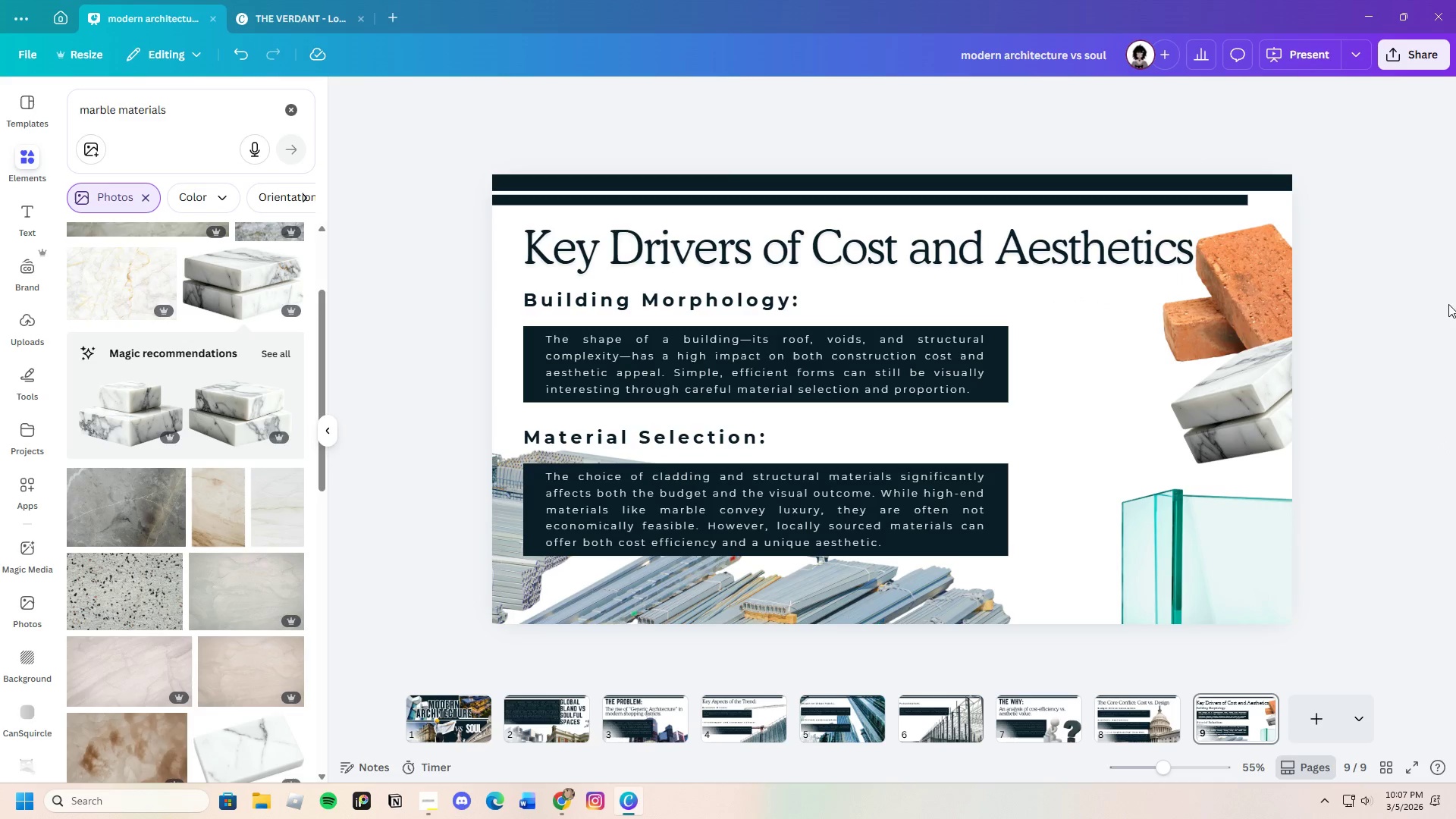 
left_click([1310, 312])
 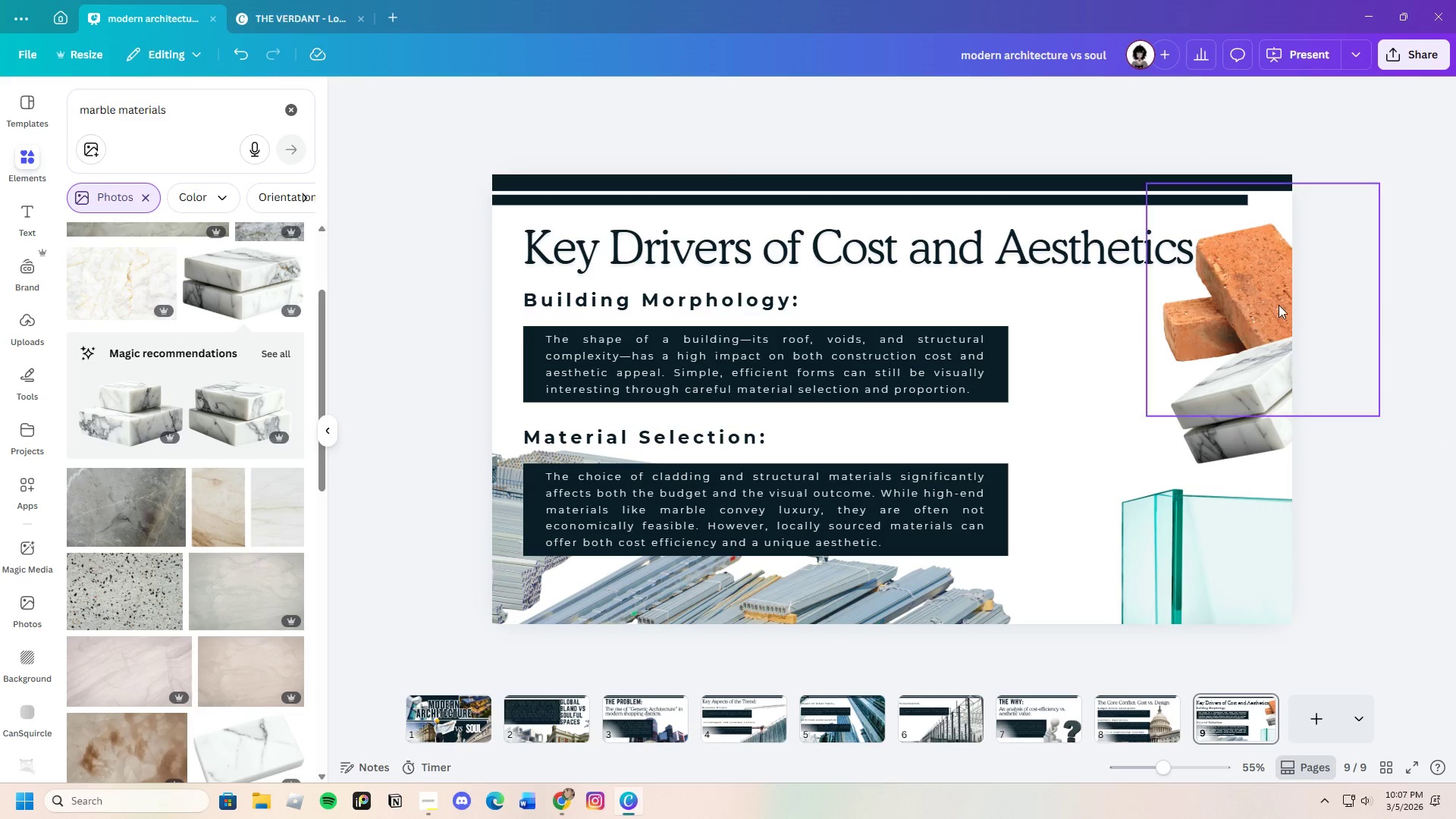 
double_click([1278, 305])
 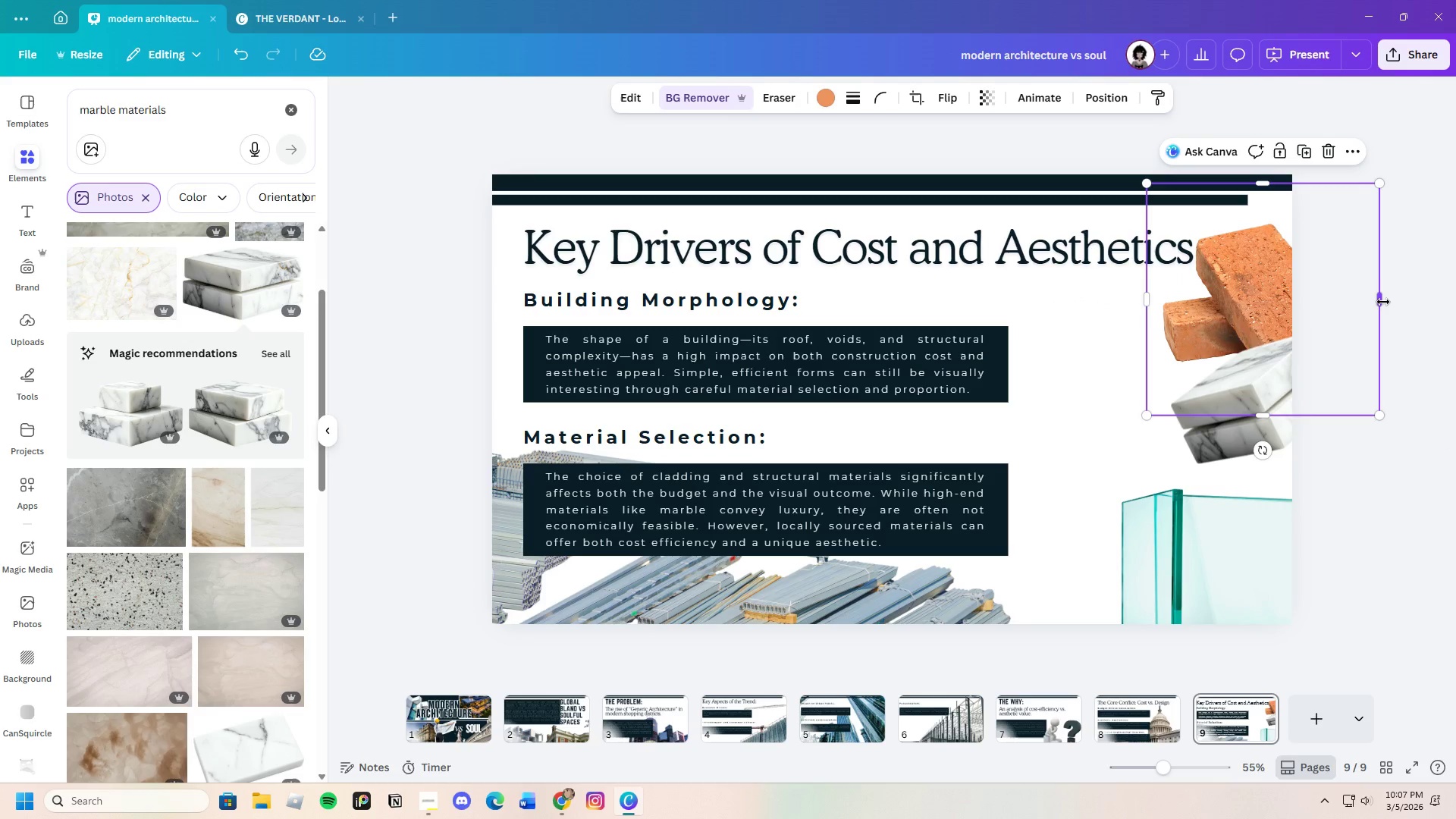 
left_click_drag(start_coordinate=[1381, 302], to_coordinate=[1323, 315])
 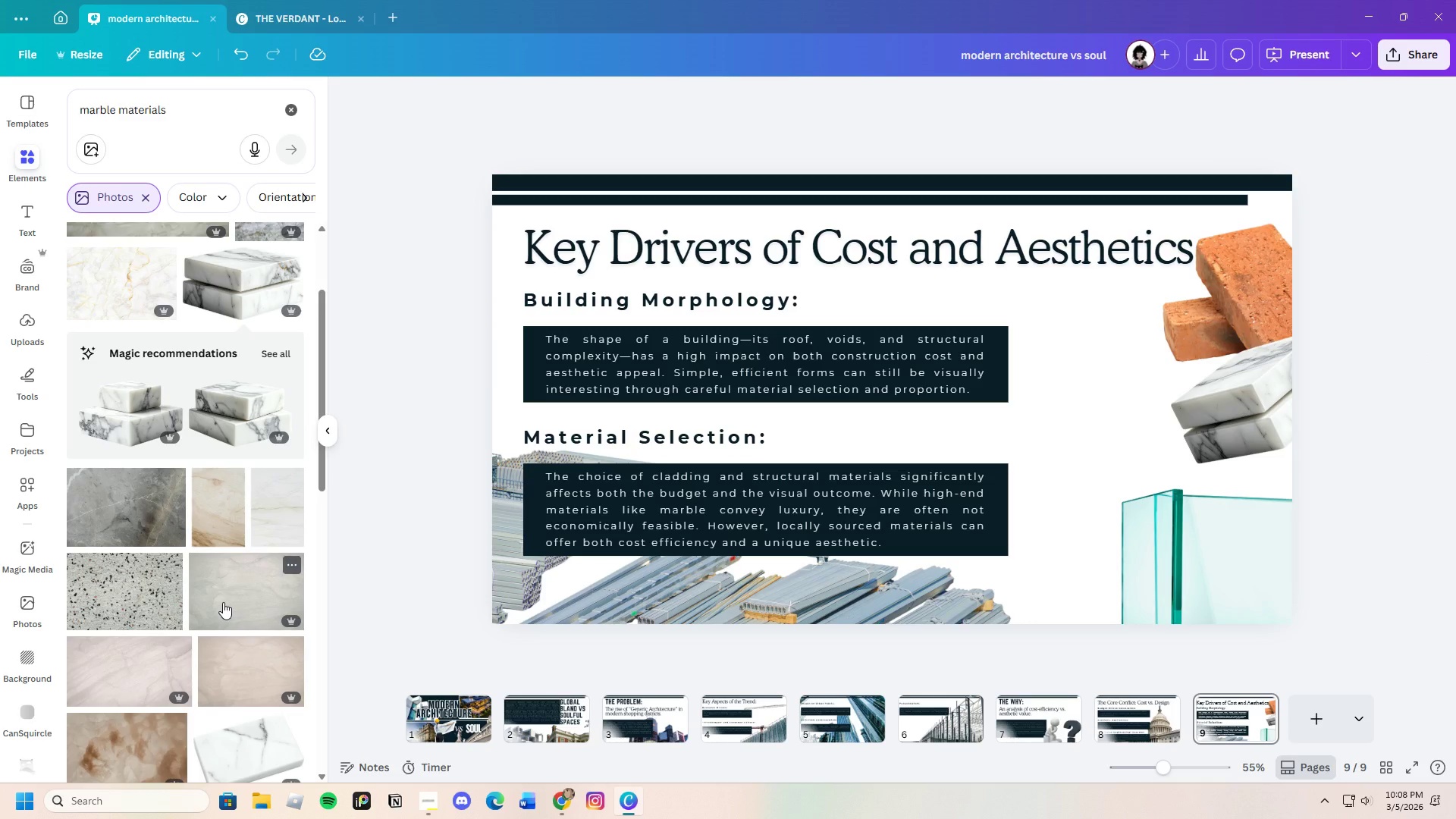 
wait(31.02)
 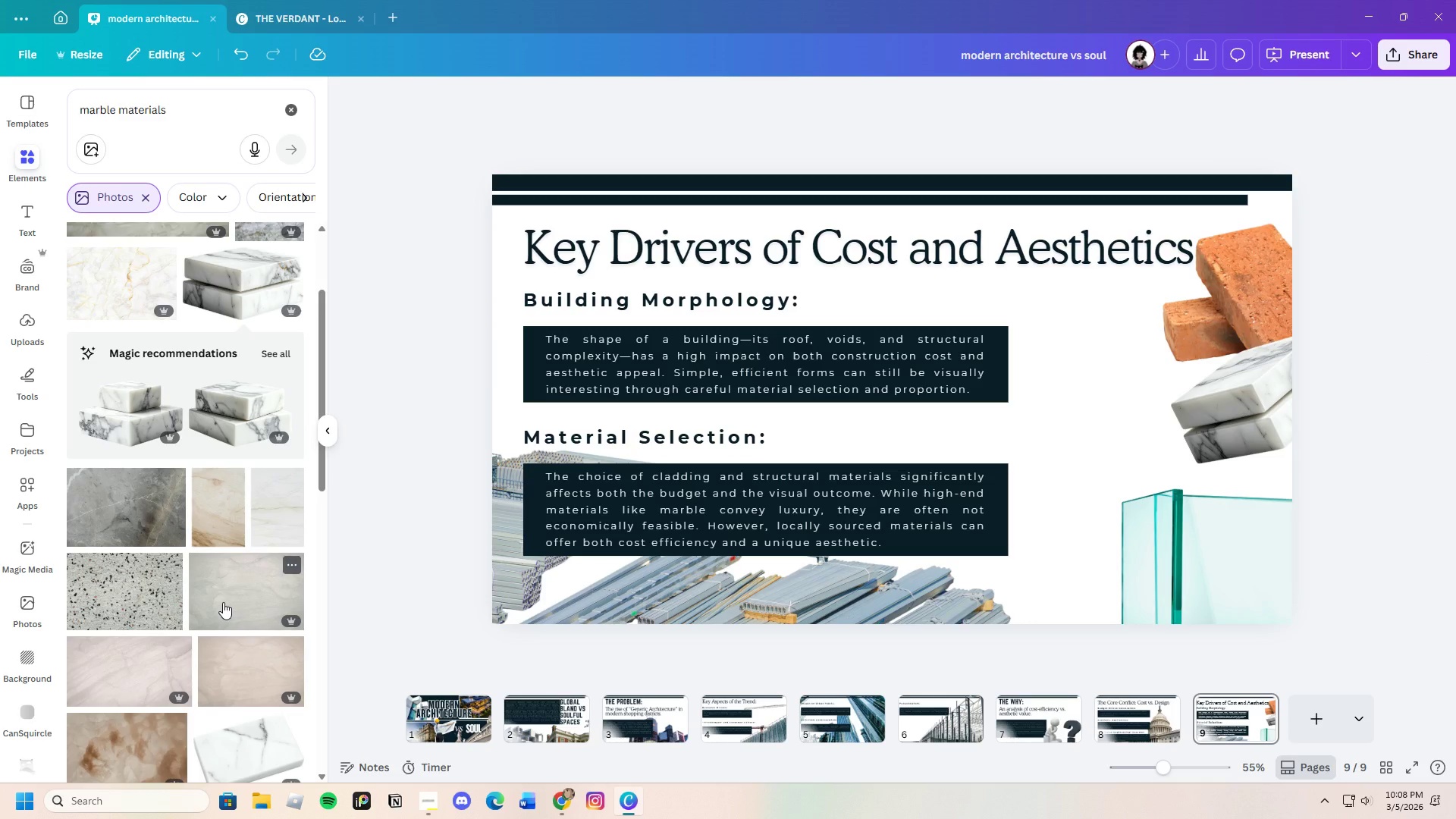 
left_click_drag(start_coordinate=[226, 123], to_coordinate=[55, 120])
 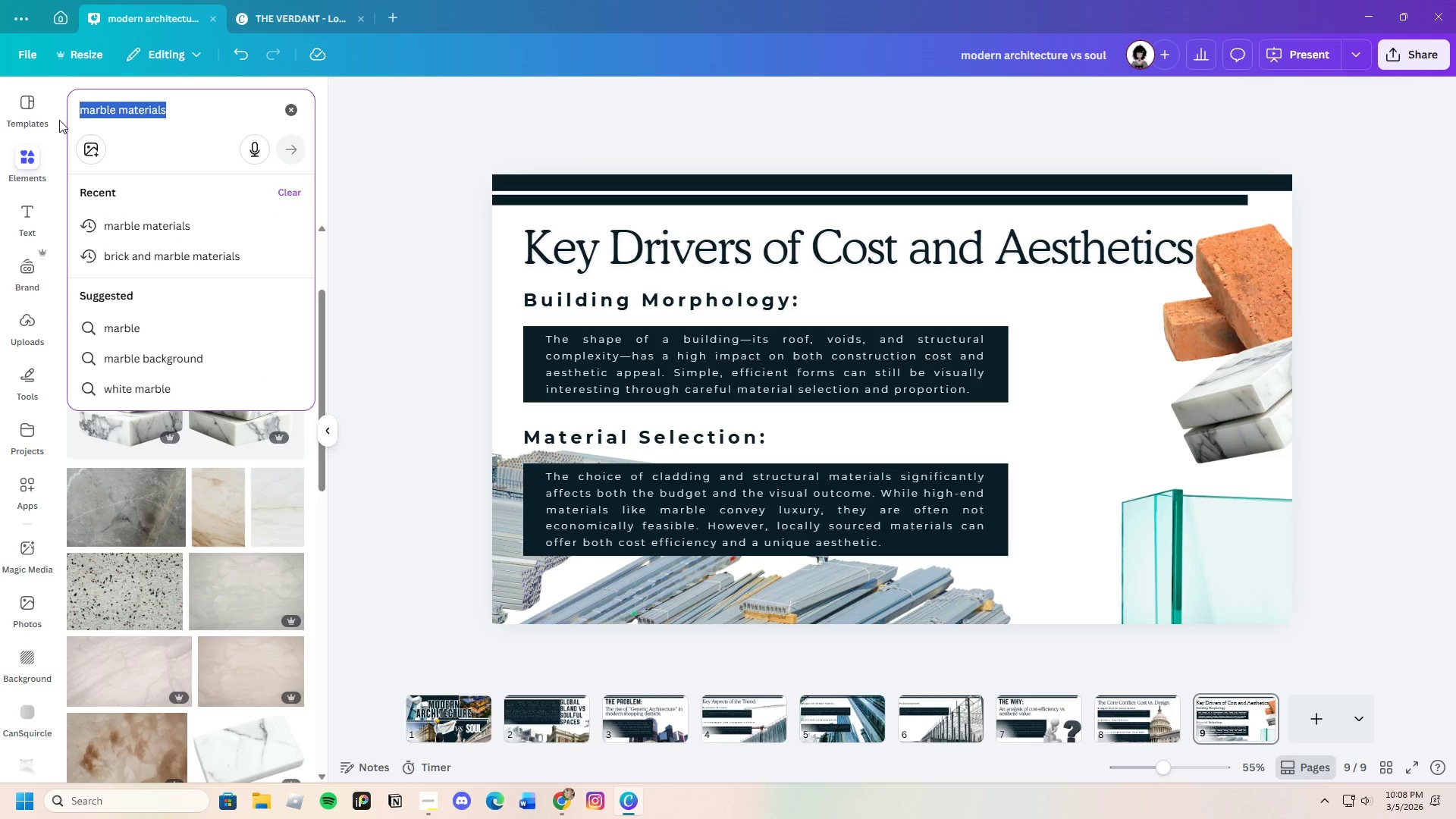 
key(Backspace)
type(wood materilas)
 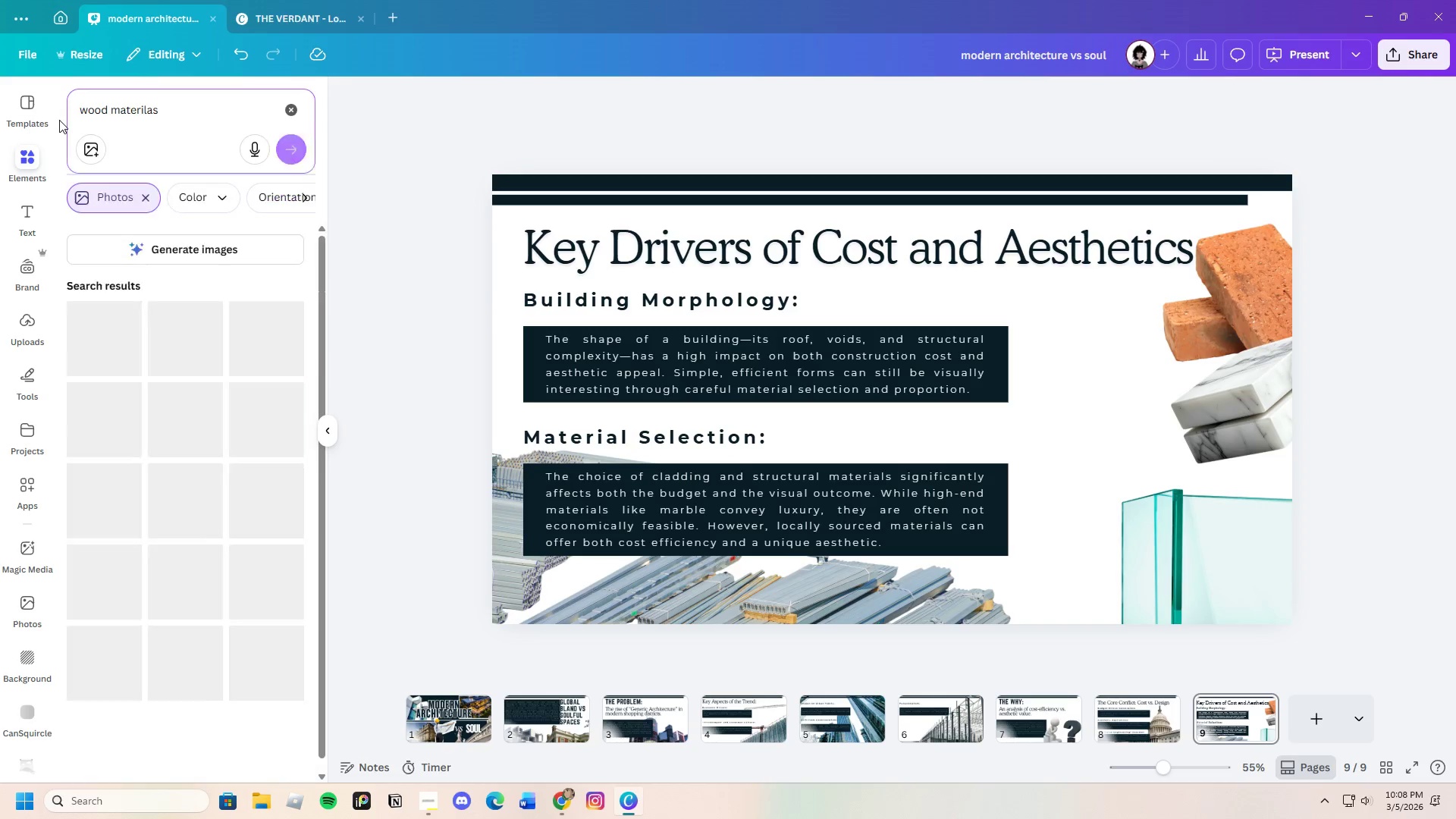 
key(Enter)
 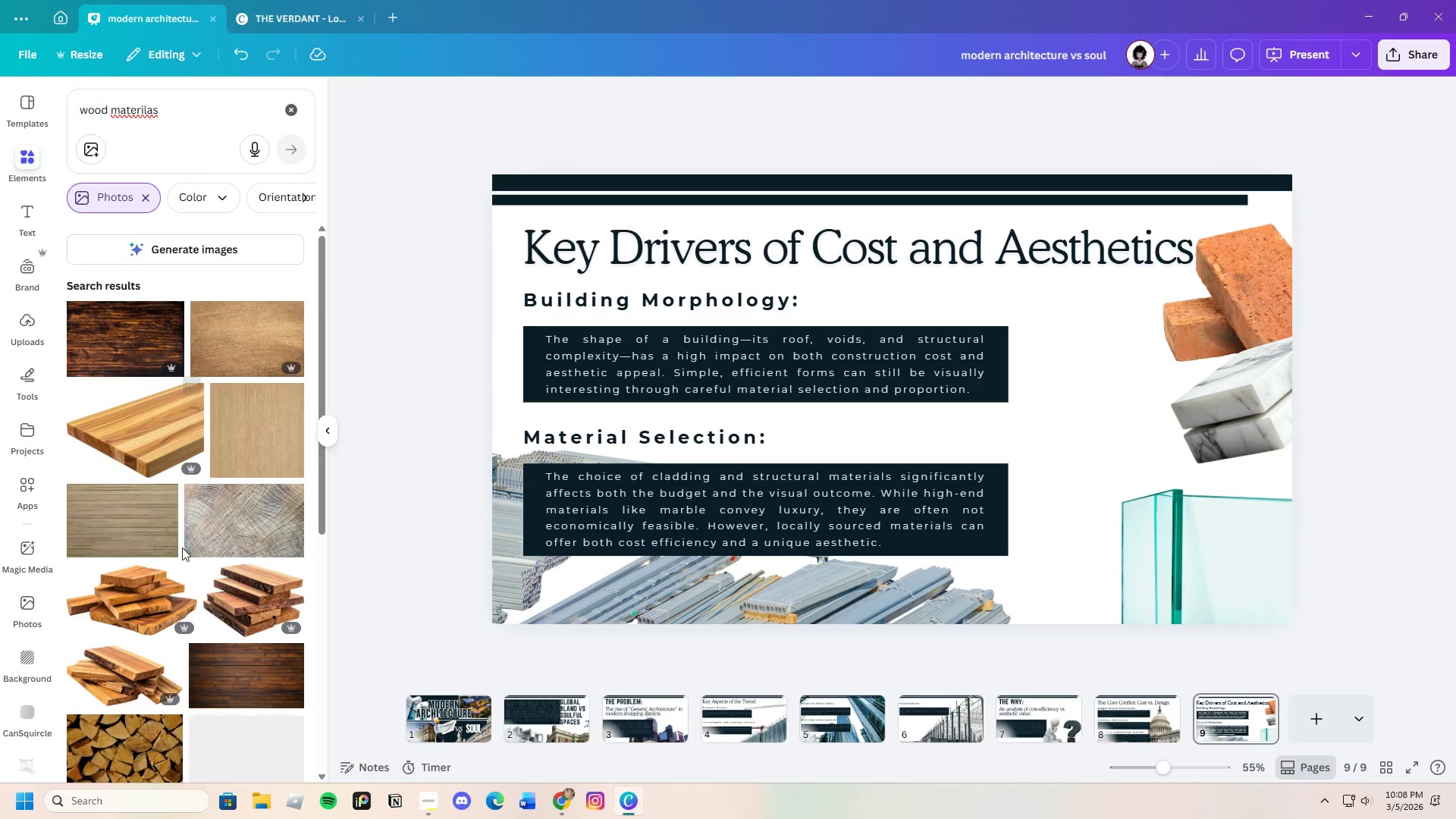 
scroll: coordinate [221, 631], scroll_direction: down, amount: 10.0
 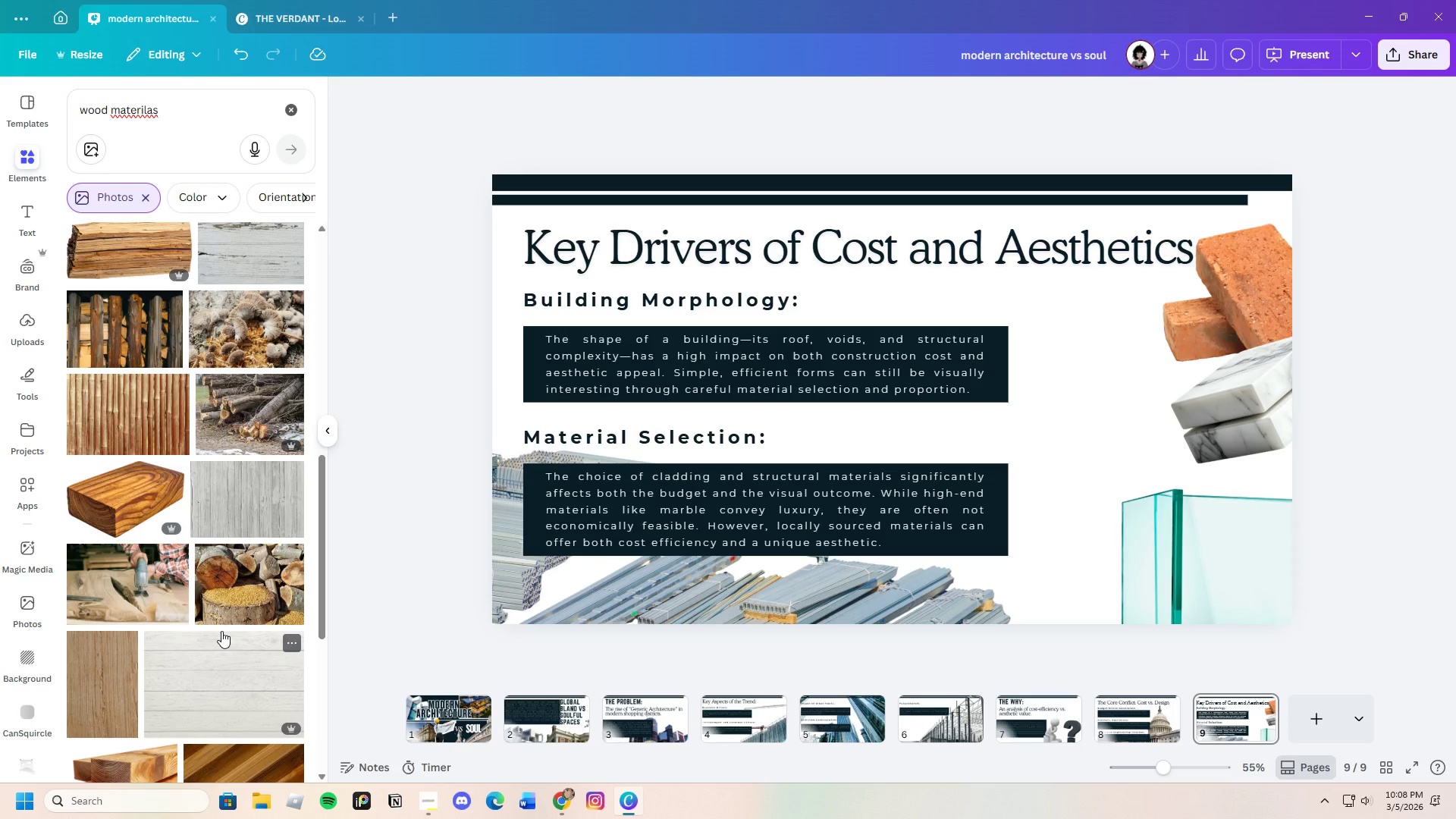 
wait(7.04)
 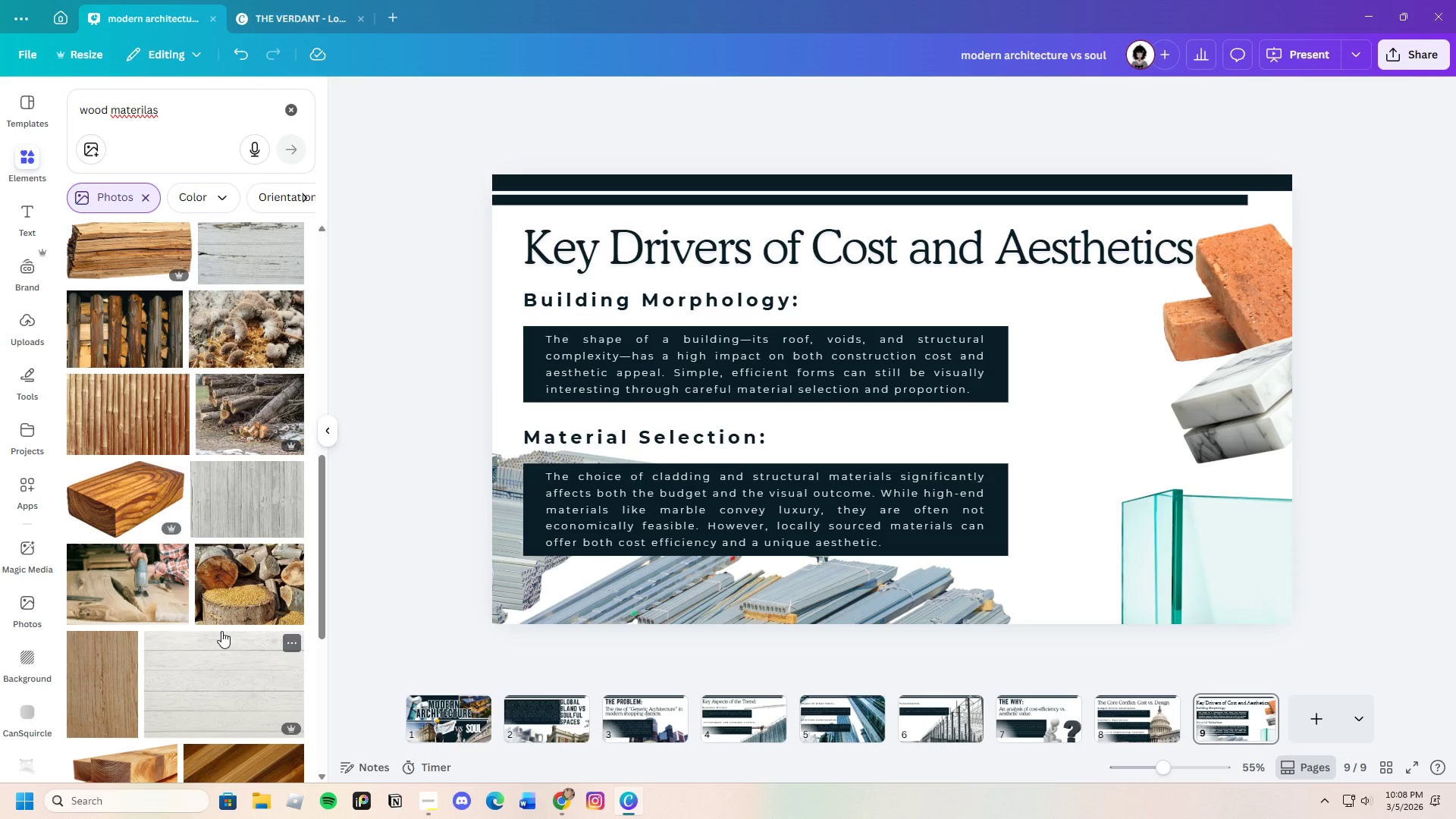 
scroll: coordinate [211, 520], scroll_direction: up, amount: 6.0
 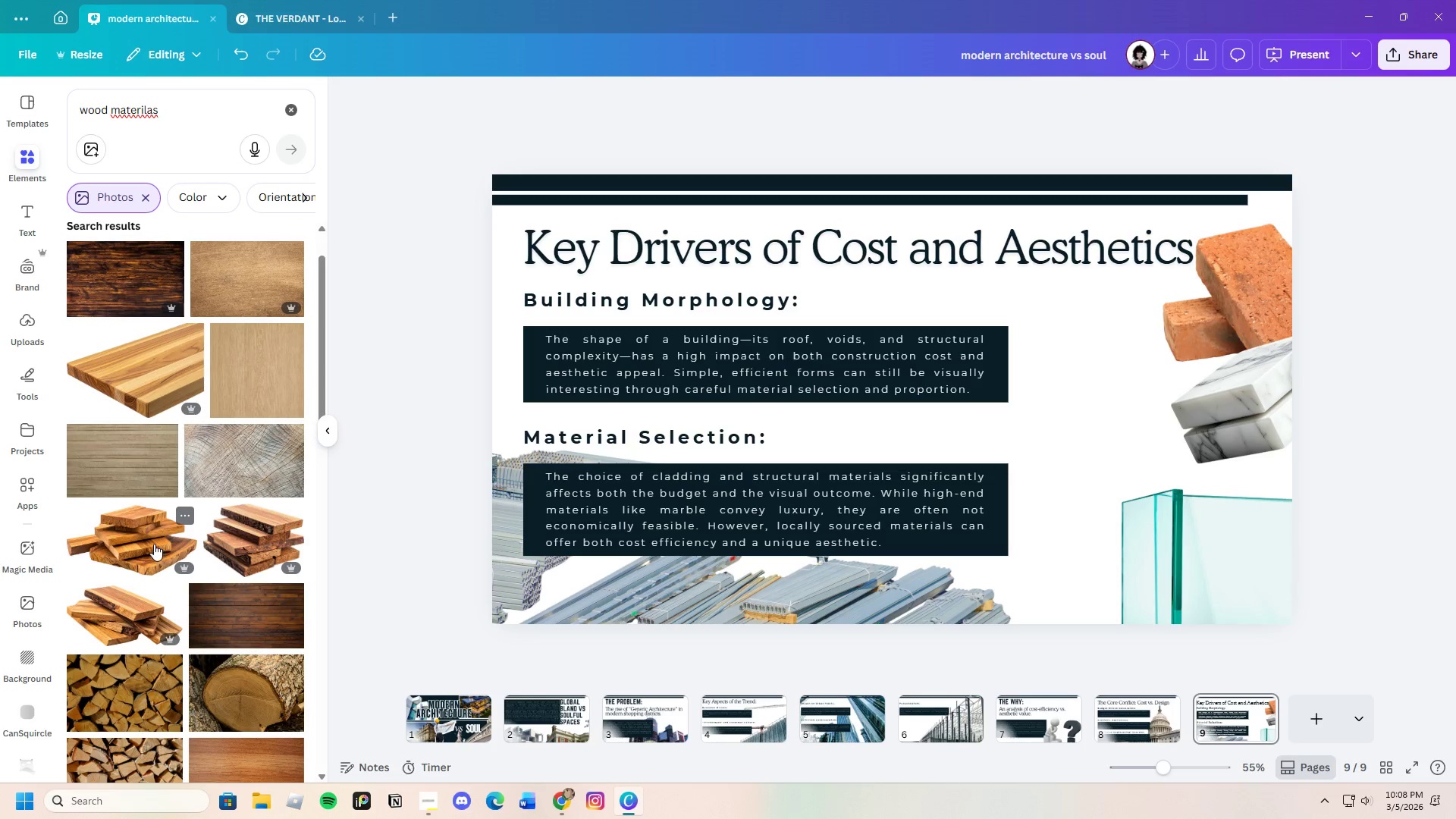 
left_click([141, 482])
 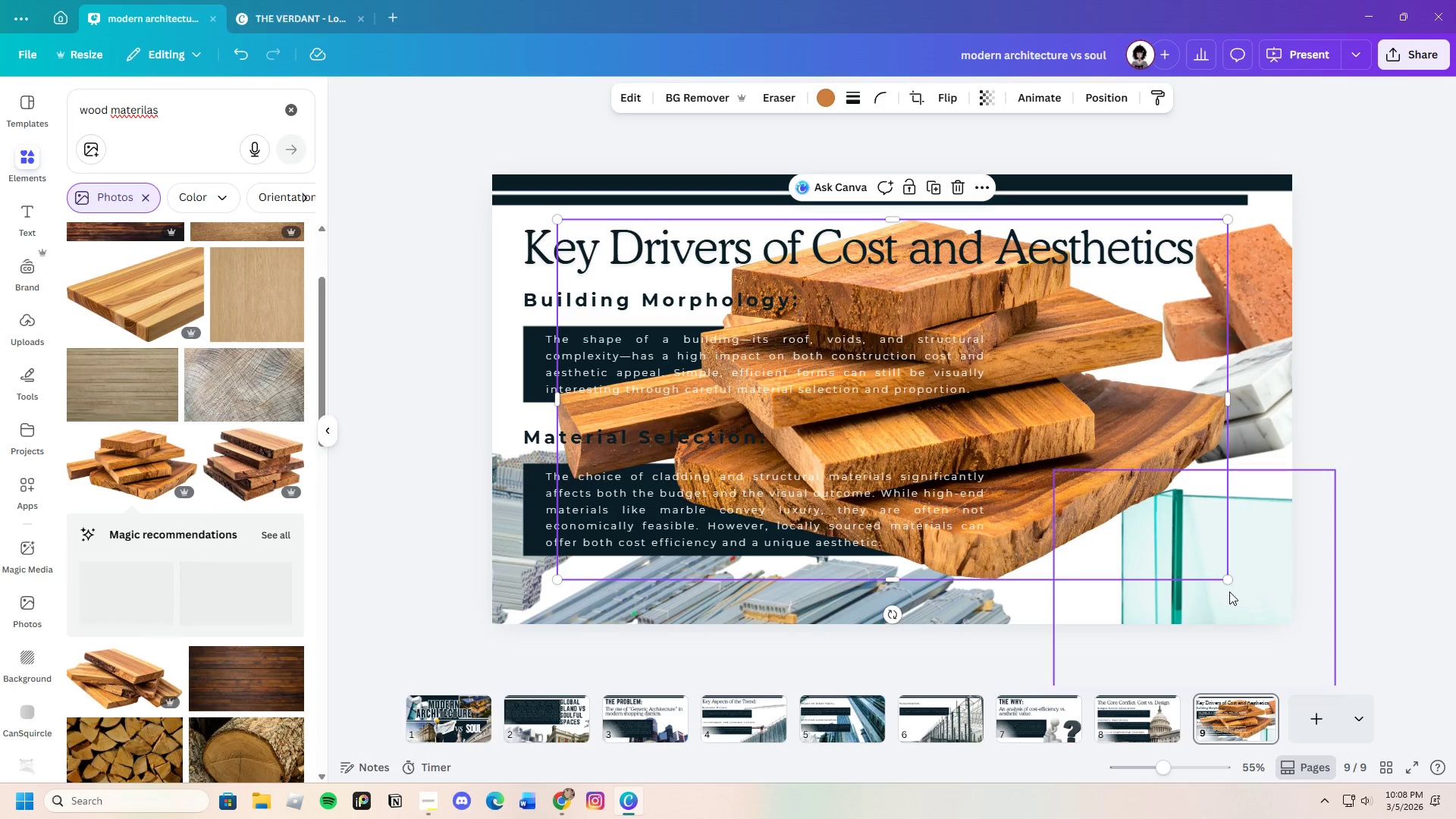 
scroll: coordinate [183, 599], scroll_direction: down, amount: 1.0
 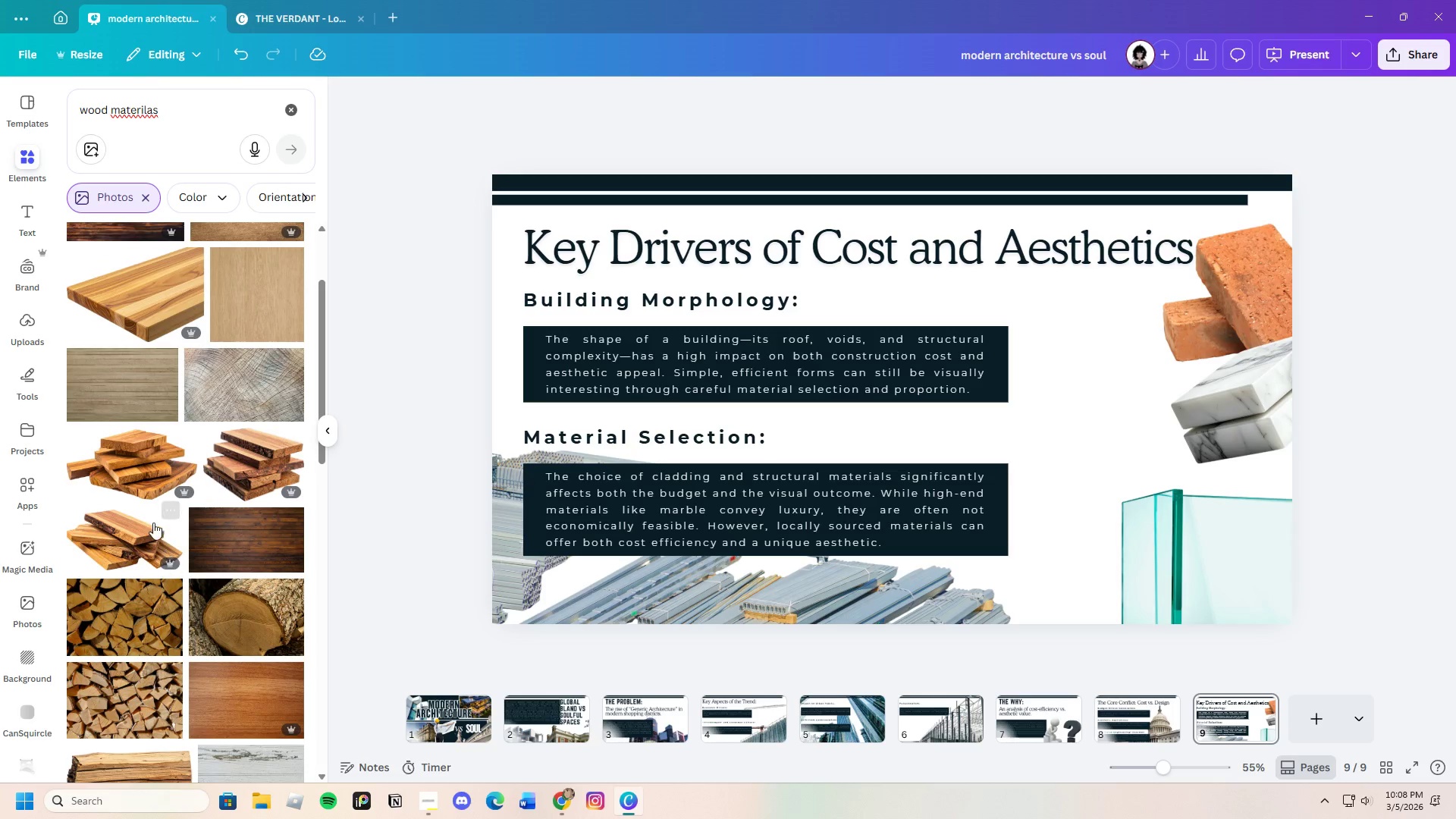 
left_click_drag(start_coordinate=[1229, 579], to_coordinate=[973, 422])
 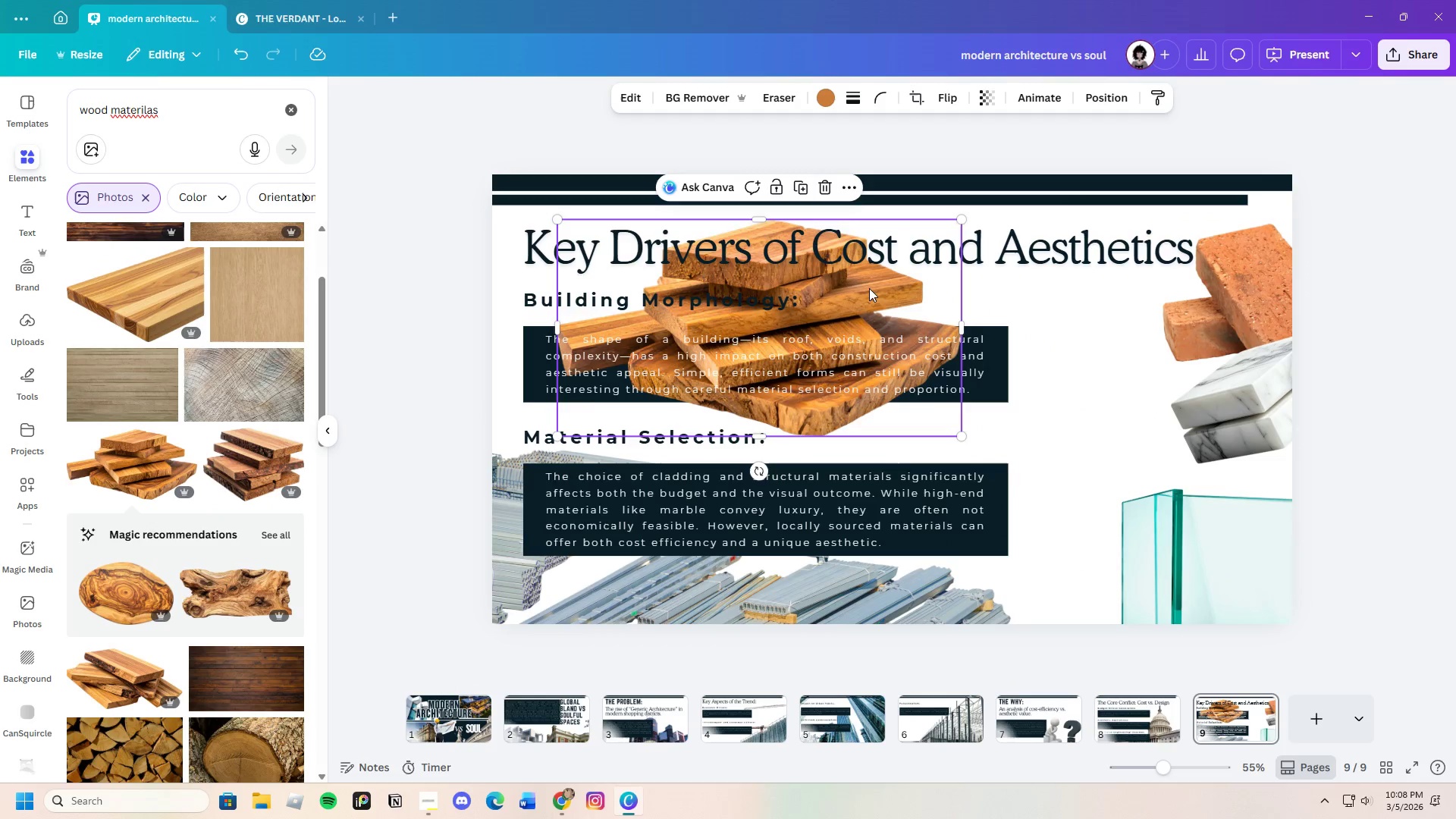 
left_click_drag(start_coordinate=[869, 288], to_coordinate=[1307, 414])
 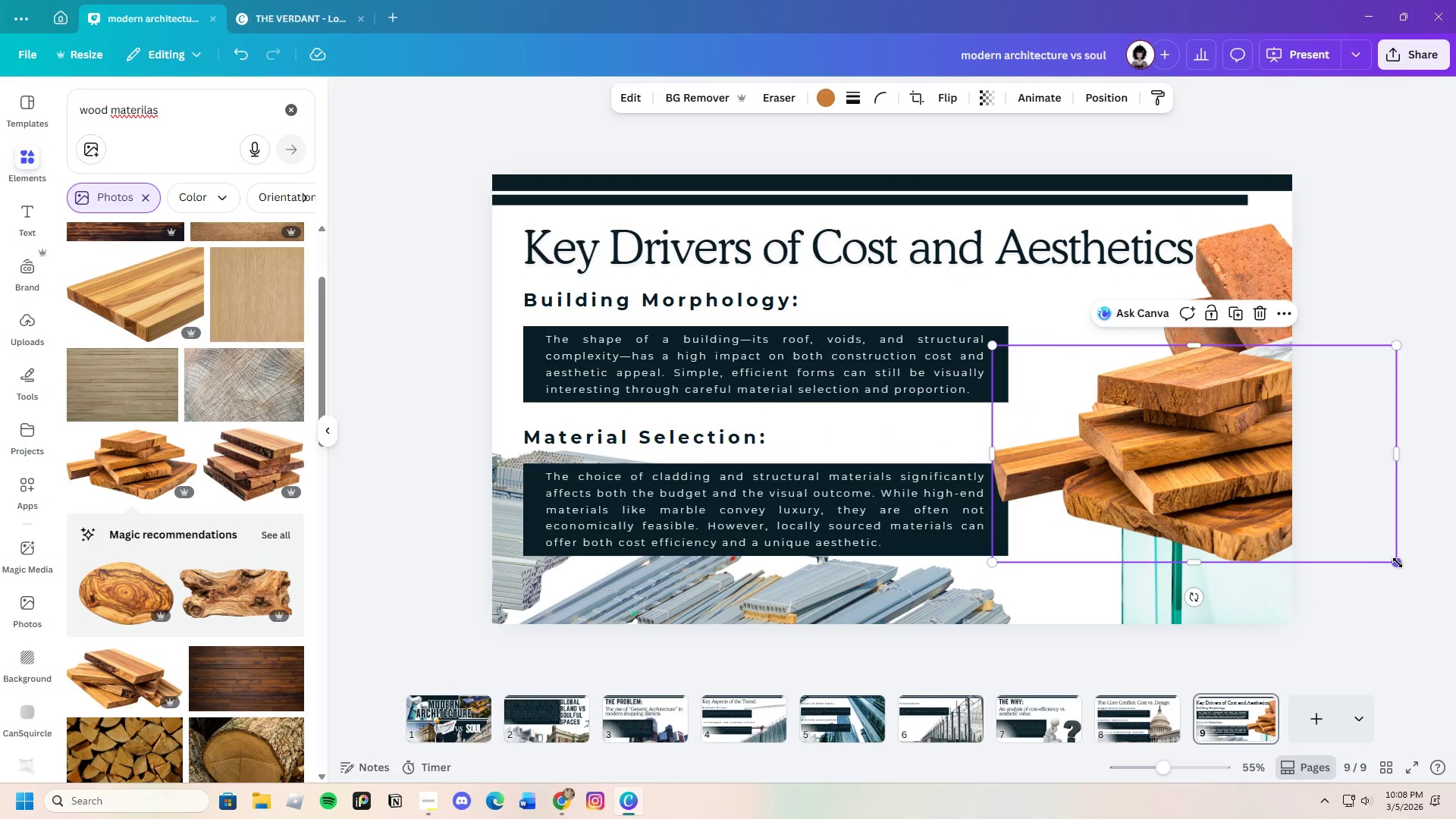 
left_click_drag(start_coordinate=[1398, 563], to_coordinate=[1276, 507])
 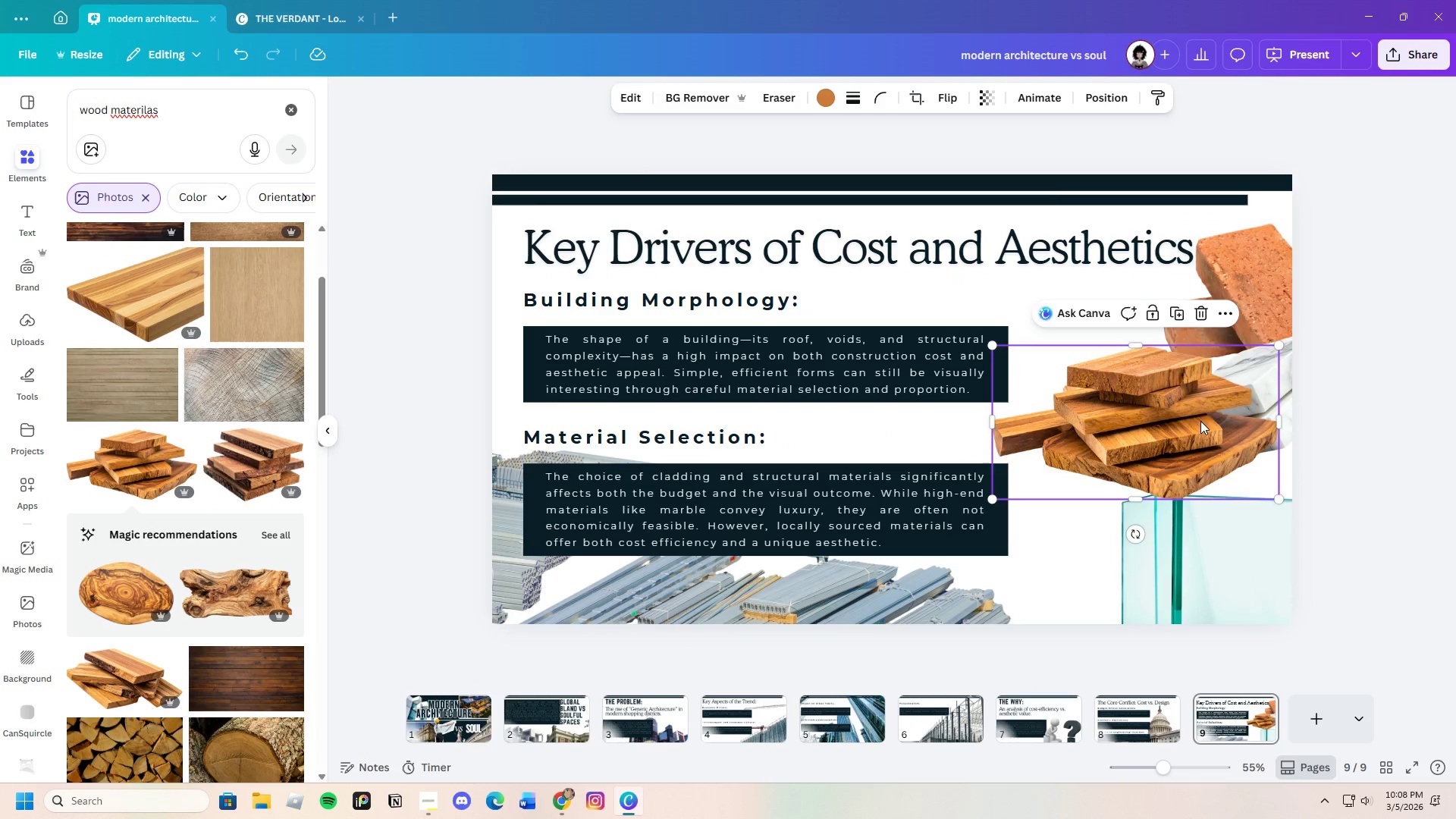 
left_click_drag(start_coordinate=[1200, 421], to_coordinate=[1127, 437])
 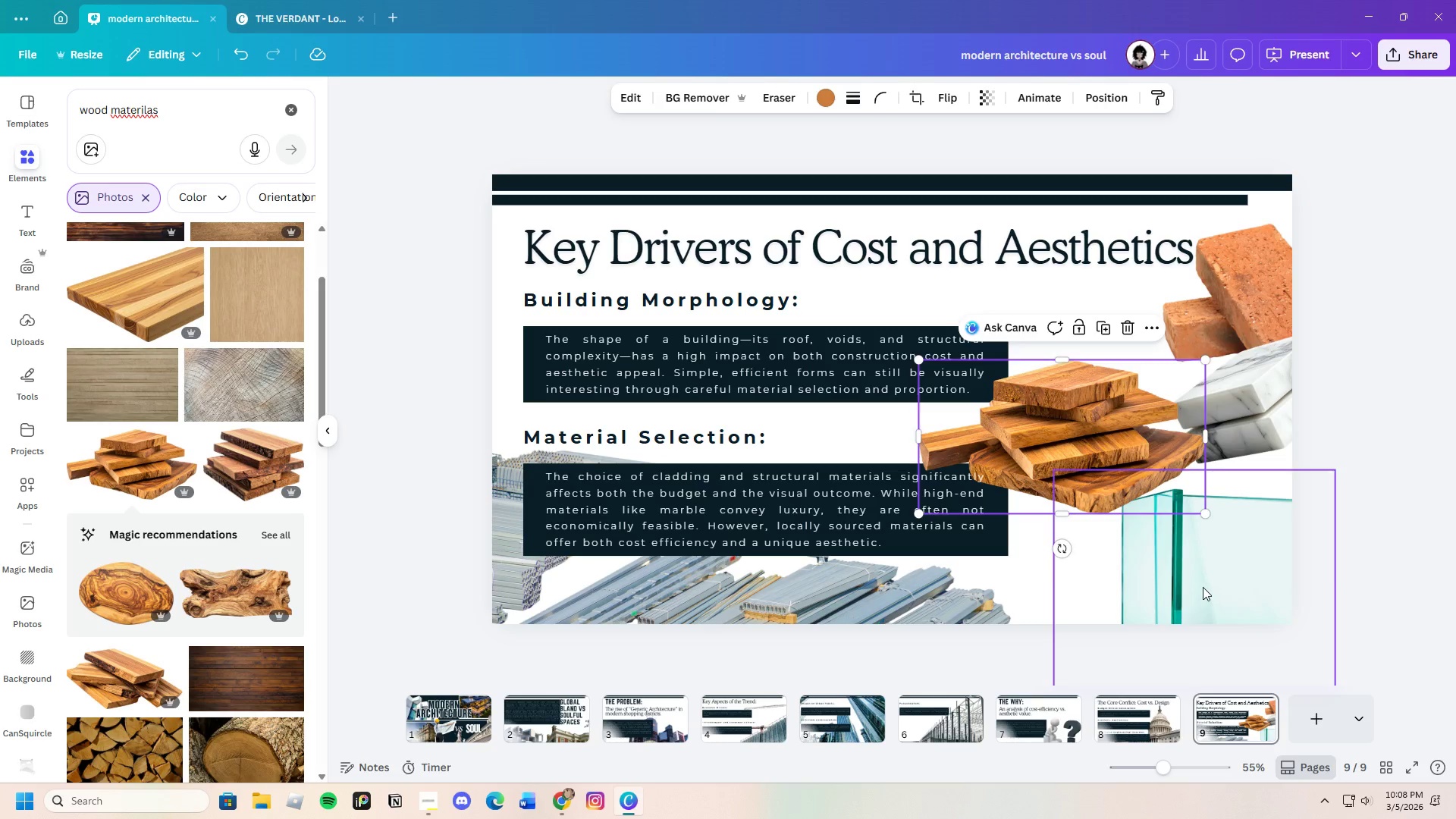 
left_click_drag(start_coordinate=[1203, 587], to_coordinate=[1137, 514])
 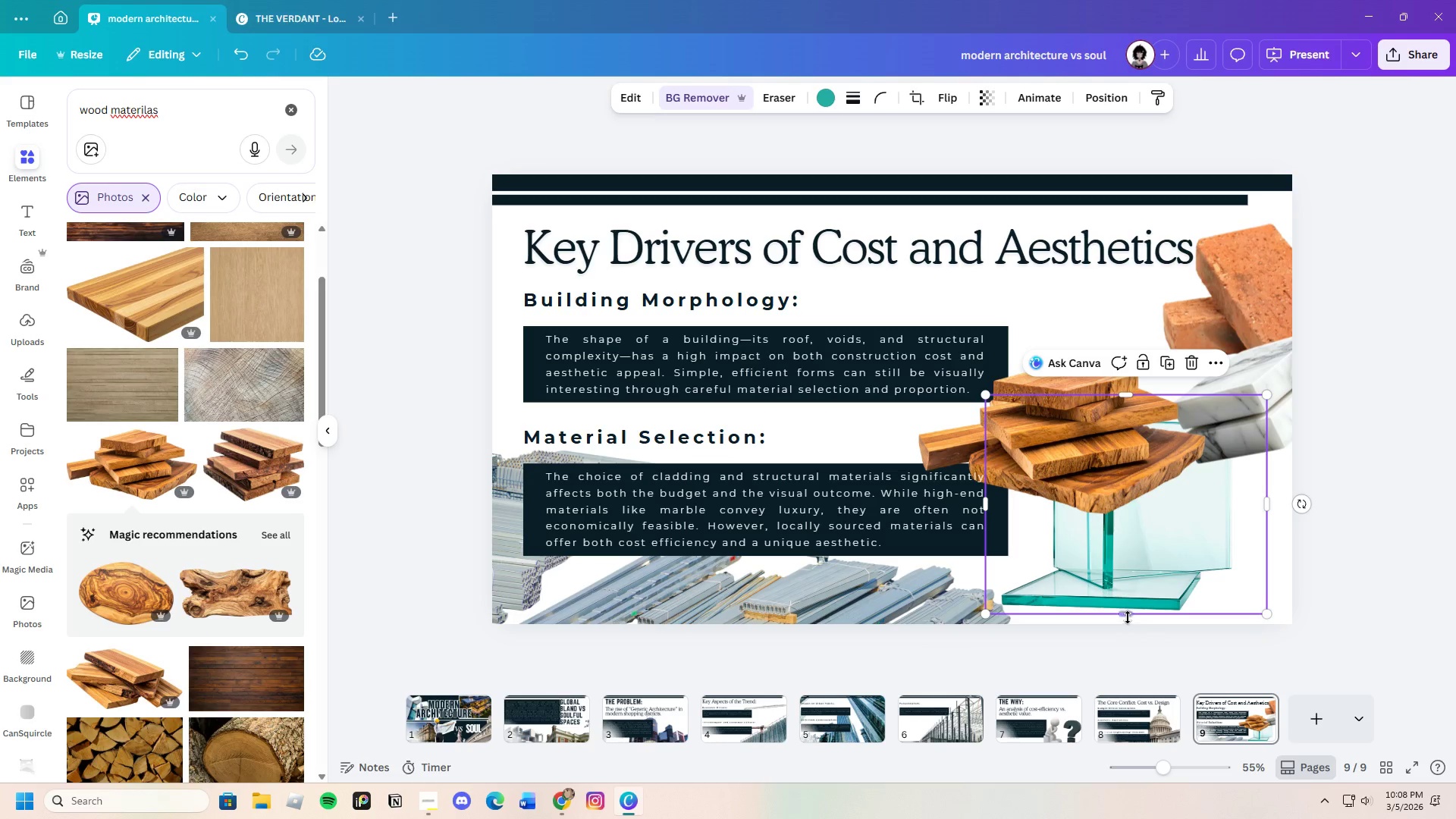 
left_click_drag(start_coordinate=[1119, 611], to_coordinate=[1144, 543])
 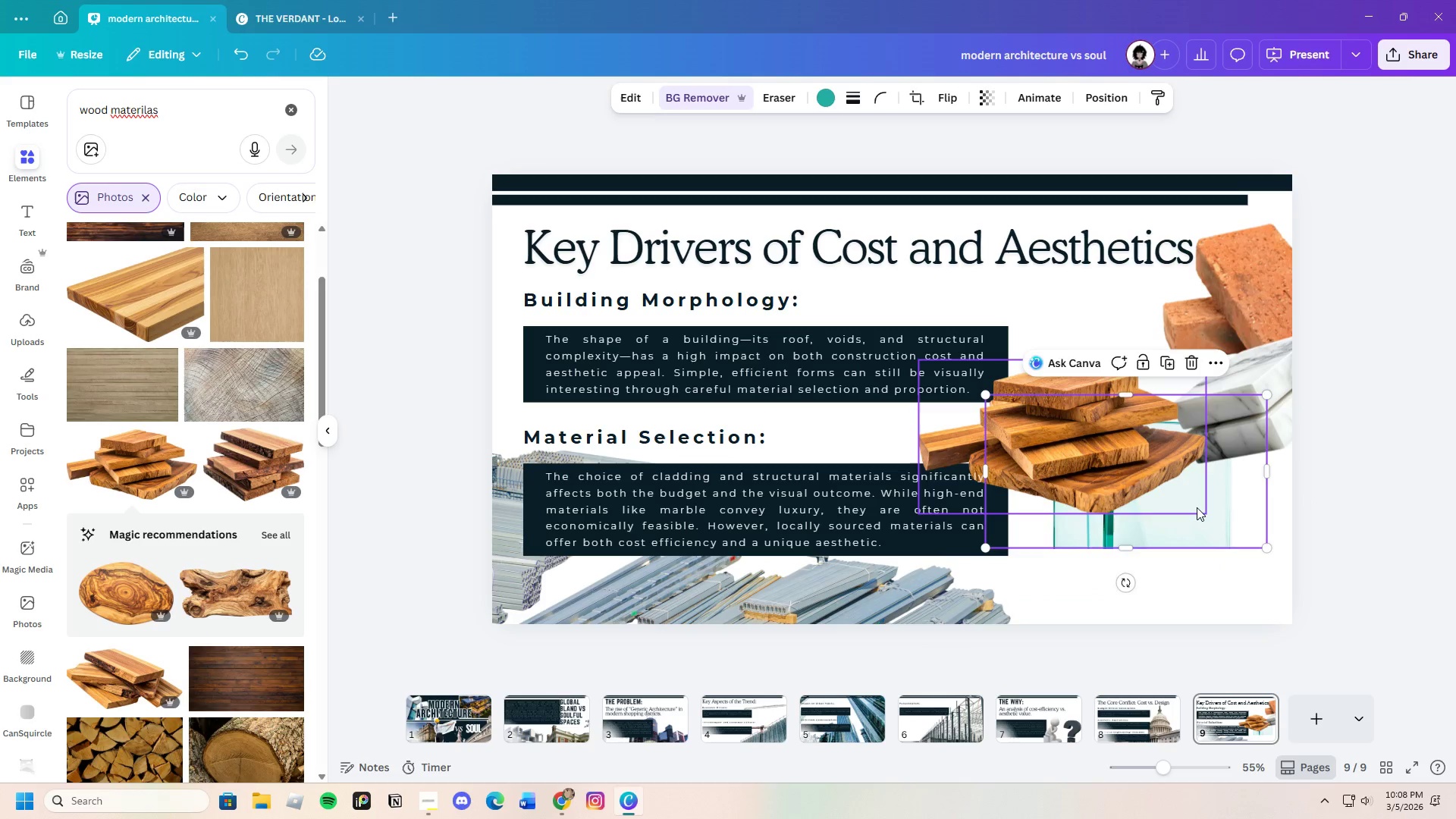 
left_click_drag(start_coordinate=[1200, 500], to_coordinate=[1163, 626])
 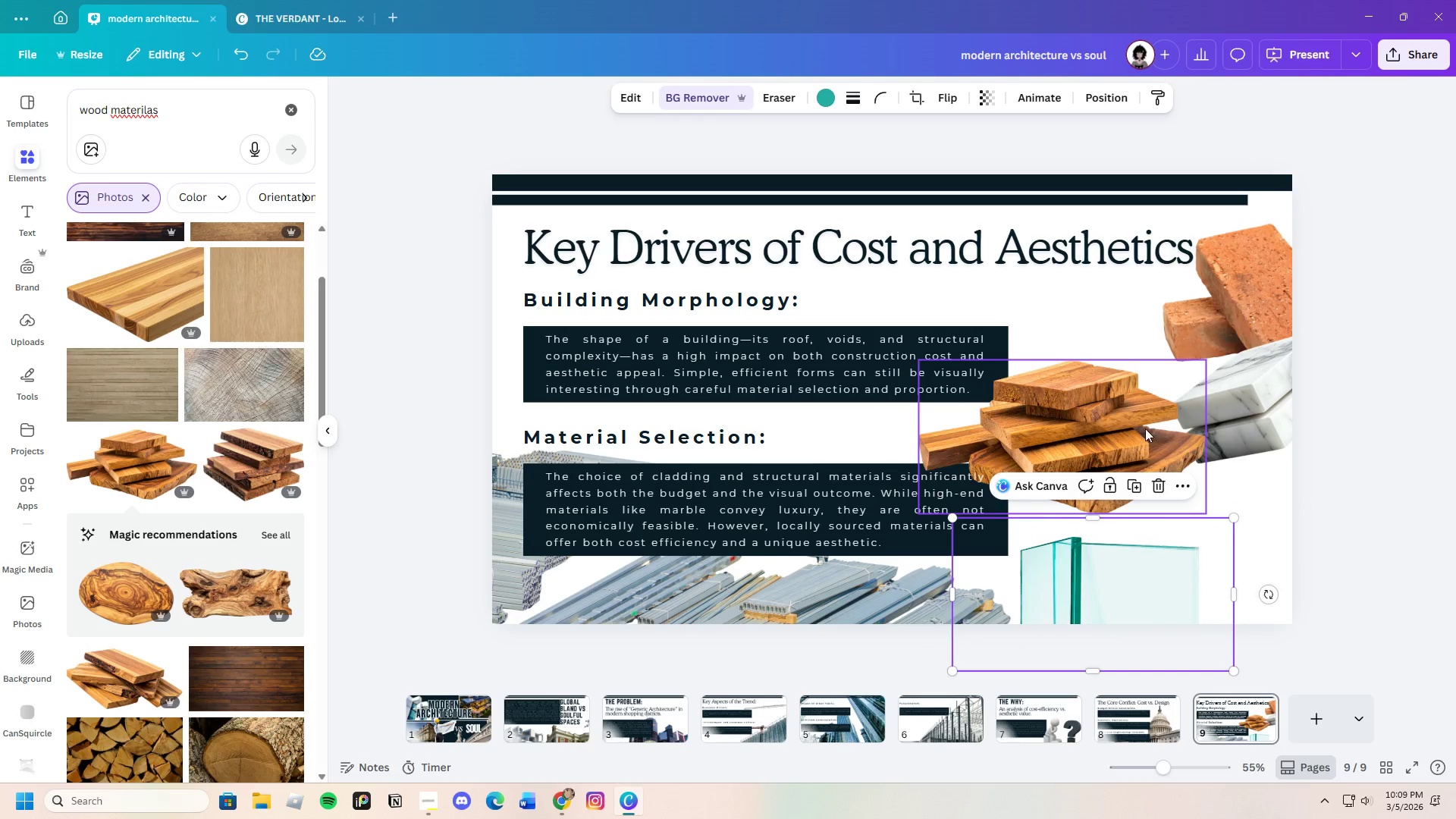 
left_click_drag(start_coordinate=[1145, 428], to_coordinate=[1346, 535])
 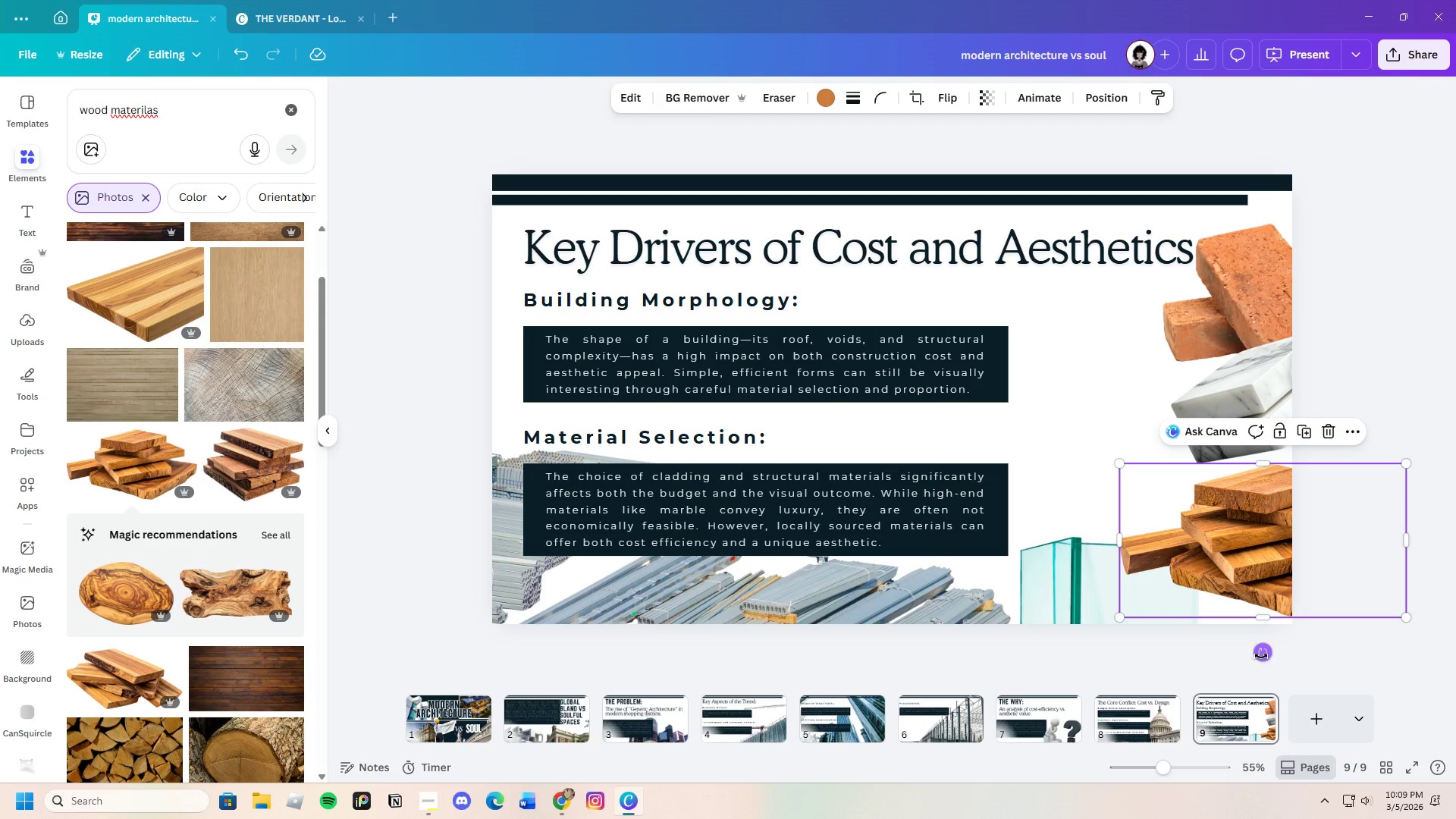 
left_click_drag(start_coordinate=[1265, 656], to_coordinate=[1227, 643])
 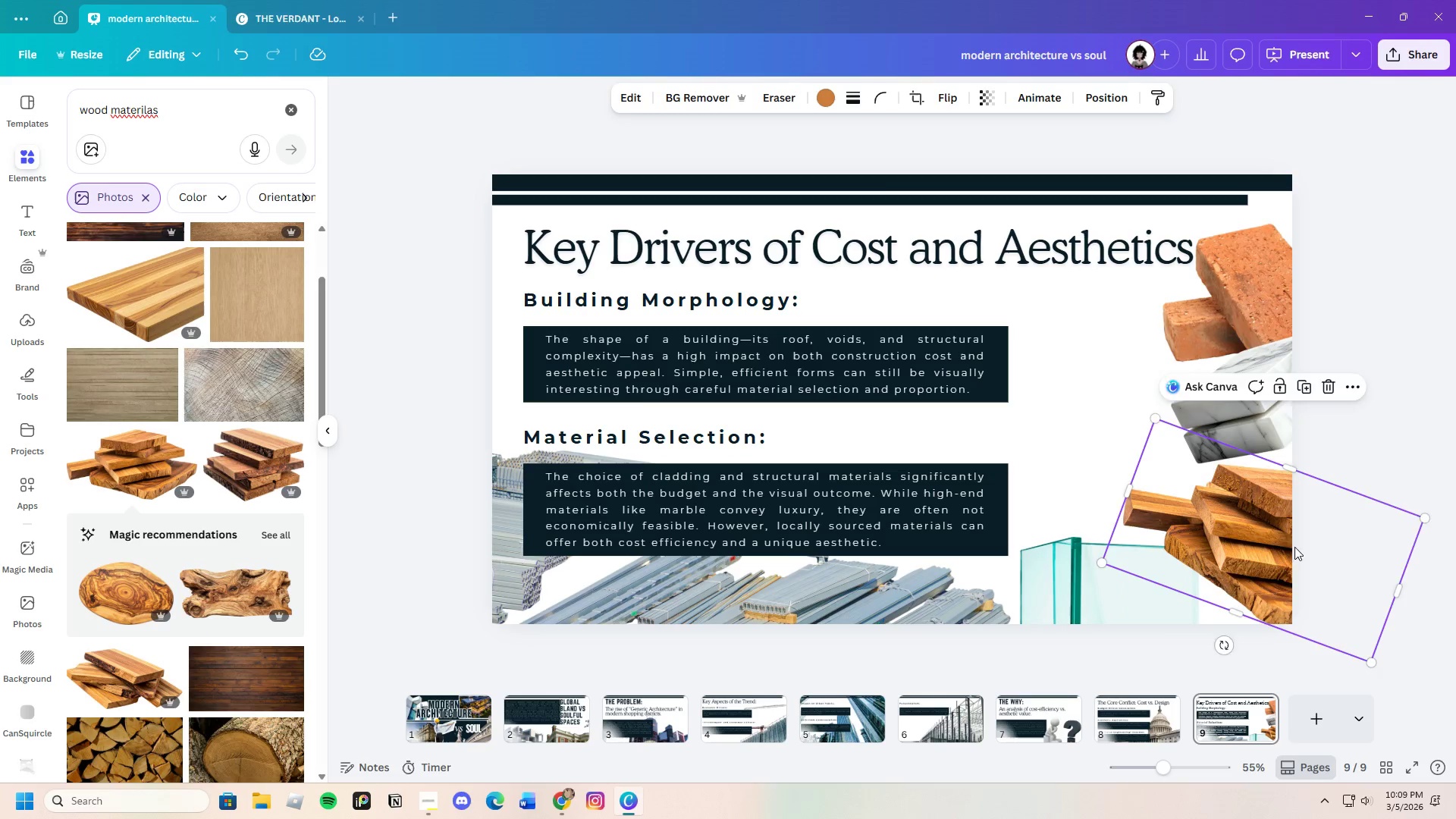 
left_click_drag(start_coordinate=[1298, 546], to_coordinate=[1286, 552])
 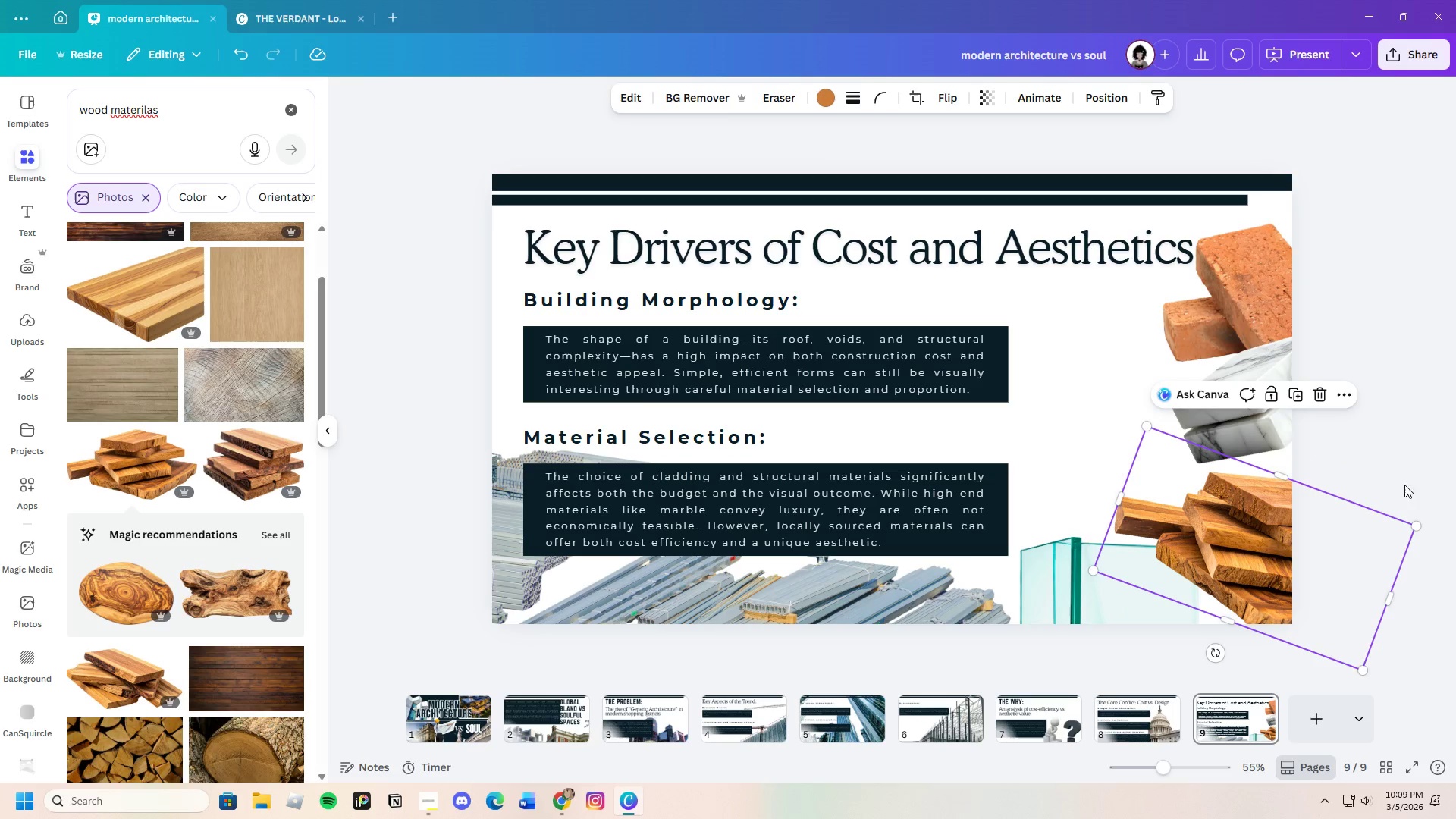 
left_click([1423, 447])
 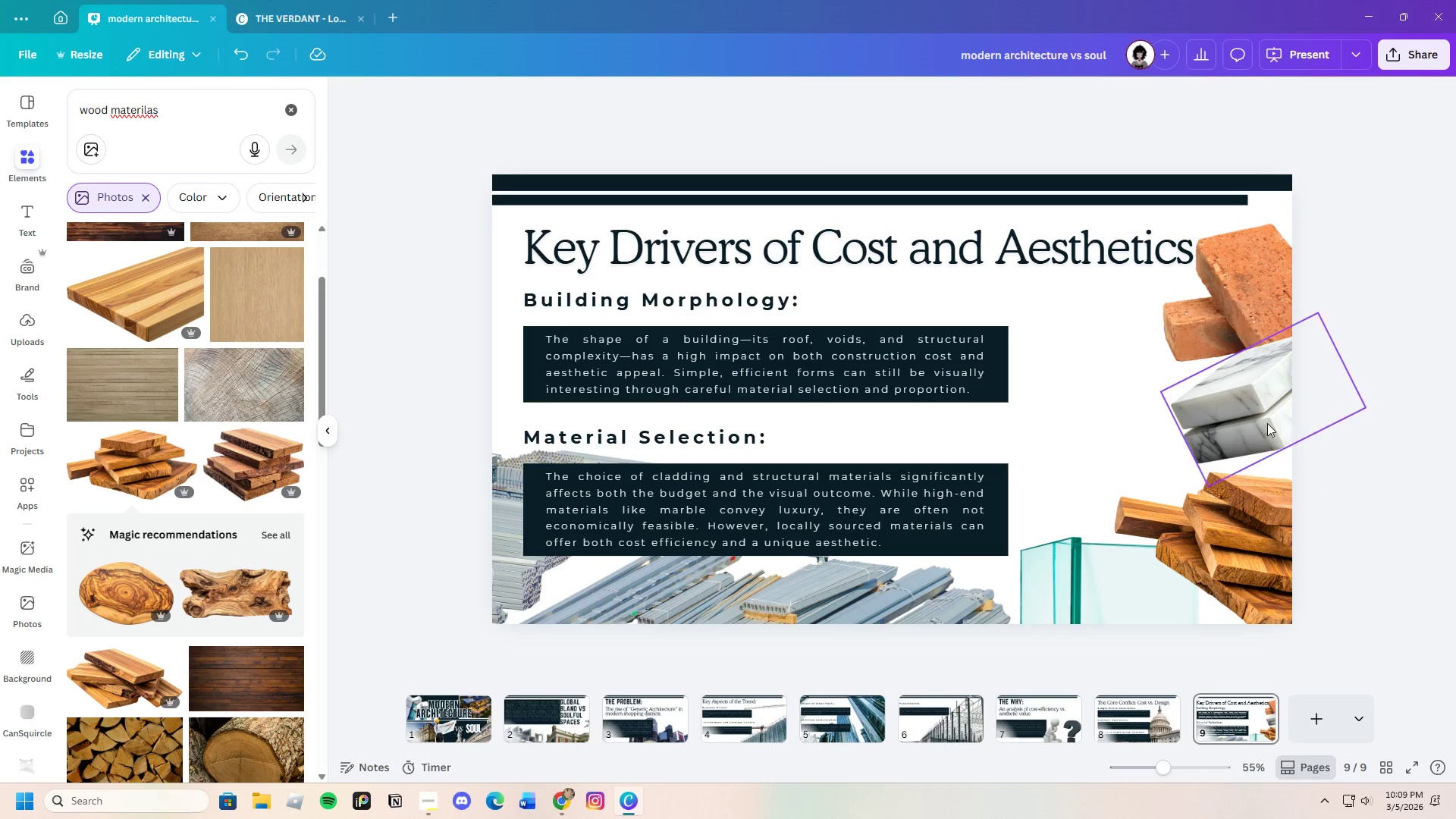 
left_click([1266, 423])
 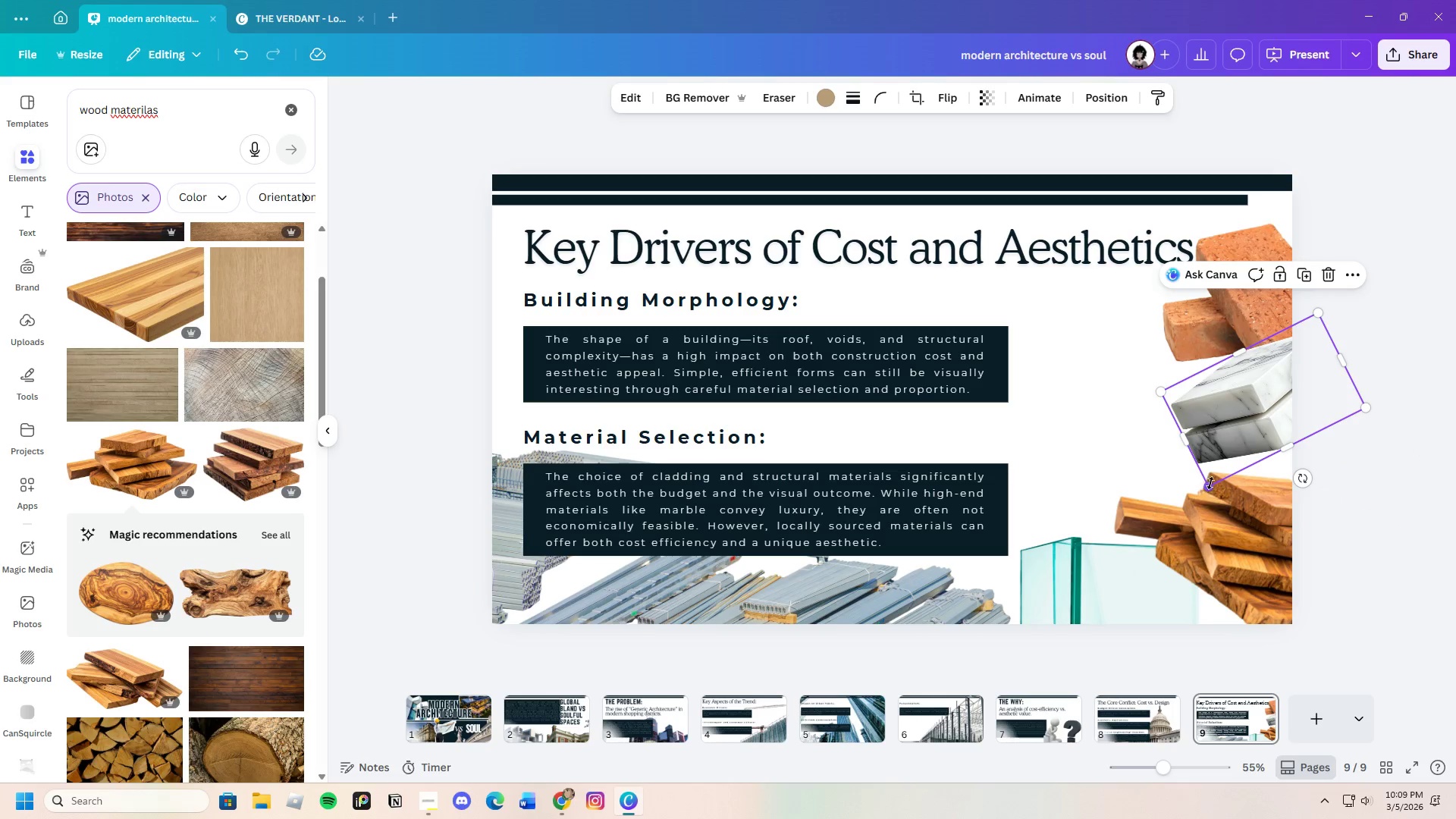 
left_click_drag(start_coordinate=[1210, 483], to_coordinate=[1203, 497])
 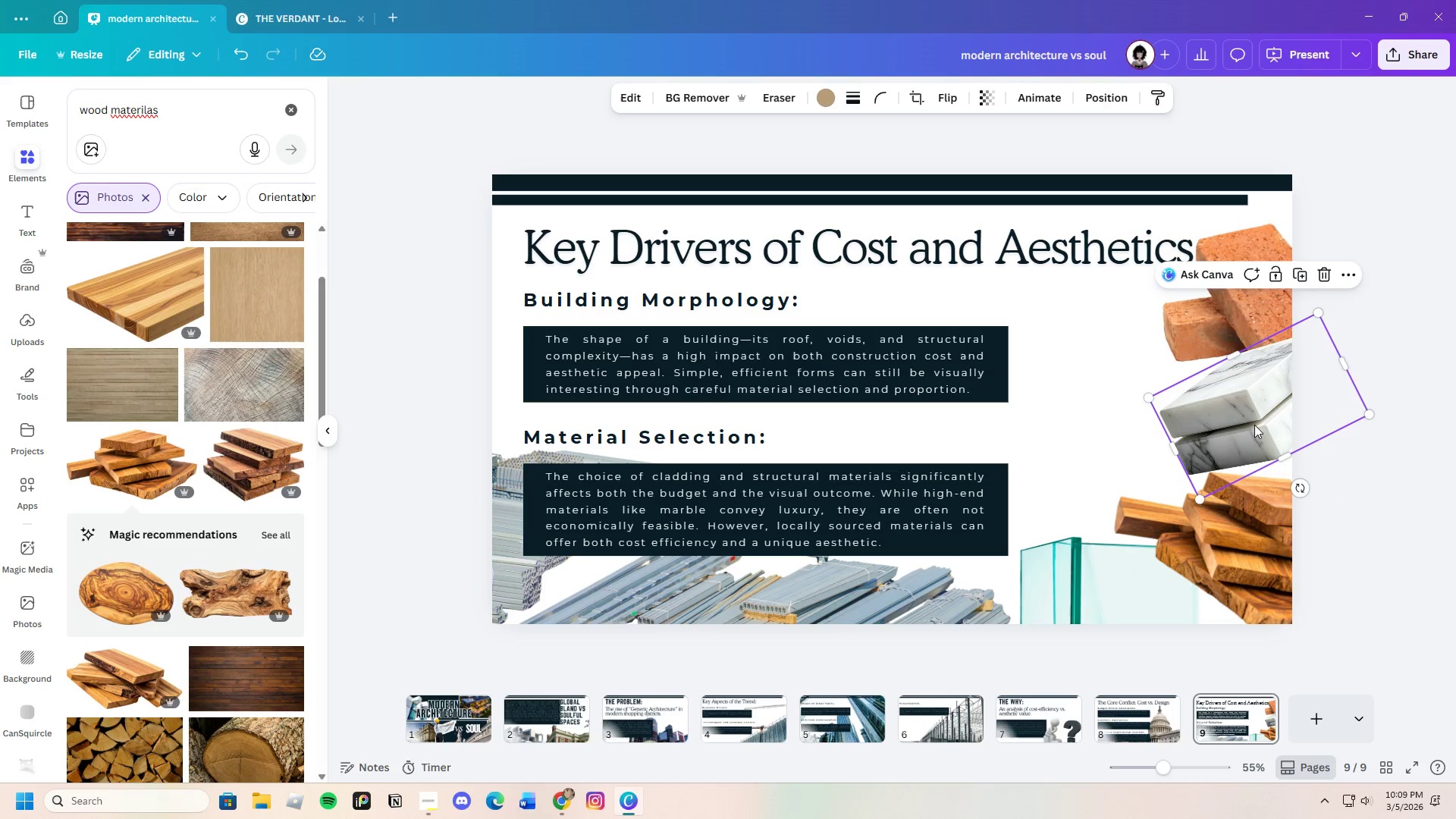 
left_click_drag(start_coordinate=[1255, 422], to_coordinate=[1250, 430])
 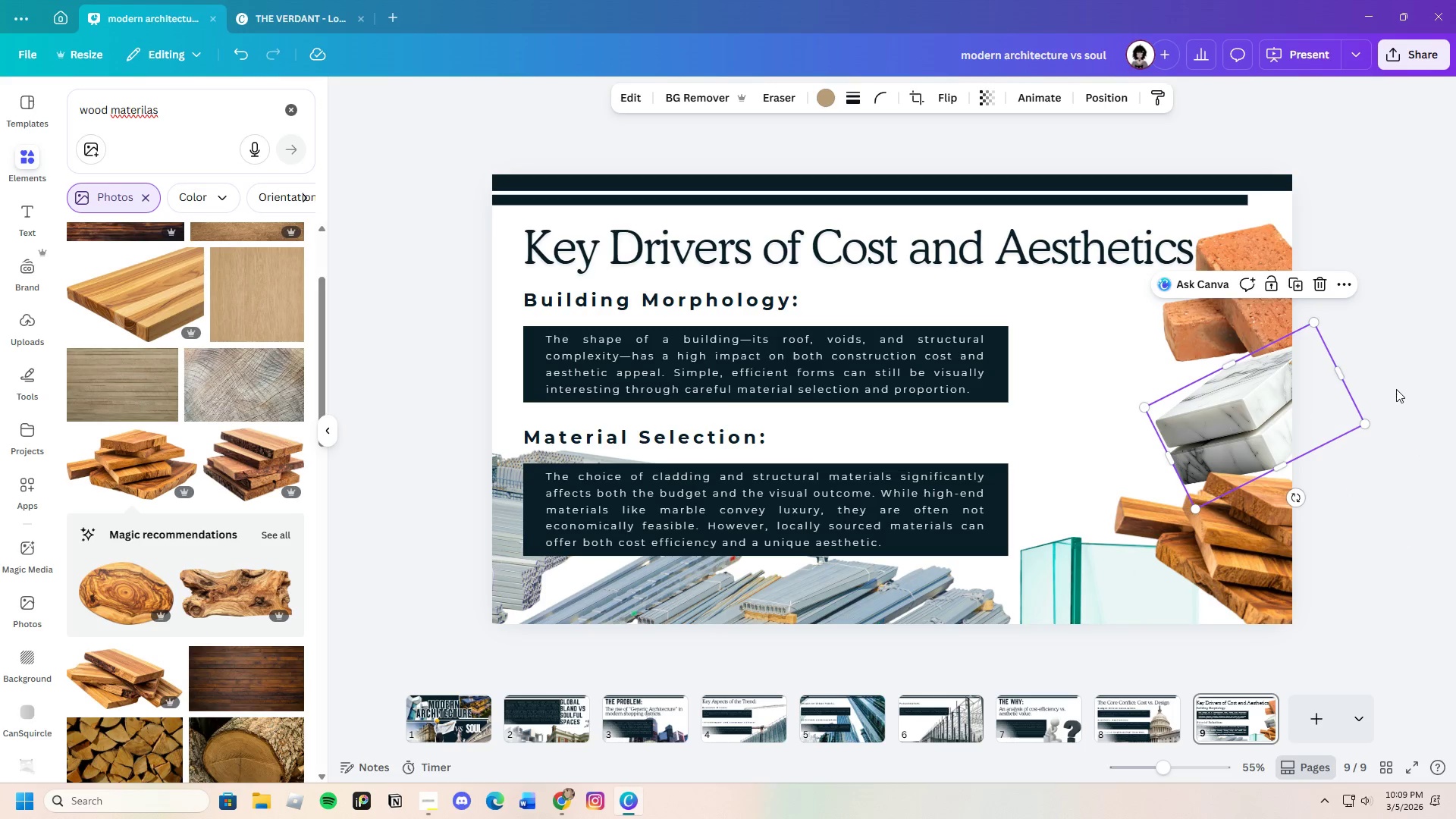 
left_click([1396, 389])
 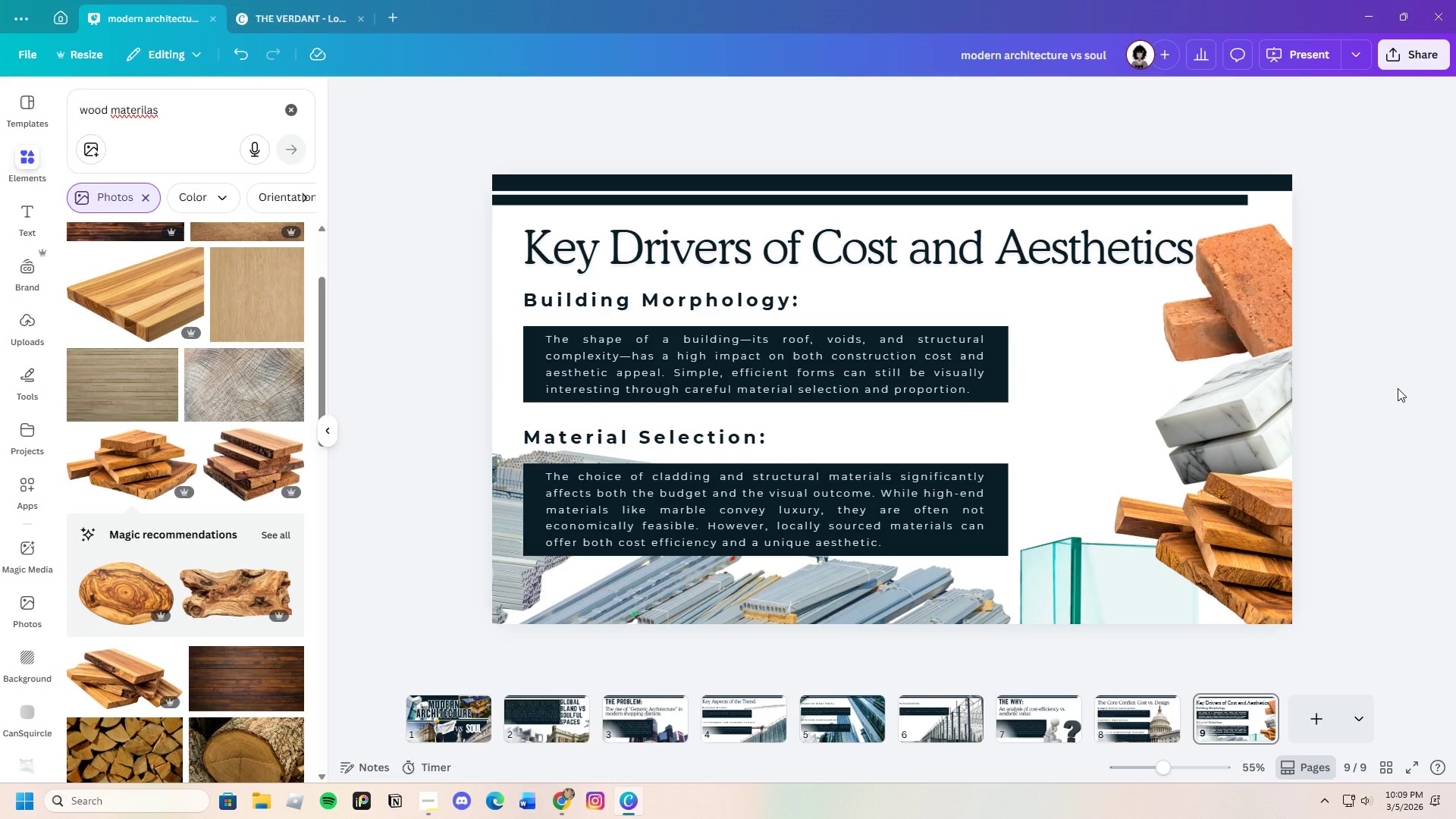 
wait(5.36)
 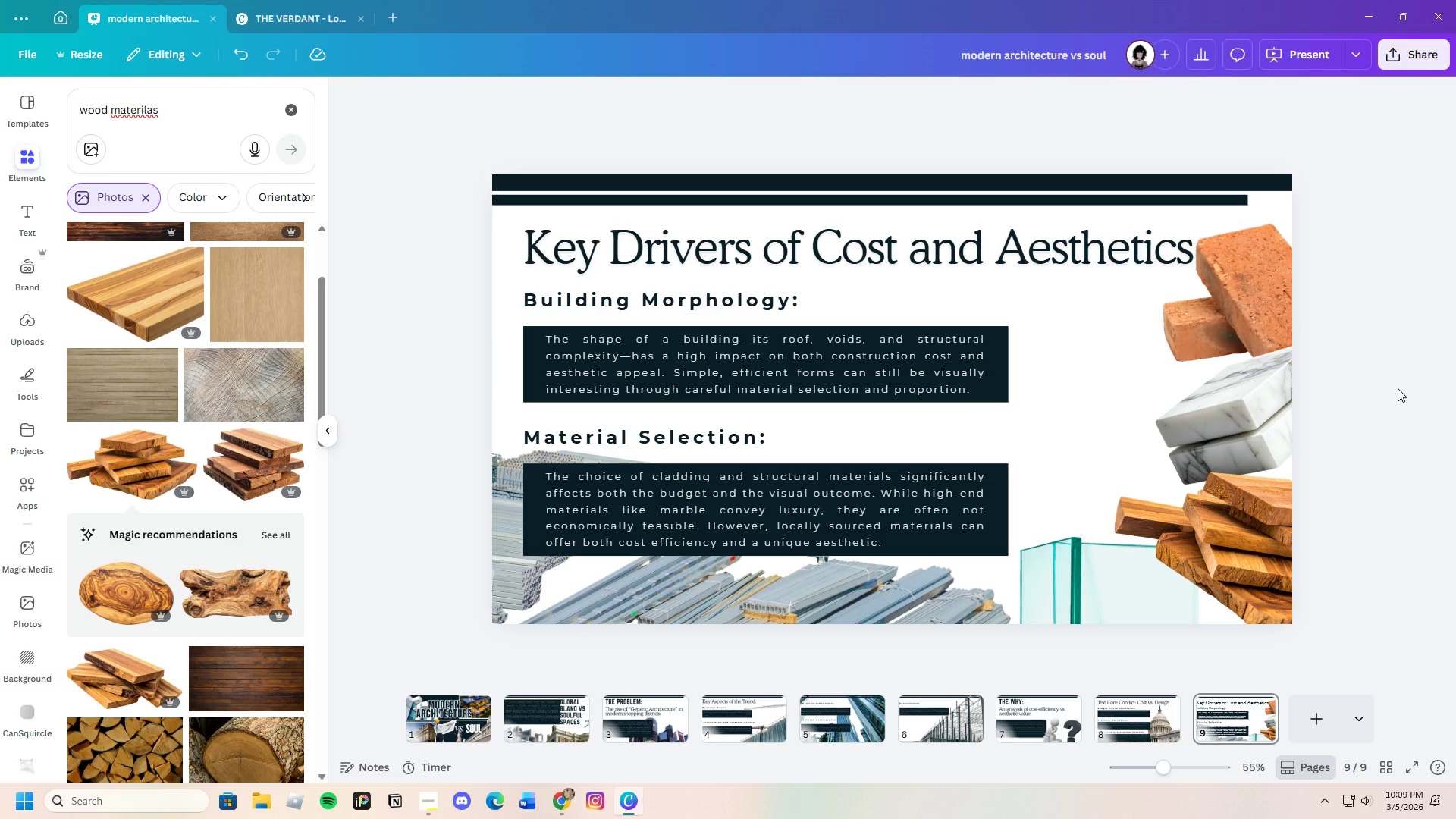 
left_click([711, 581])
 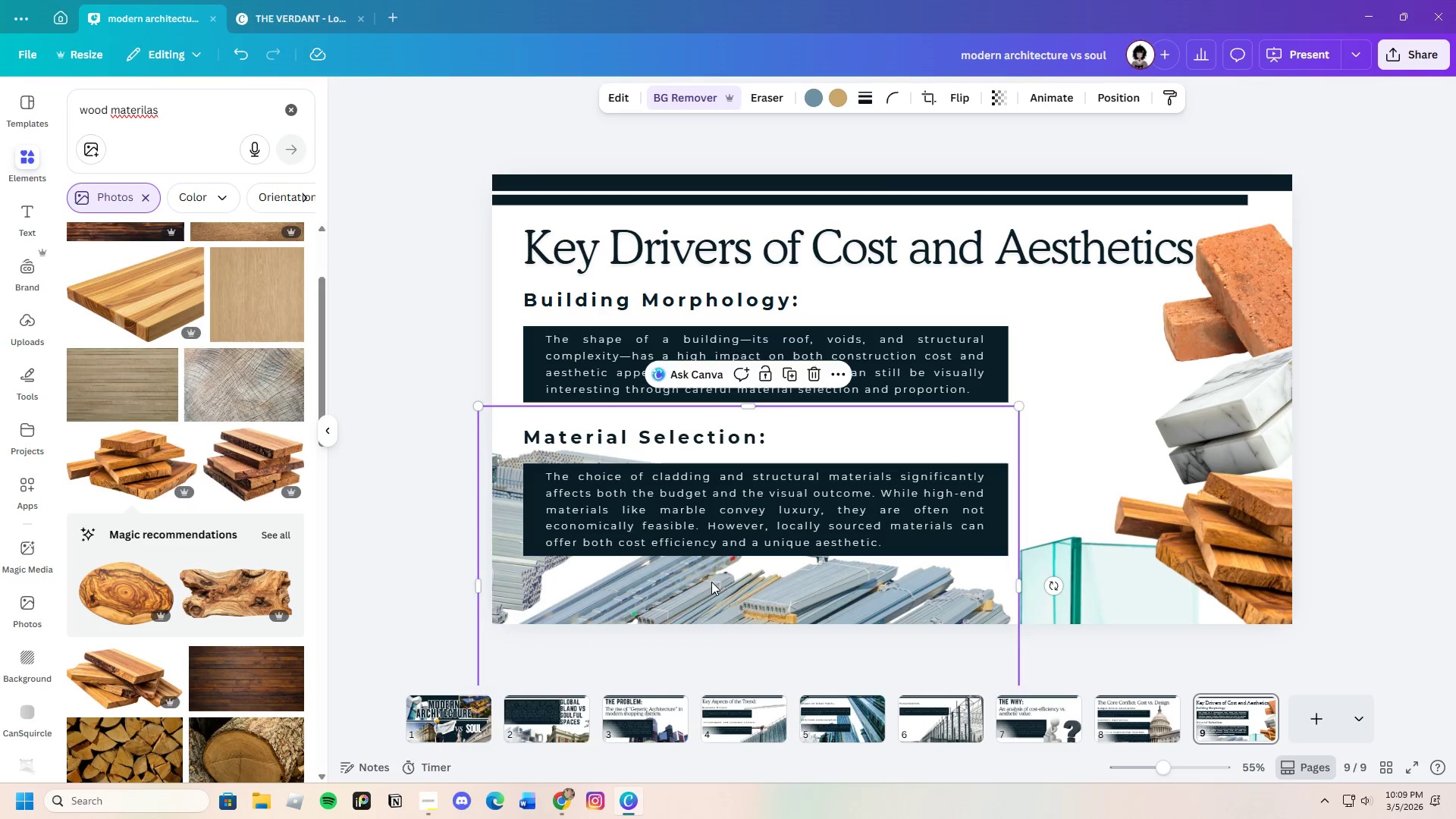 
left_click_drag(start_coordinate=[711, 582], to_coordinate=[648, 576])
 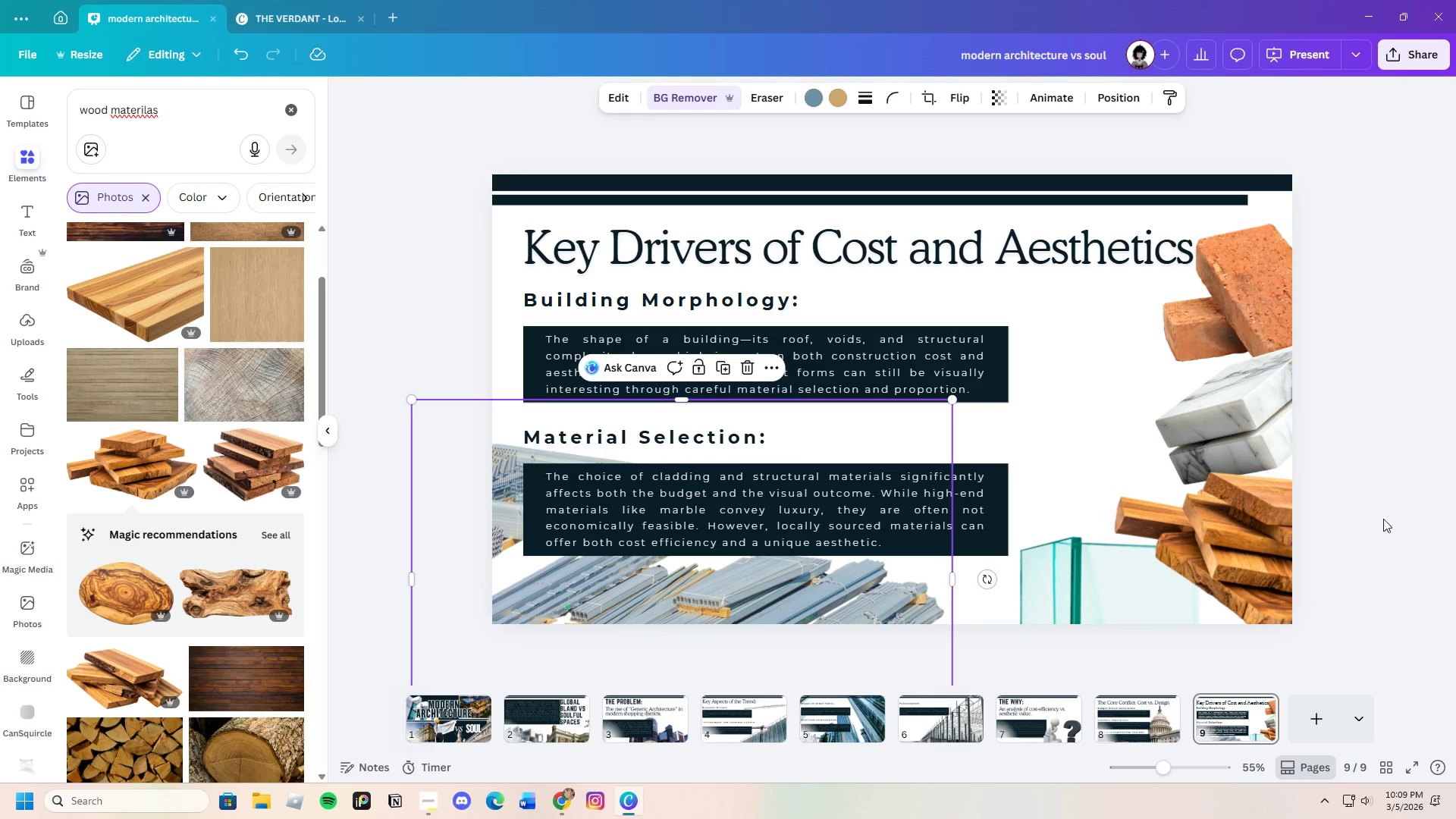 
left_click([1428, 489])
 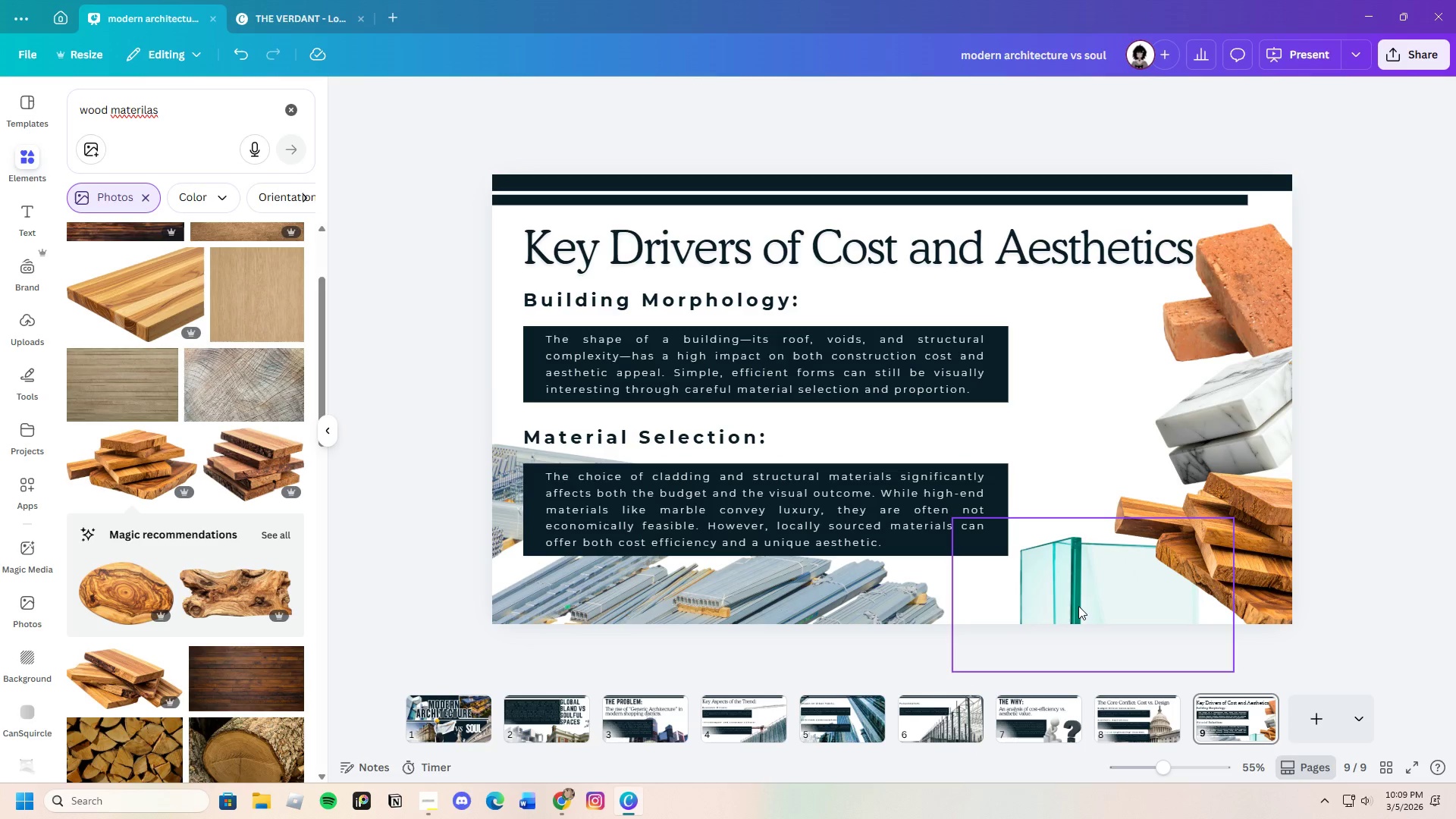 
left_click_drag(start_coordinate=[1078, 604], to_coordinate=[1003, 597])
 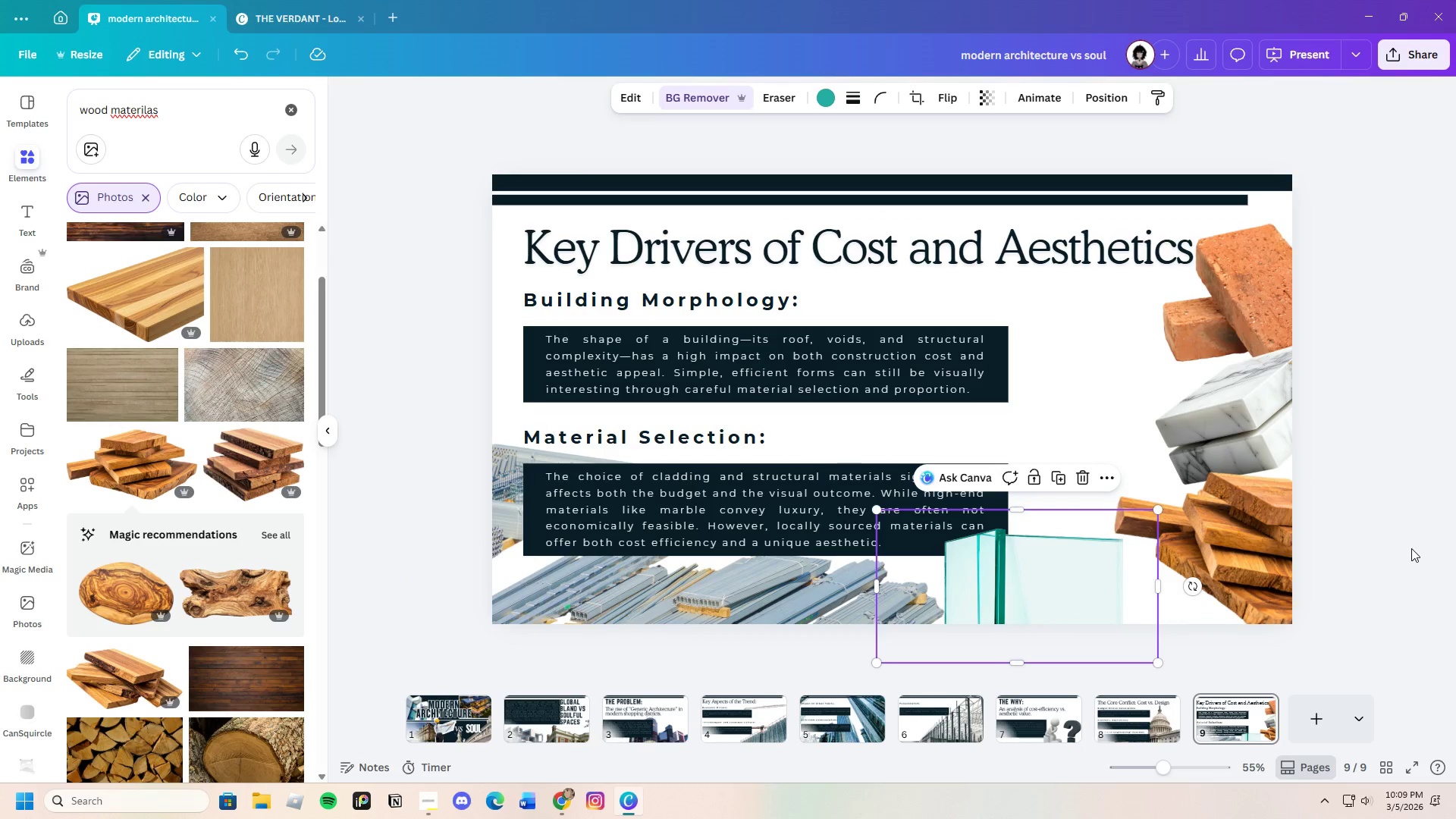 
left_click([1411, 548])
 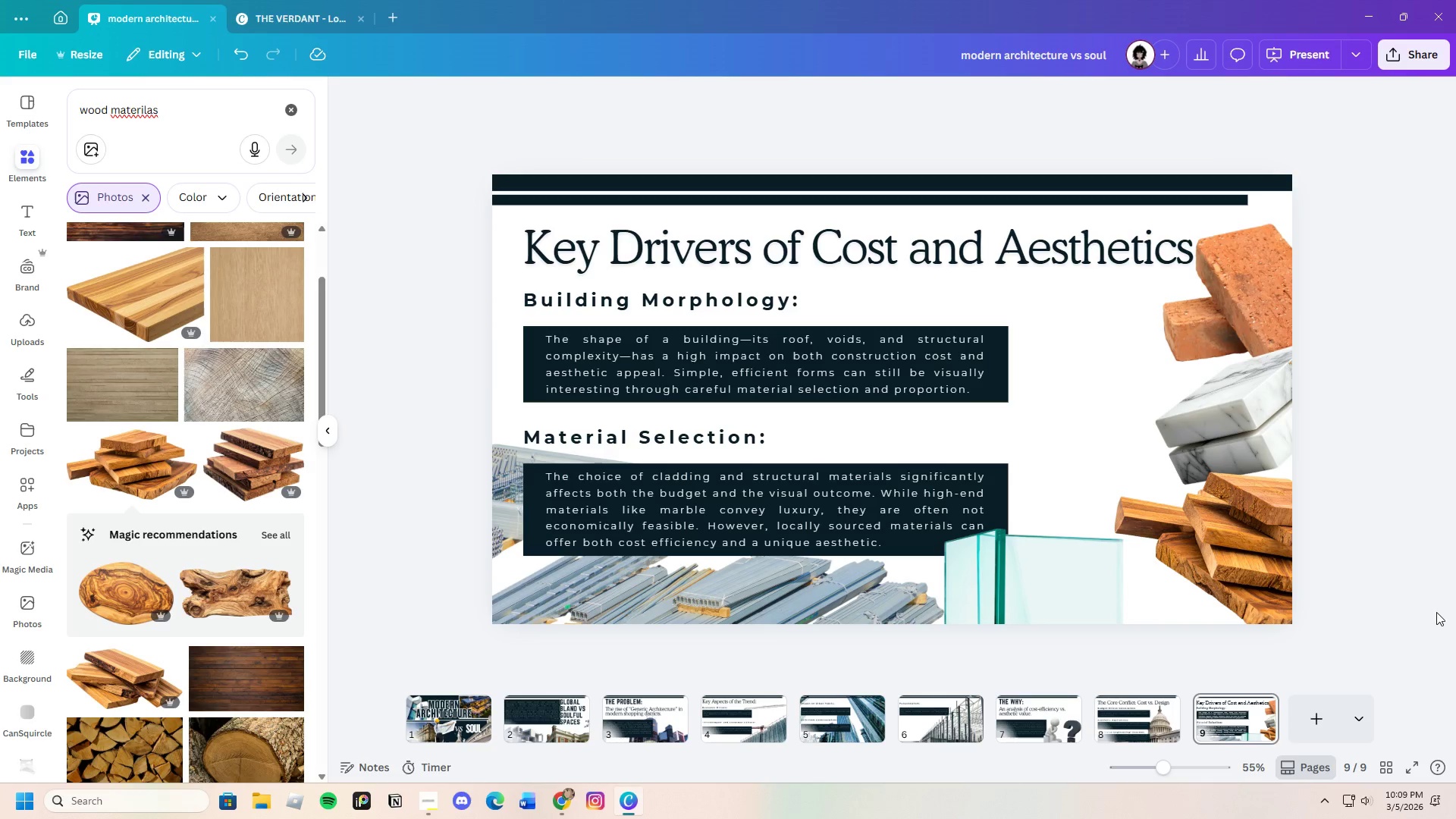 
left_click([1059, 598])
 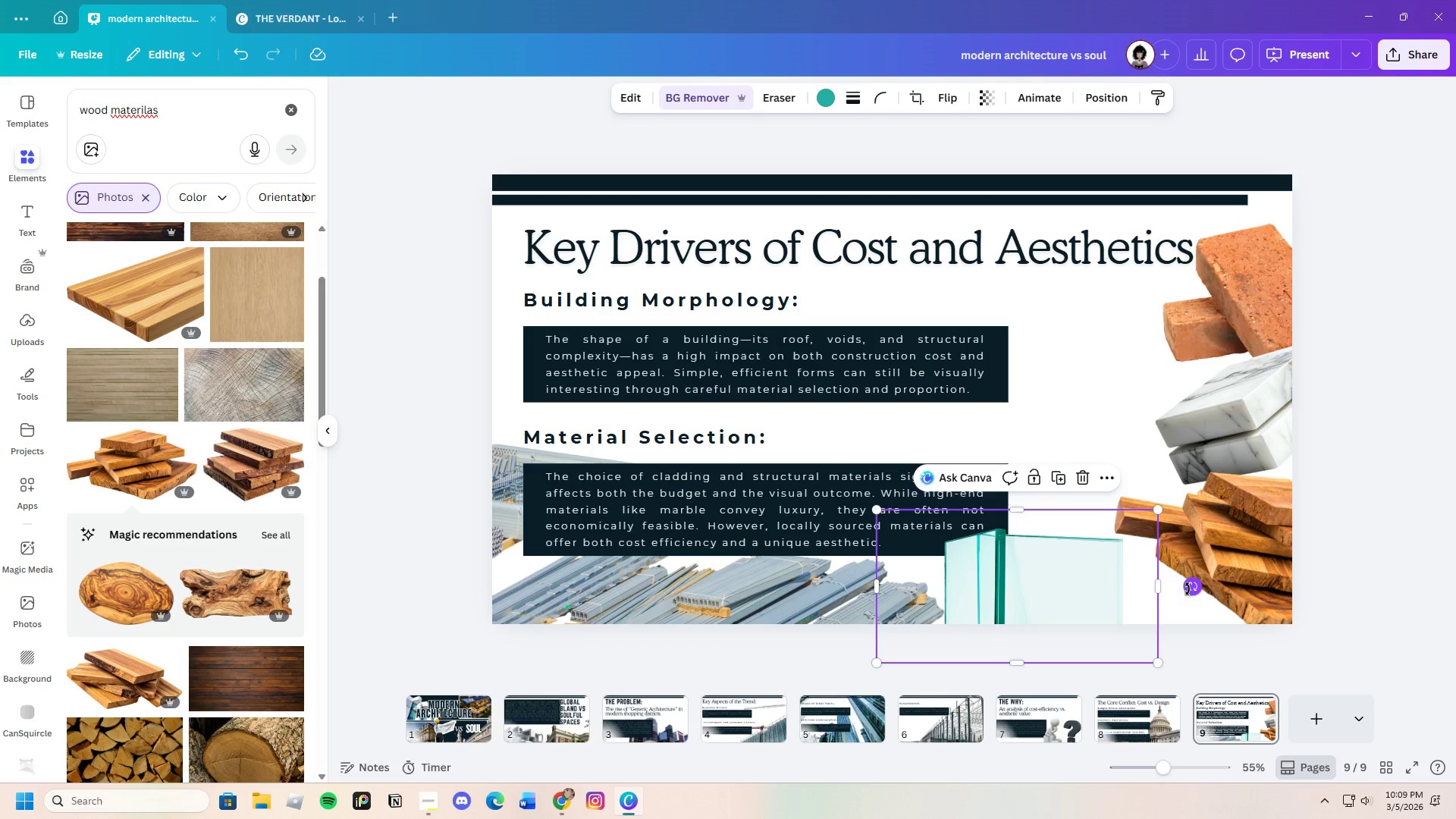 
left_click_drag(start_coordinate=[1191, 586], to_coordinate=[1049, 686])
 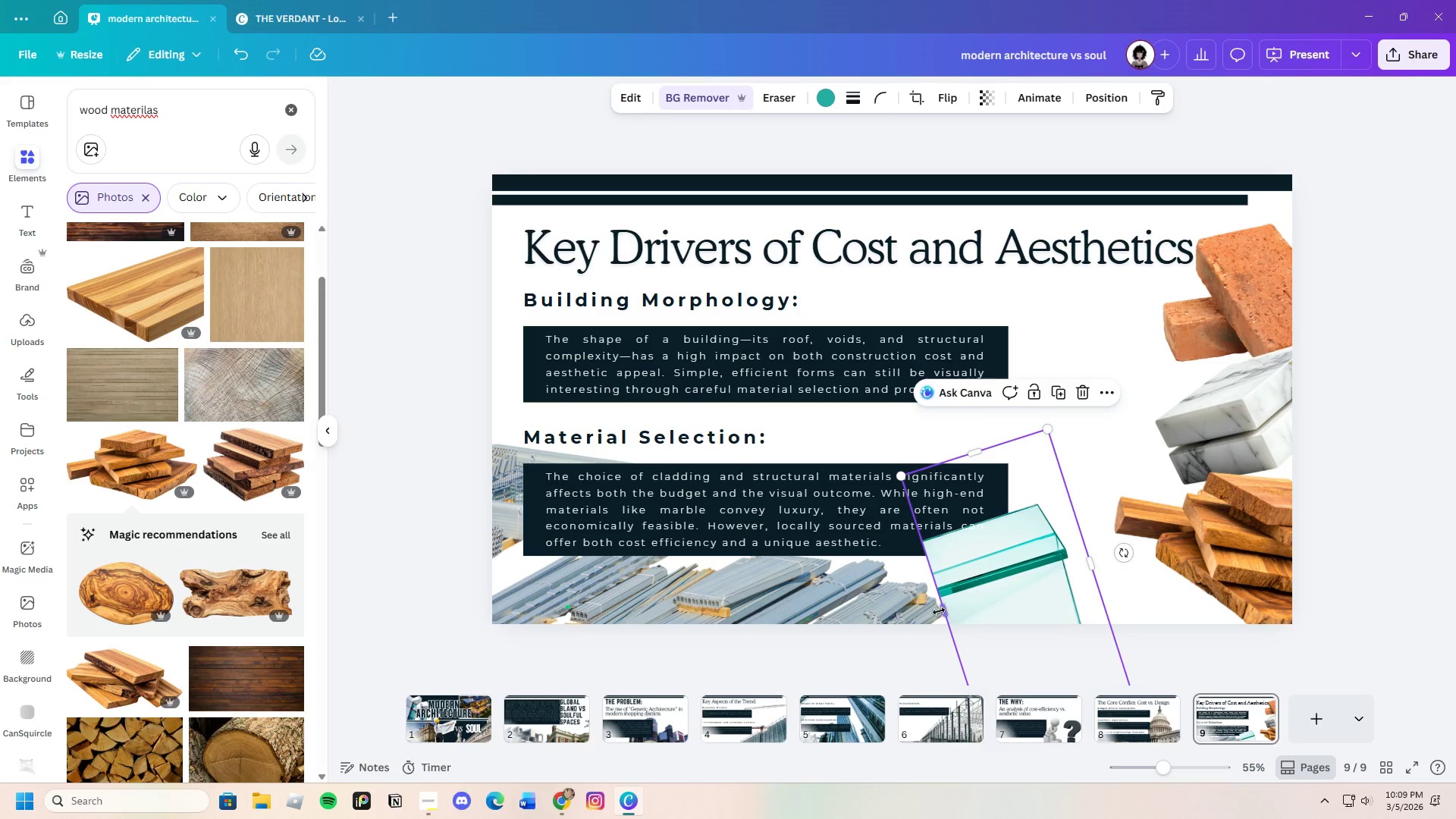 
left_click_drag(start_coordinate=[939, 611], to_coordinate=[855, 620])
 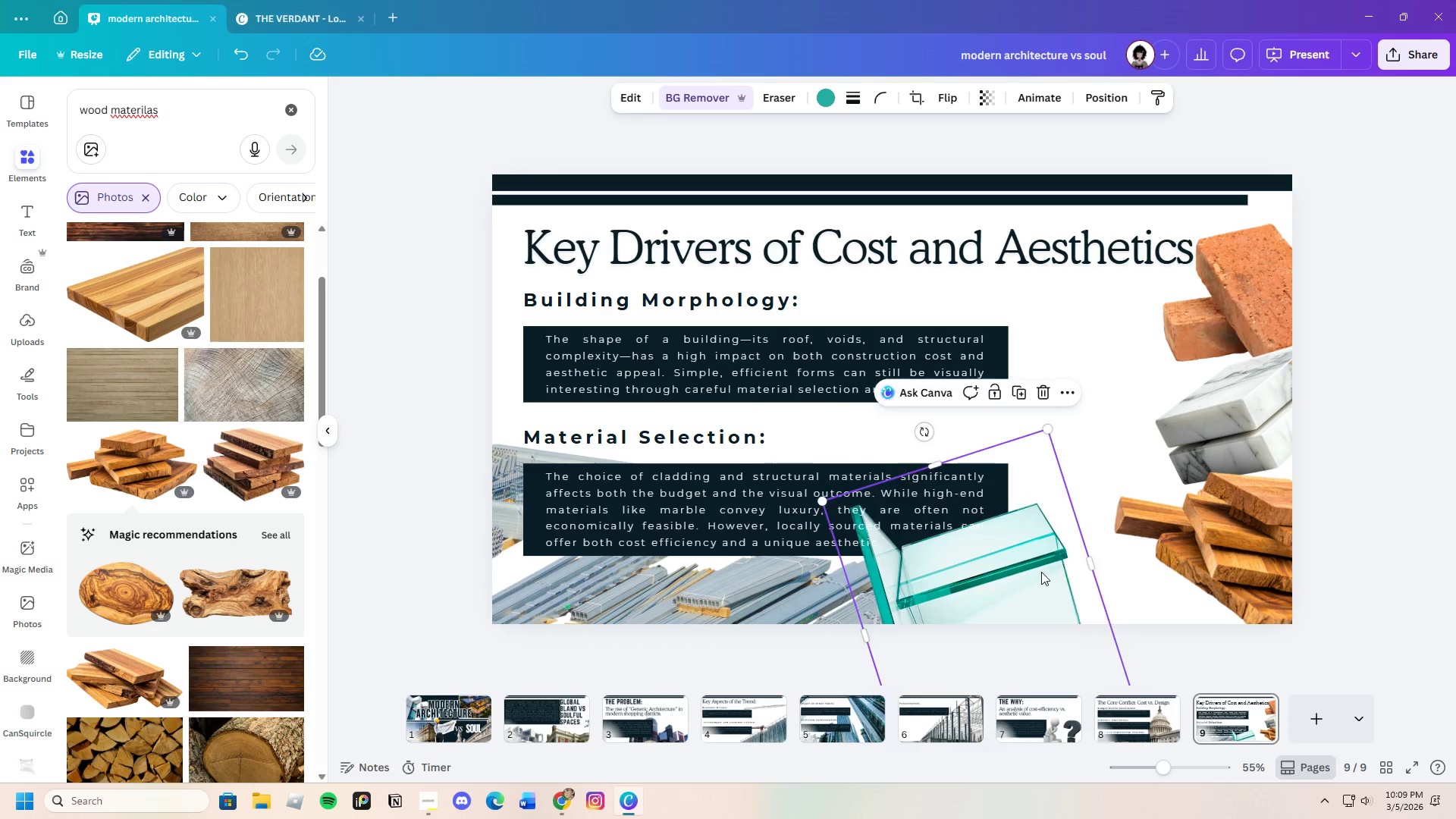 
left_click_drag(start_coordinate=[1040, 577], to_coordinate=[1021, 432])
 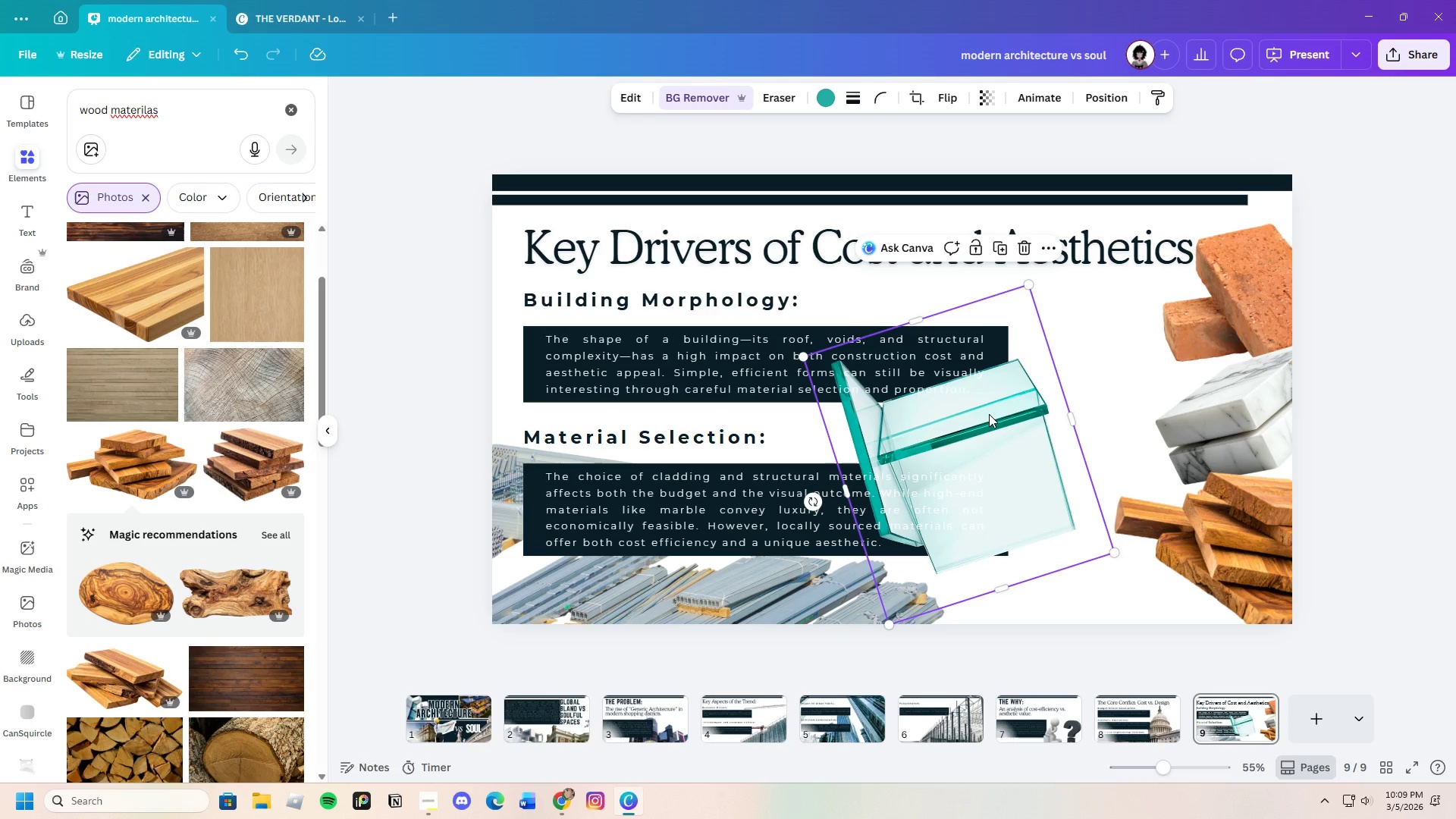 
left_click_drag(start_coordinate=[988, 428], to_coordinate=[1005, 507])
 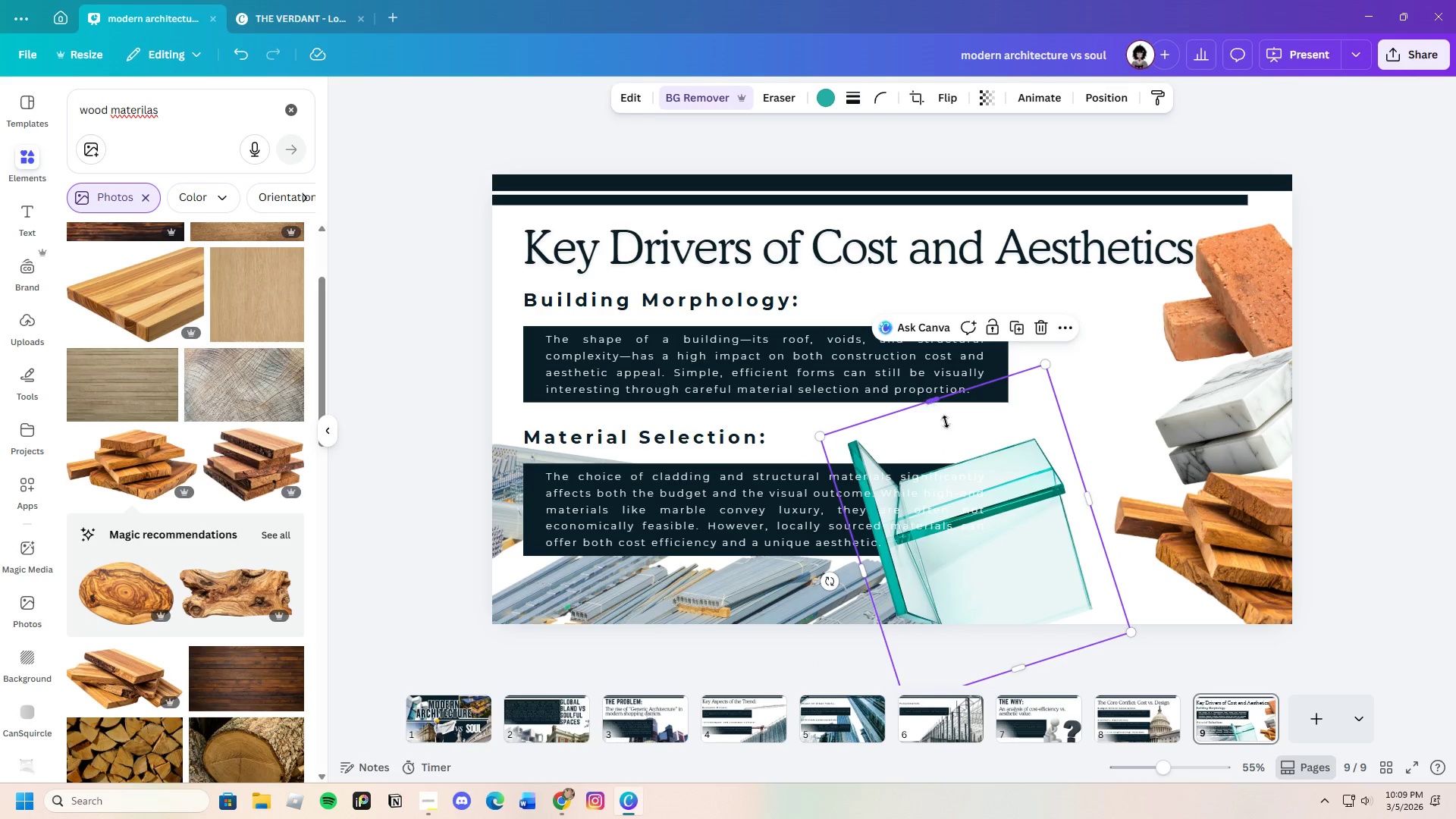 
left_click_drag(start_coordinate=[936, 402], to_coordinate=[1010, 516])
 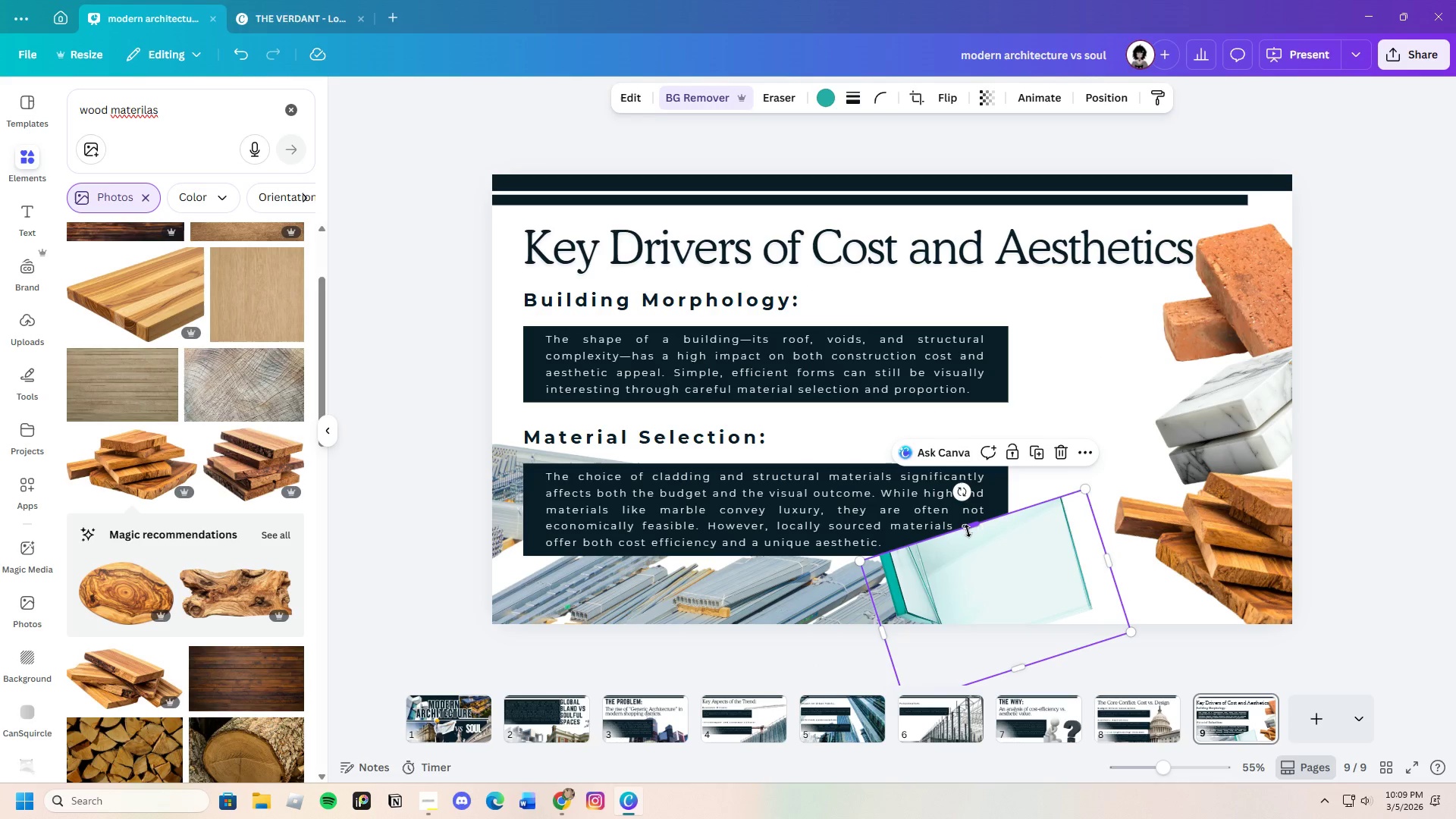 
left_click_drag(start_coordinate=[970, 530], to_coordinate=[945, 446])
 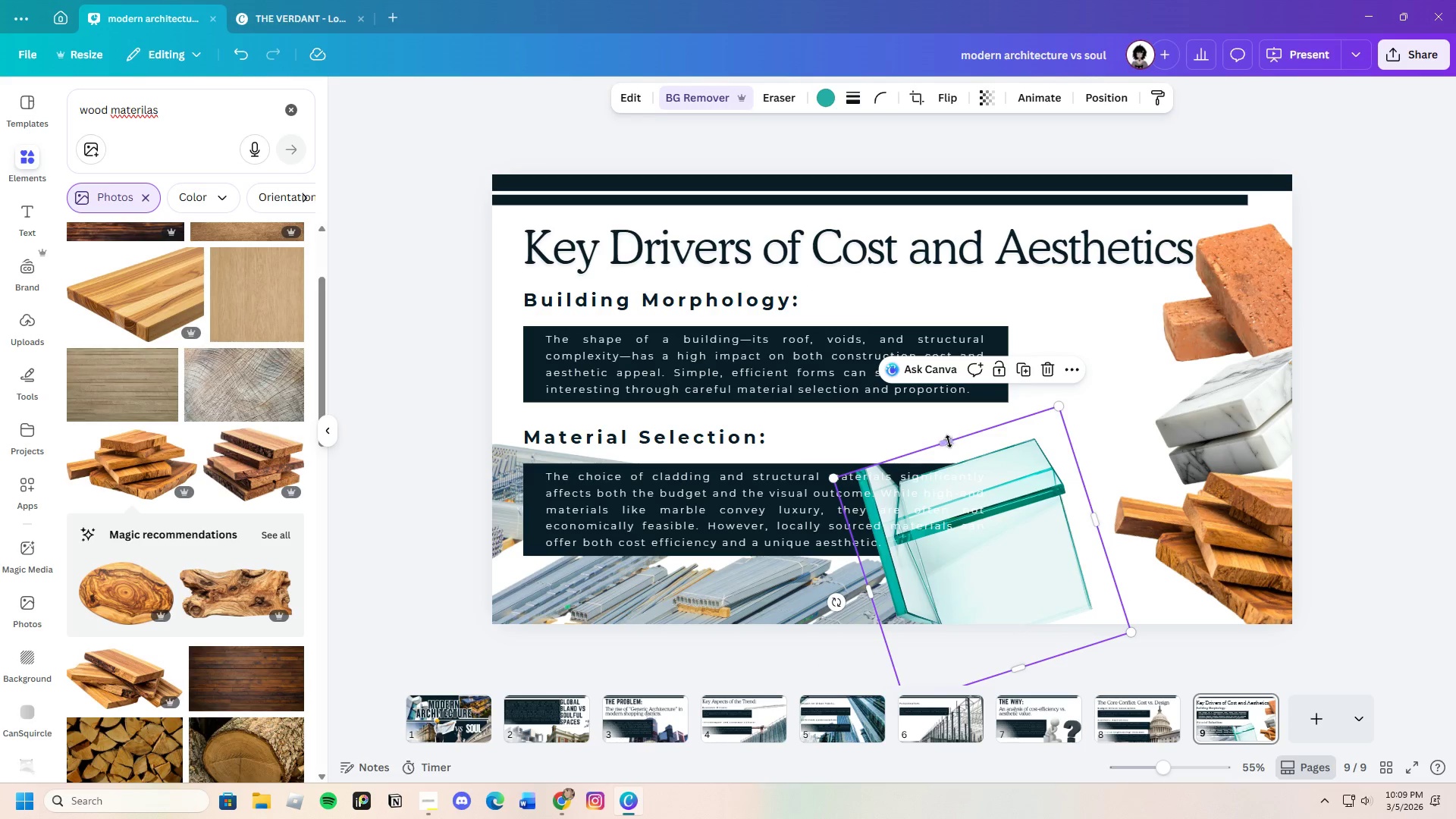 
left_click_drag(start_coordinate=[948, 441], to_coordinate=[937, 405])
 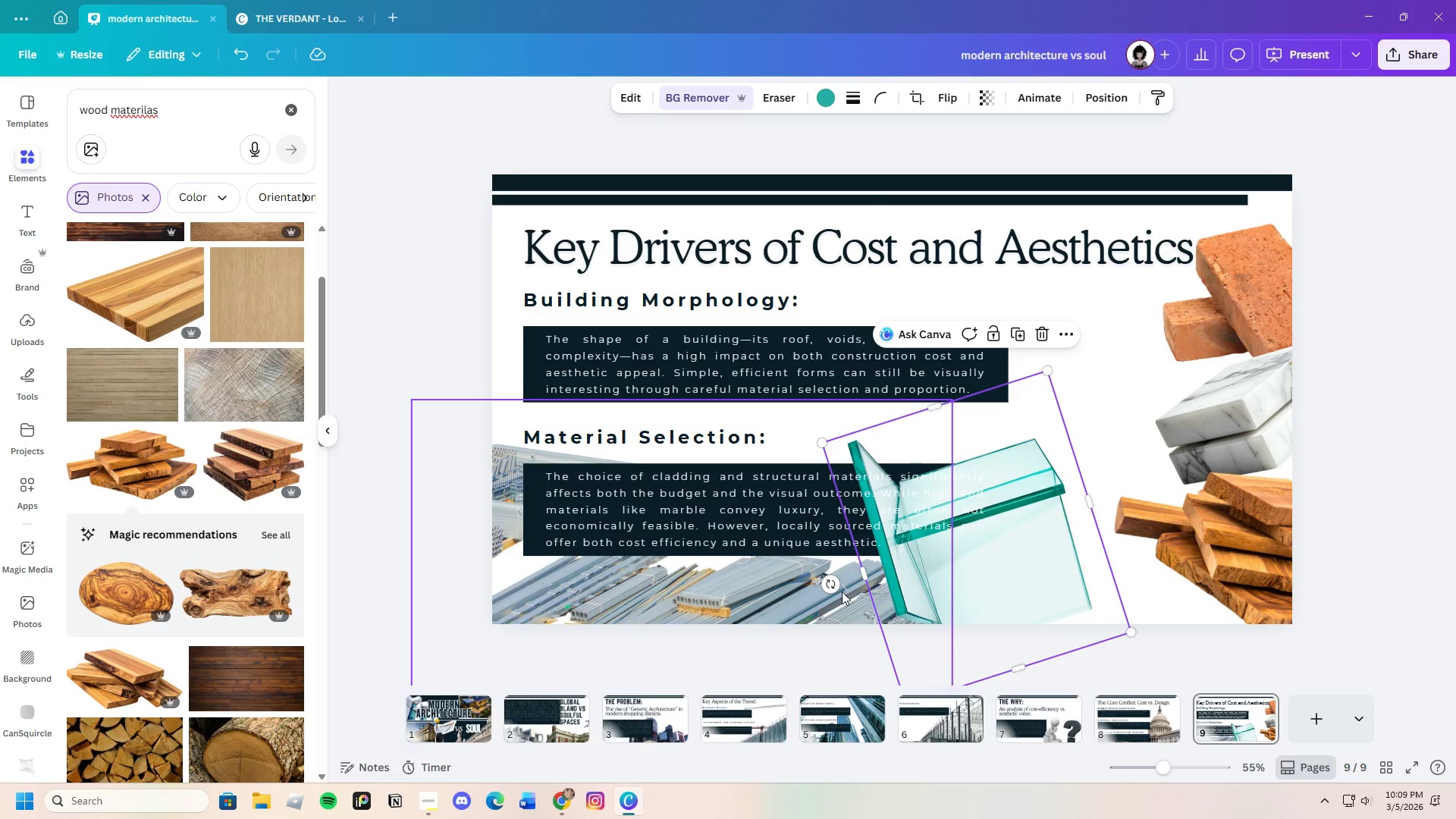 
left_click_drag(start_coordinate=[823, 581], to_coordinate=[1015, 658])
 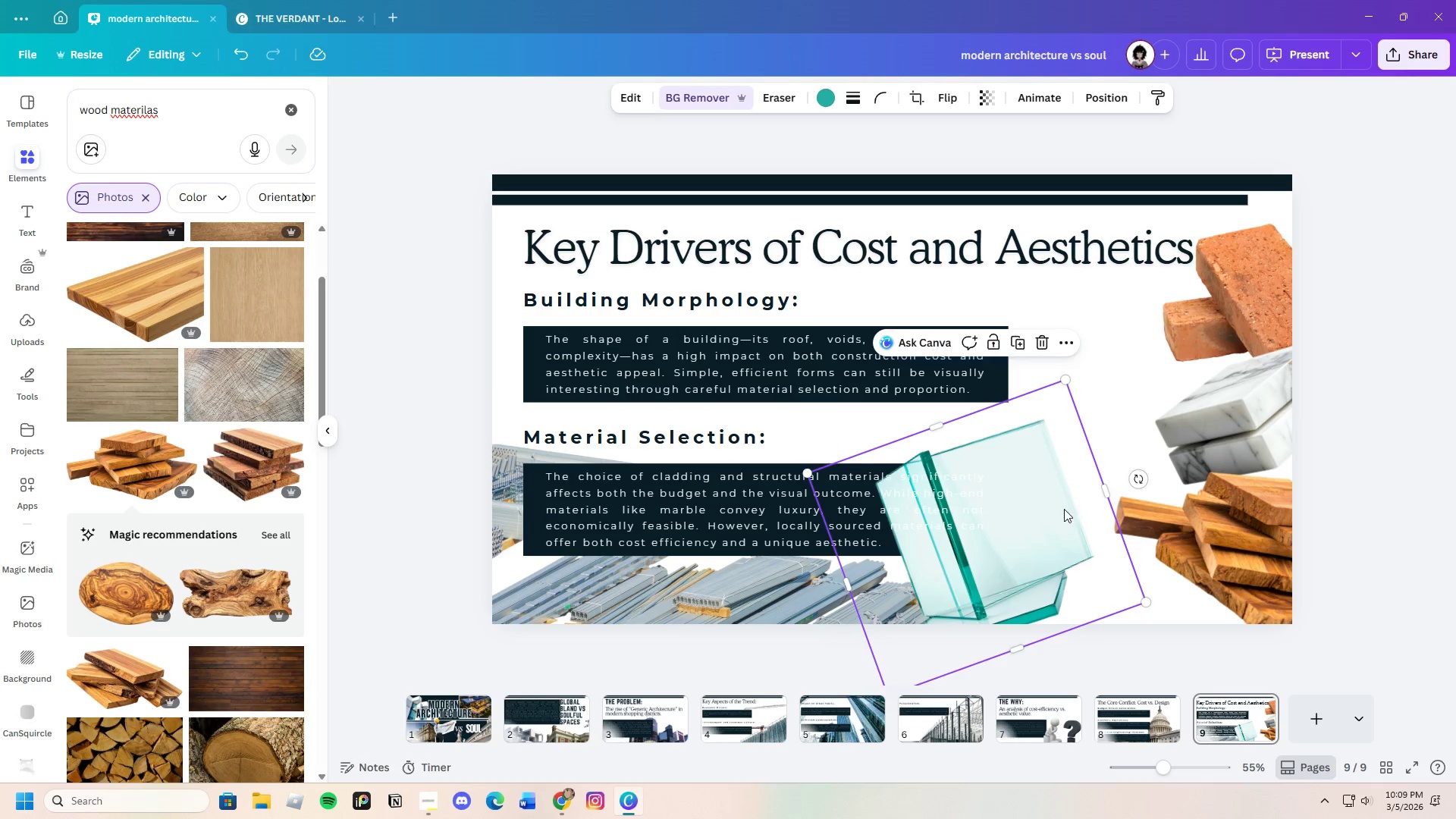 
left_click_drag(start_coordinate=[1065, 510], to_coordinate=[1123, 577])
 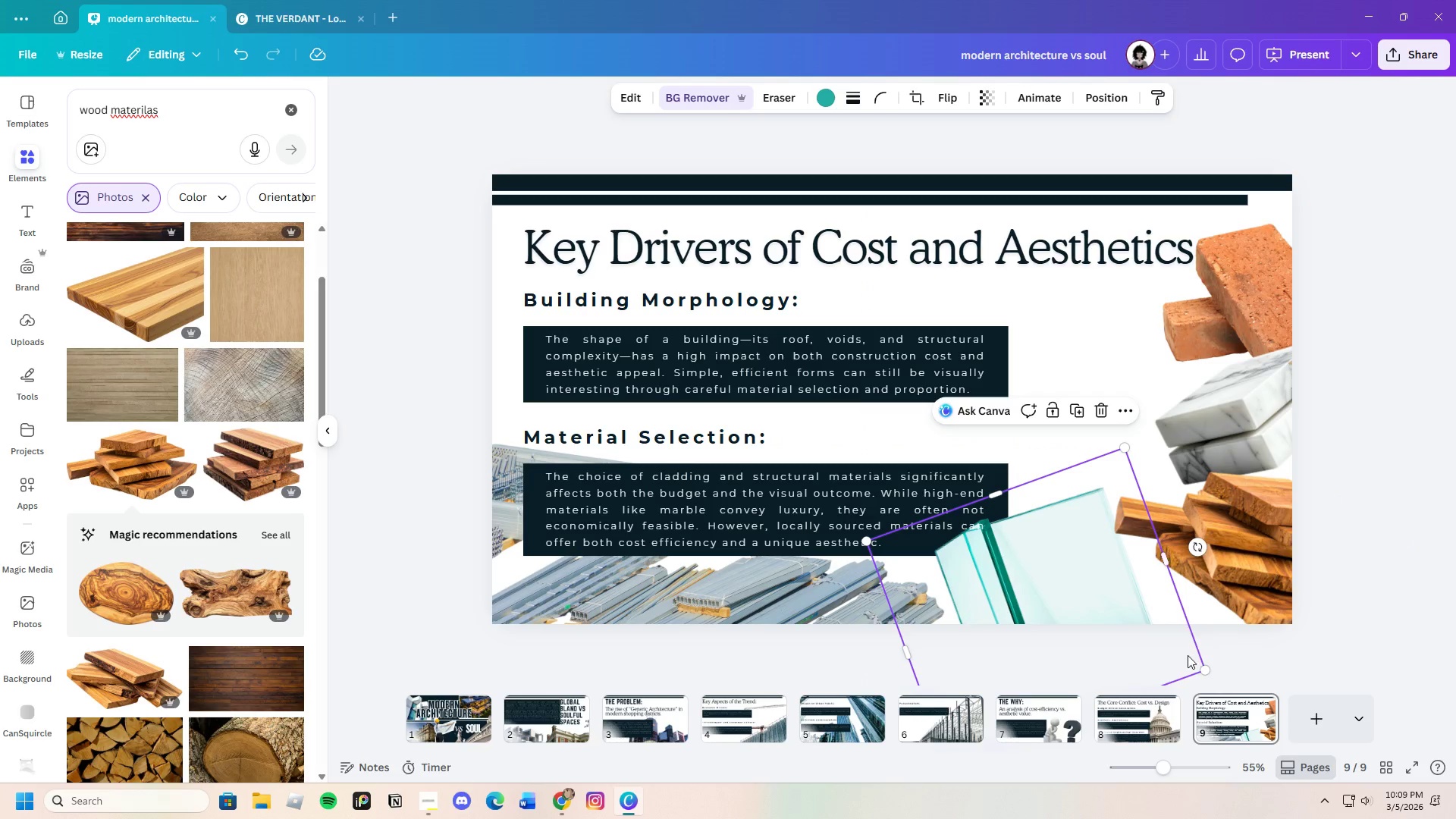 
left_click_drag(start_coordinate=[1104, 633], to_coordinate=[1102, 494])
 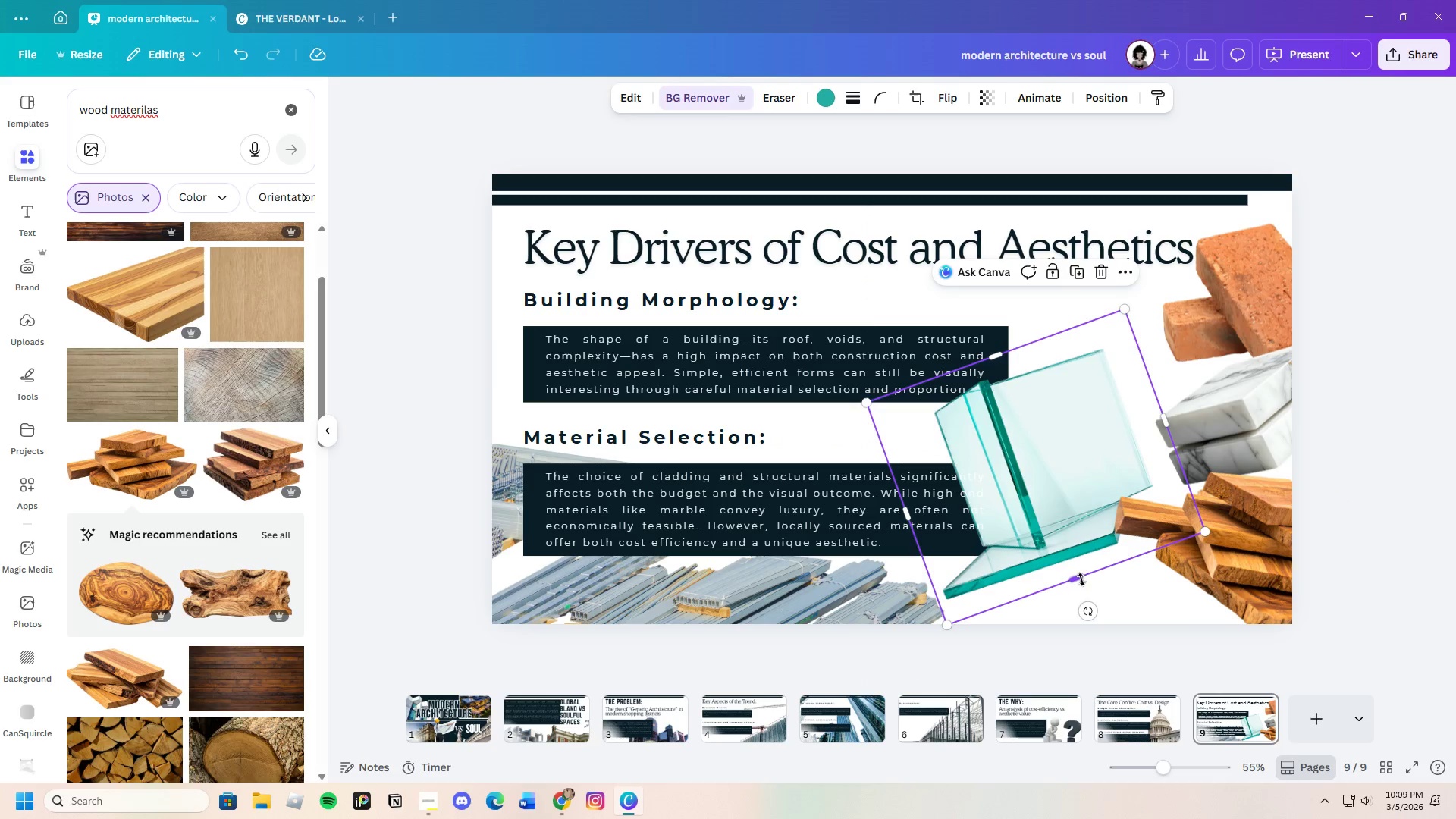 
left_click_drag(start_coordinate=[1080, 579], to_coordinate=[1075, 489])
 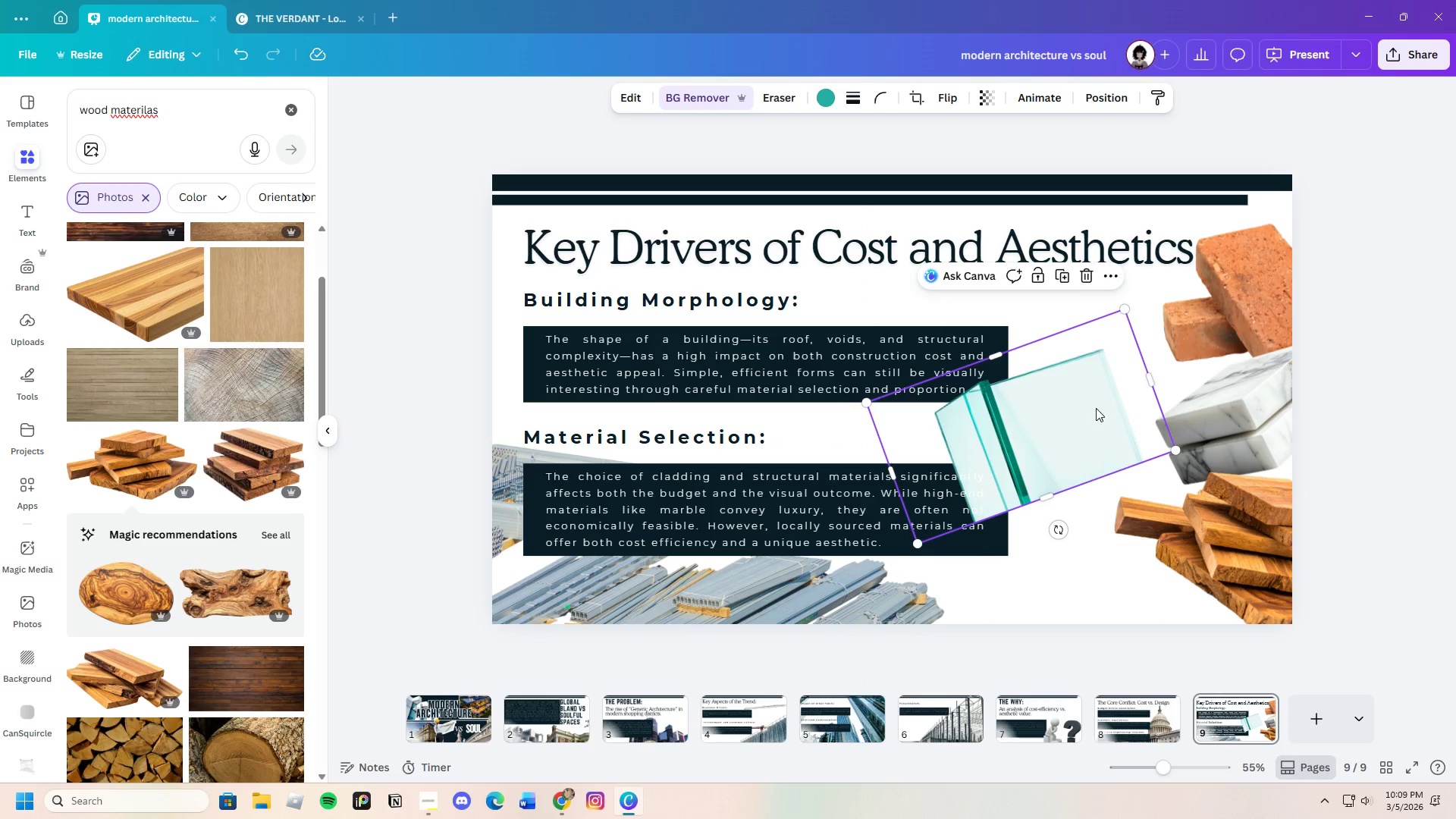 
left_click_drag(start_coordinate=[1057, 529], to_coordinate=[1021, 548])
 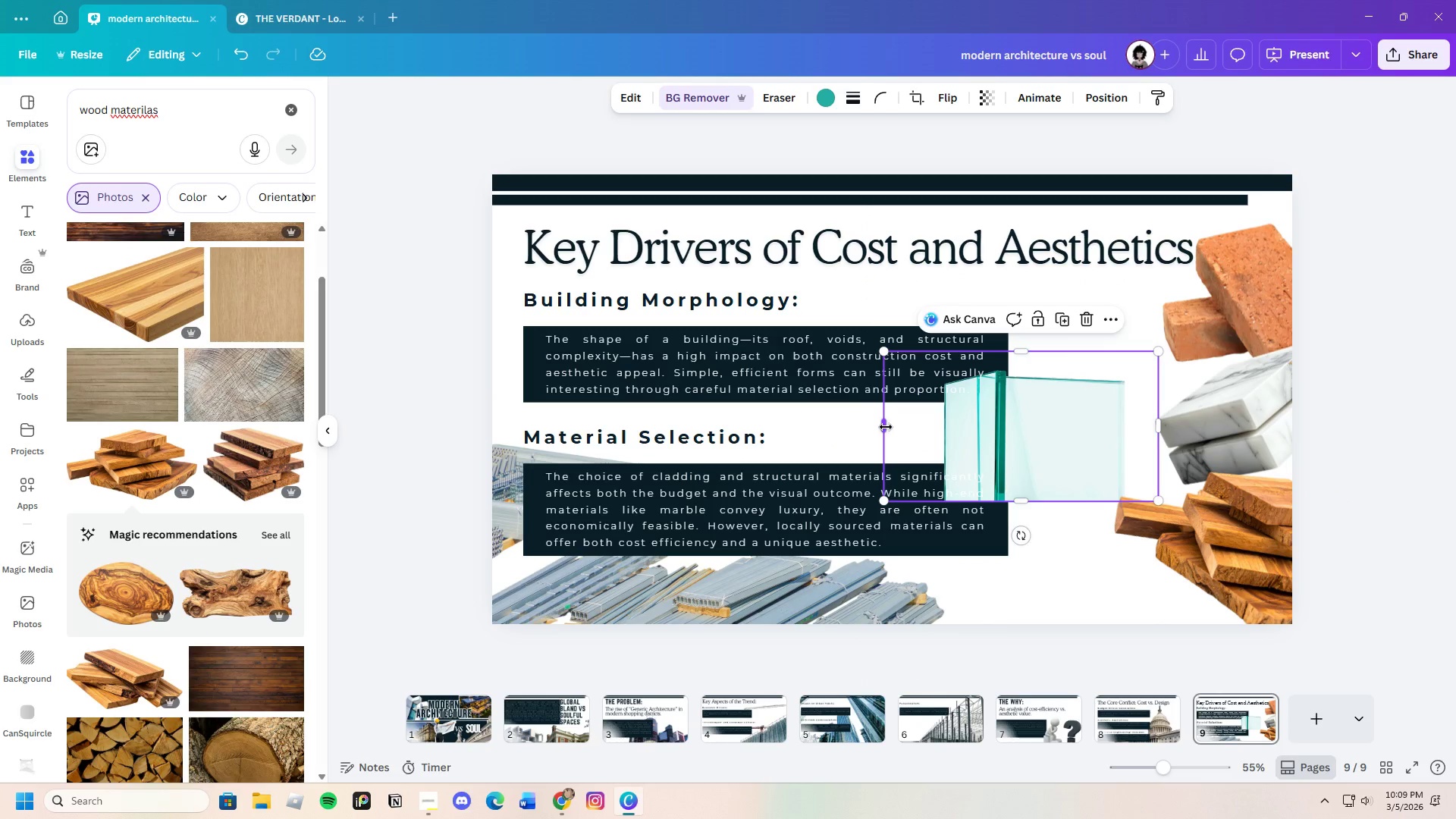 
left_click_drag(start_coordinate=[886, 427], to_coordinate=[939, 431])
 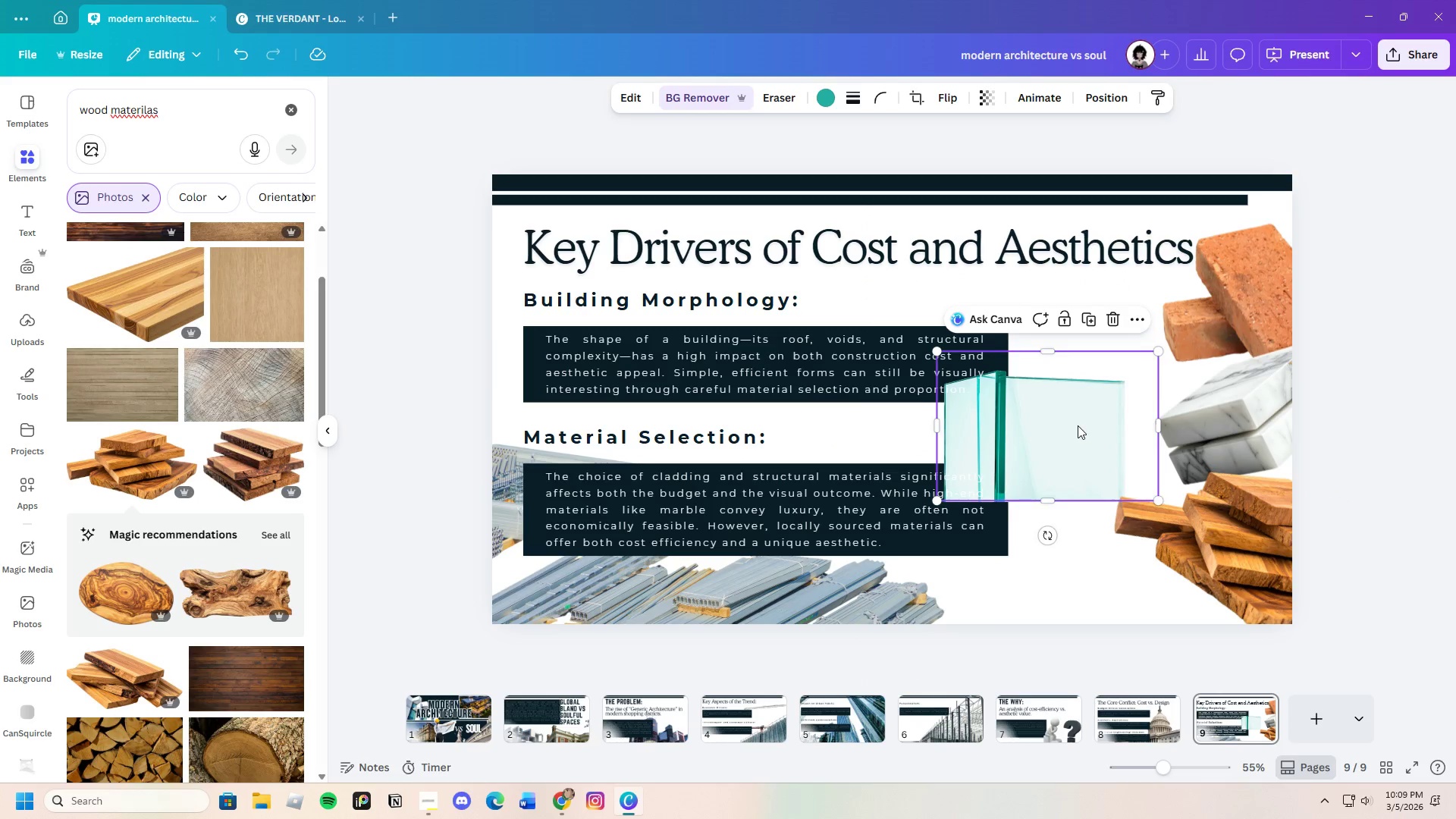 
left_click_drag(start_coordinate=[1078, 425], to_coordinate=[1059, 596])
 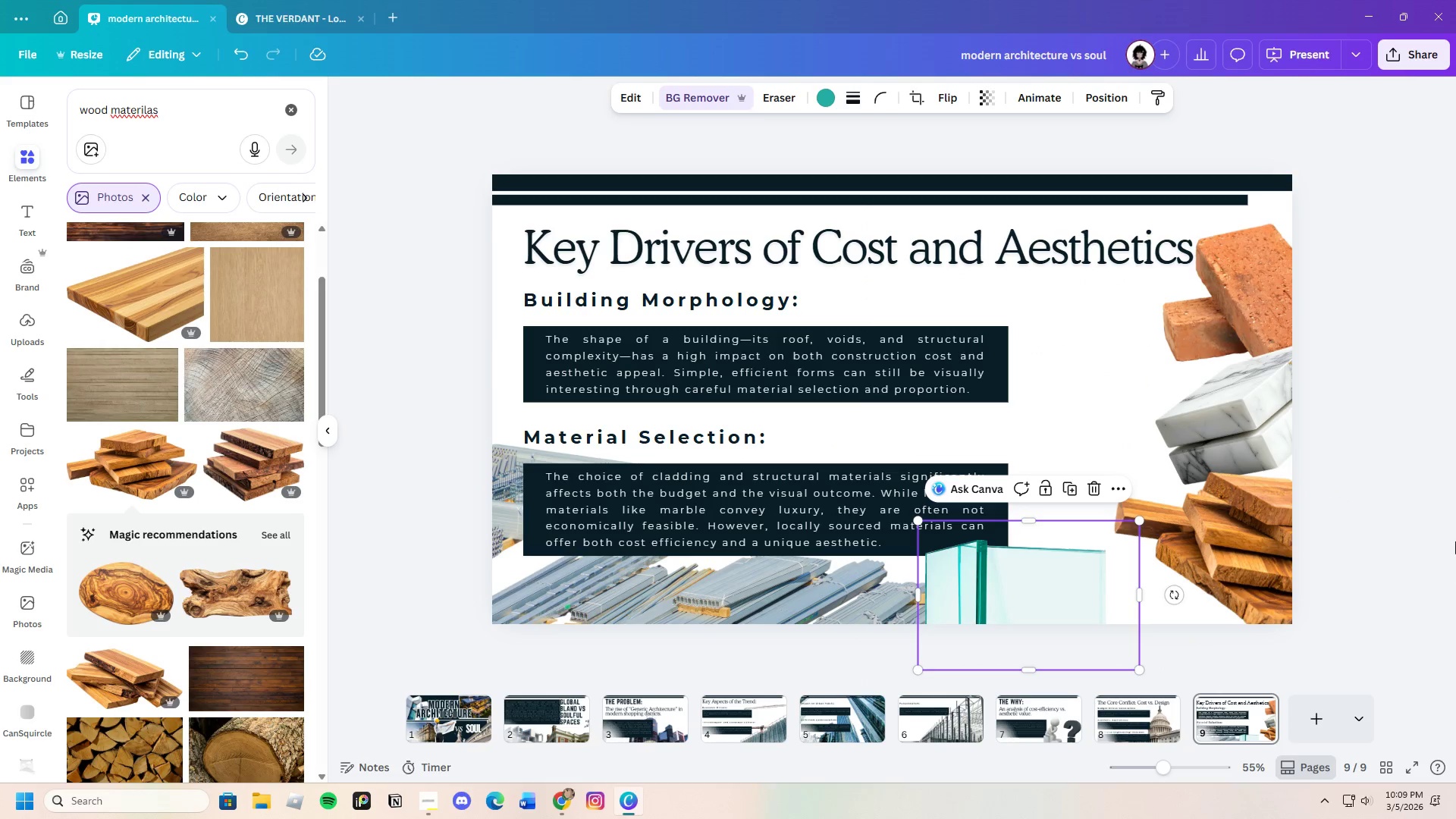 
left_click([1455, 541])
 